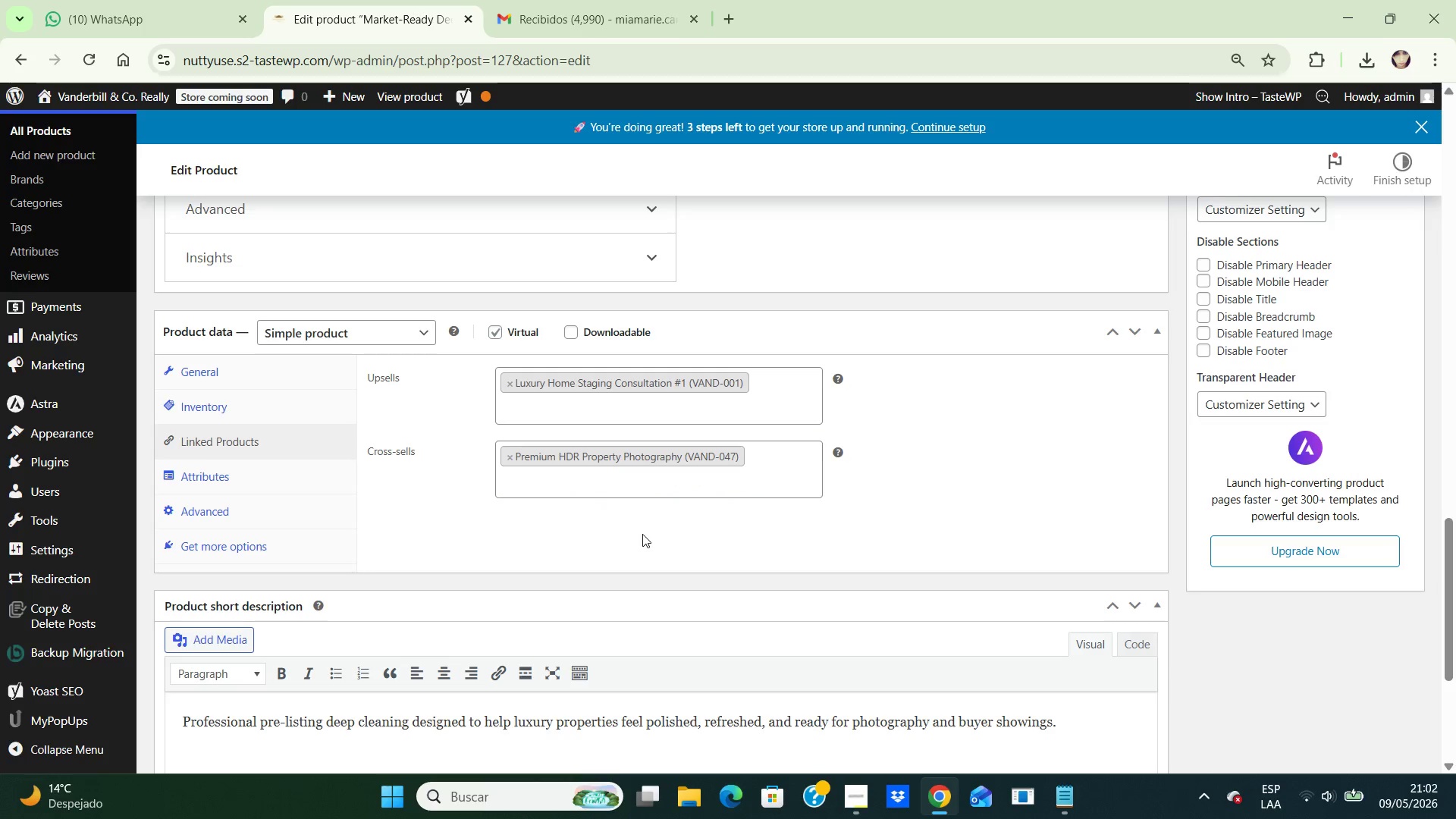 
left_click([642, 534])
 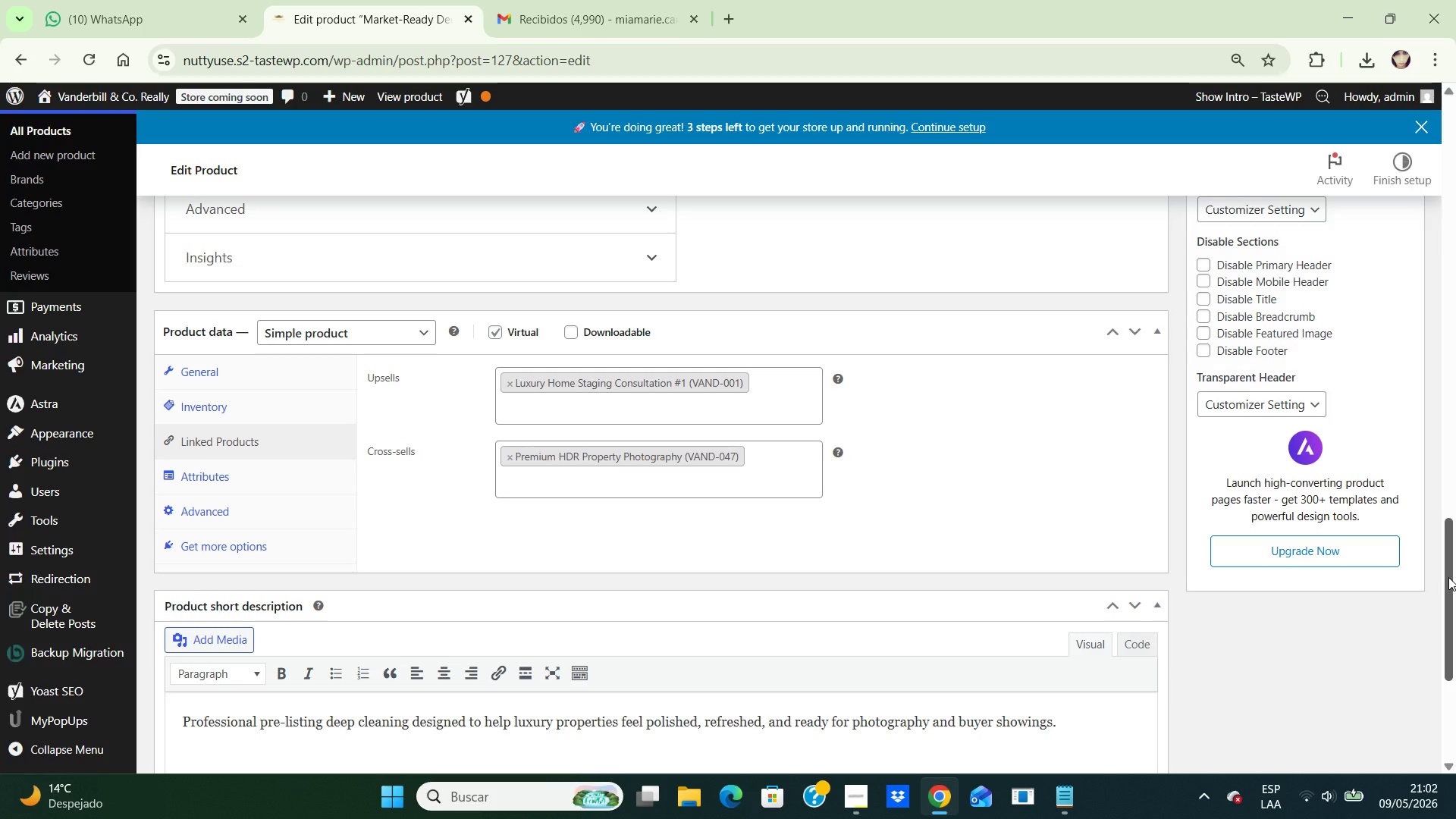 
wait(7.06)
 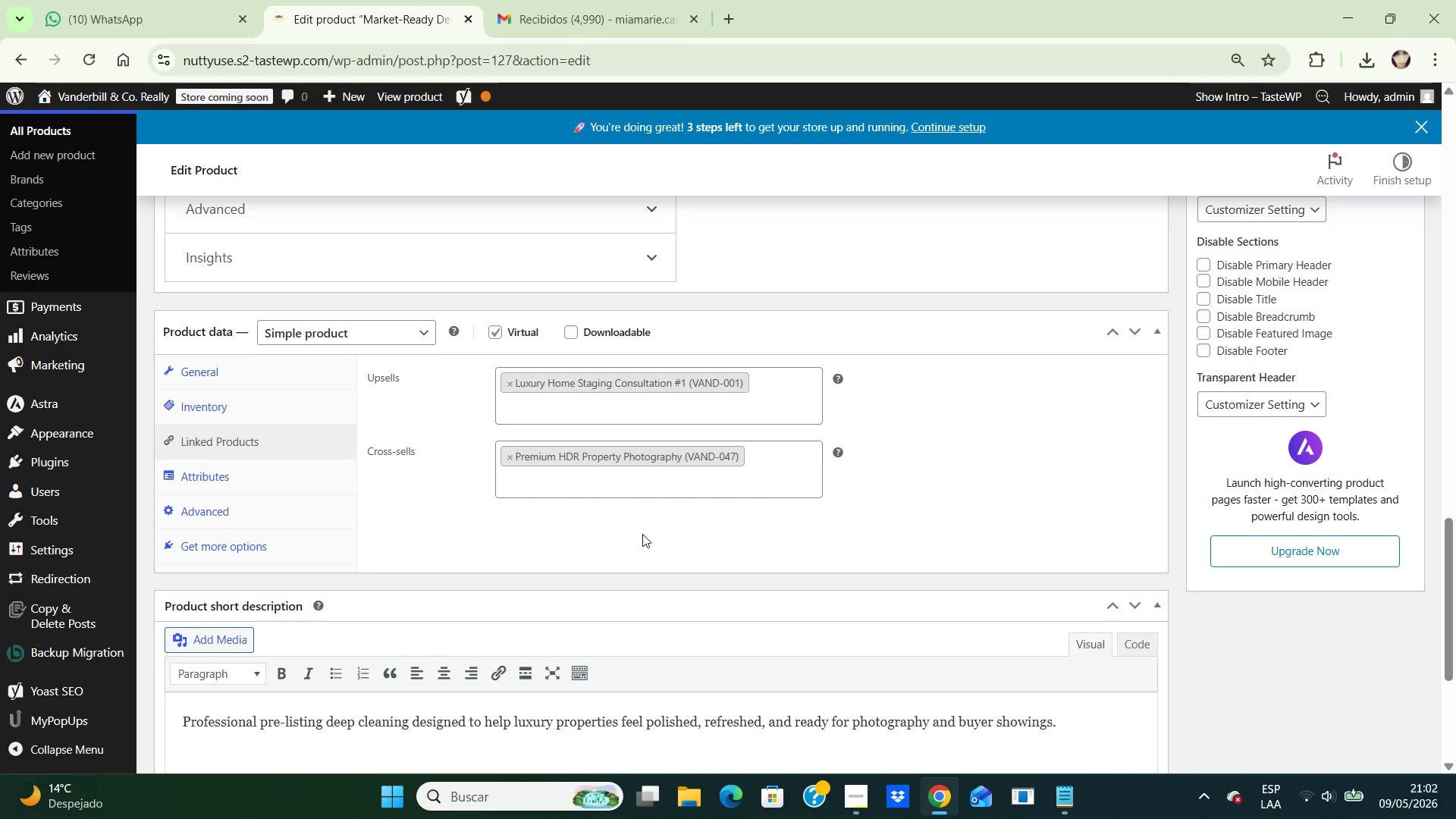 
left_click_drag(start_coordinate=[1448, 577], to_coordinate=[1455, 124])
 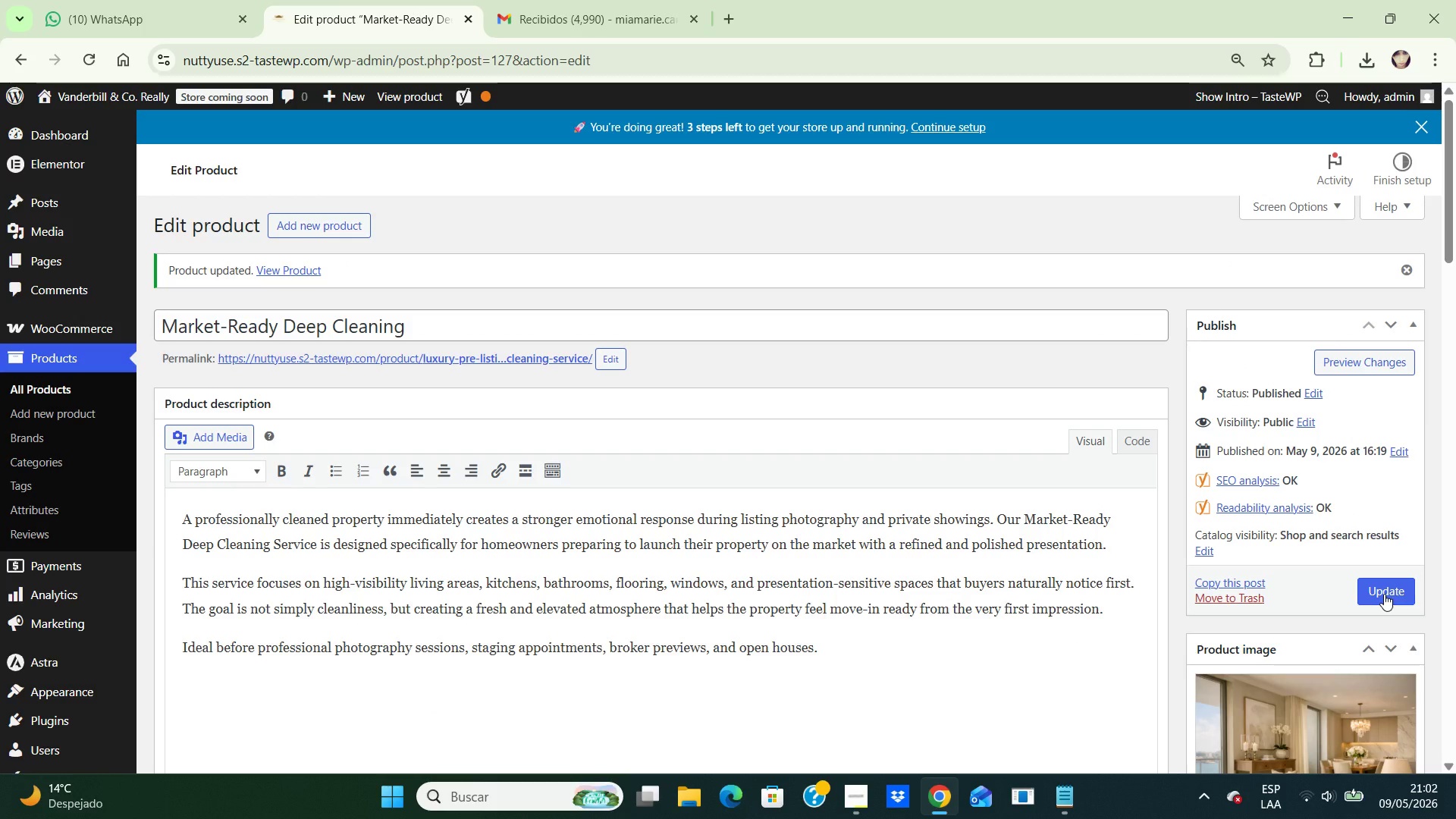 
left_click([1384, 594])
 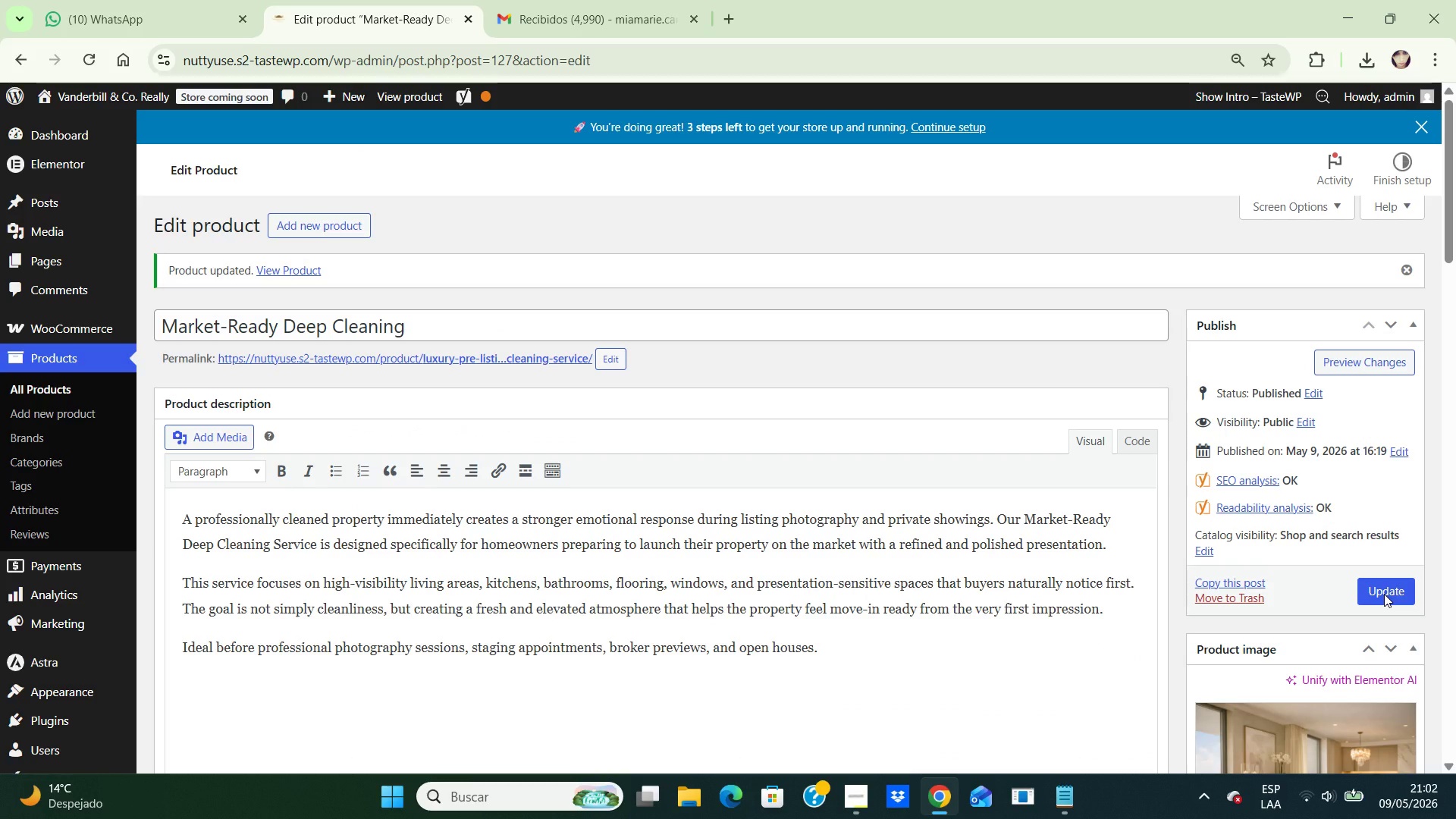 
wait(13.92)
 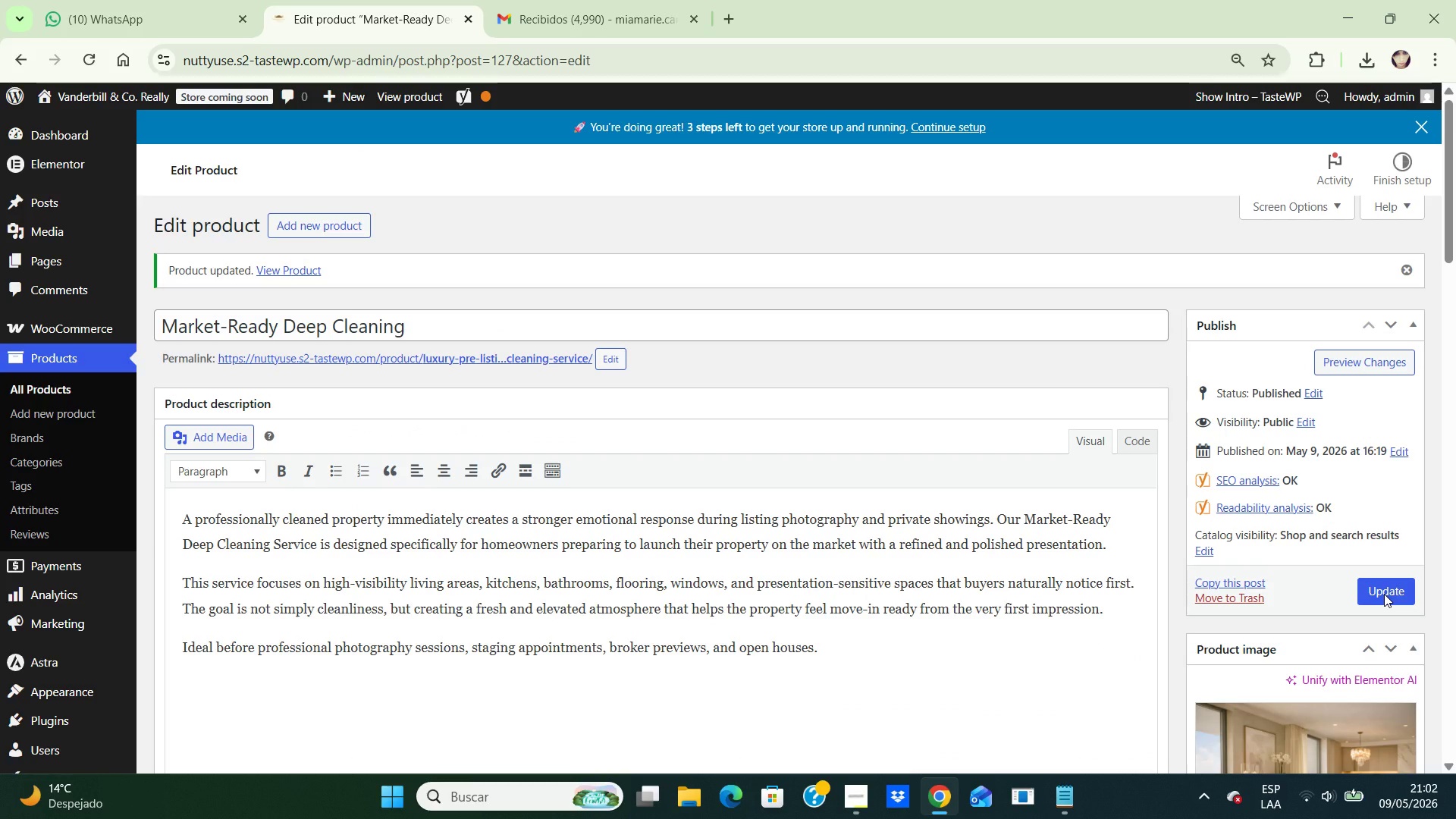 
left_click([83, 141])
 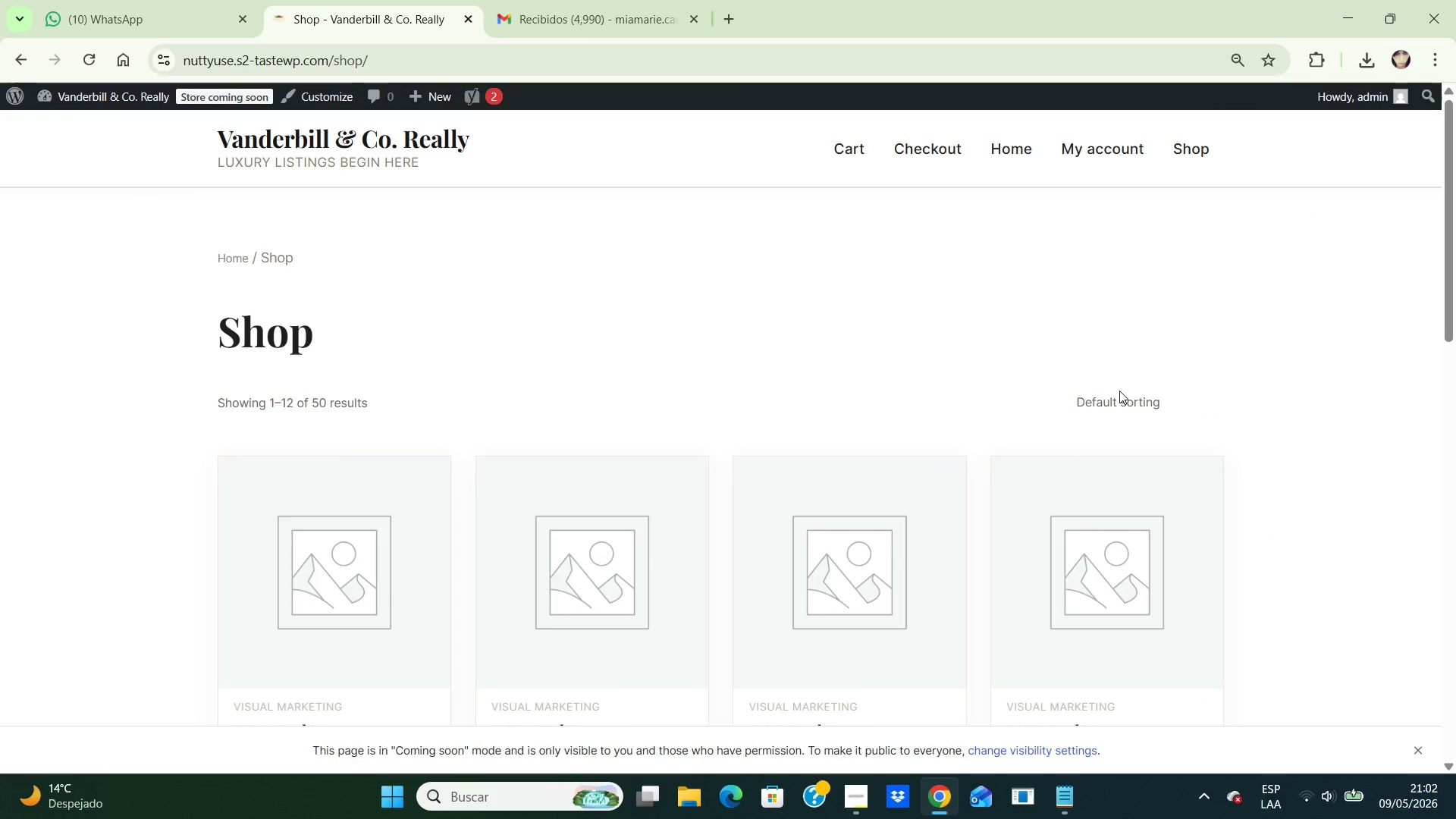 
wait(5.92)
 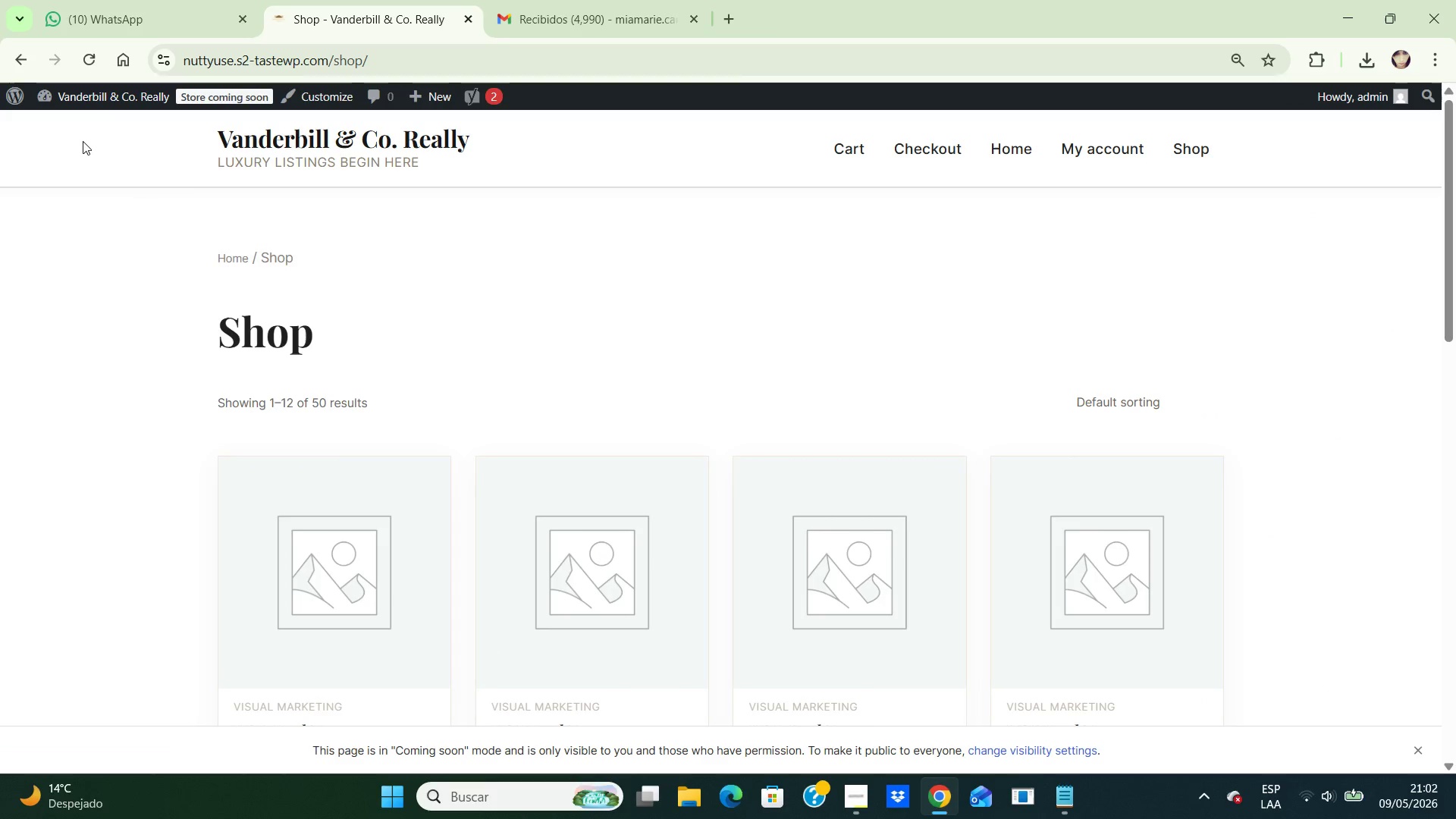 
left_click([1121, 404])
 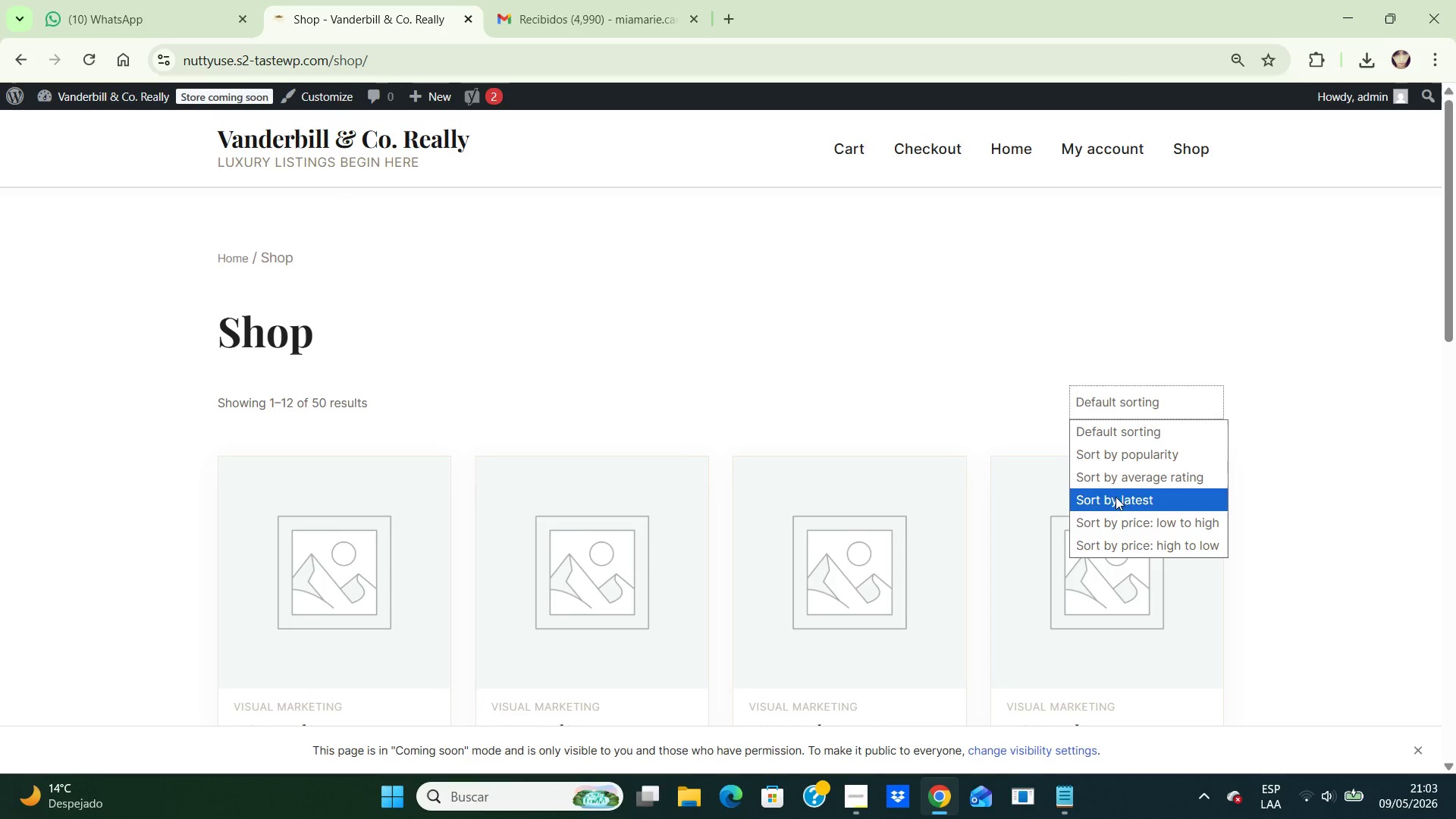 
left_click([1114, 497])
 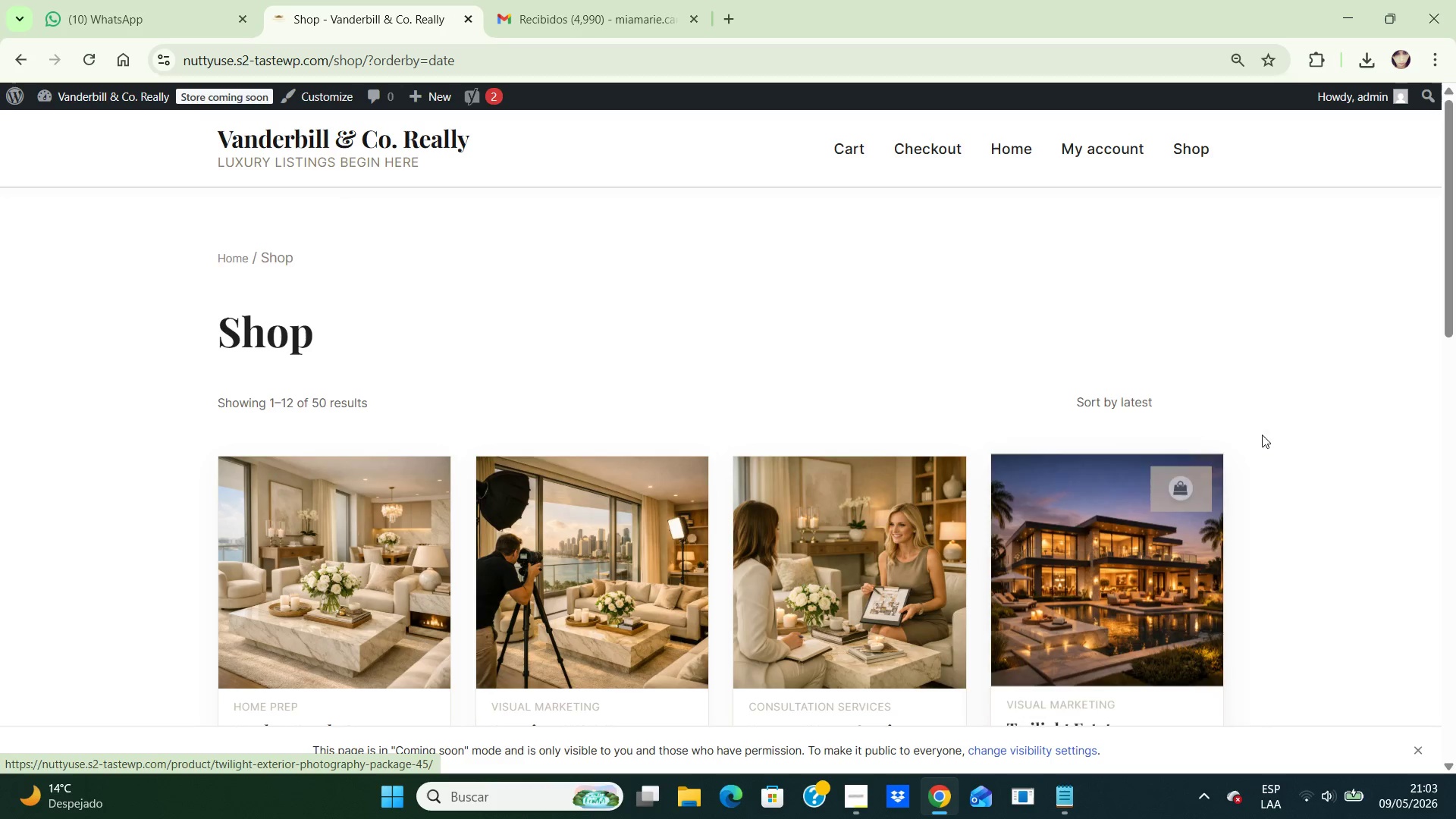 
left_click([1285, 385])
 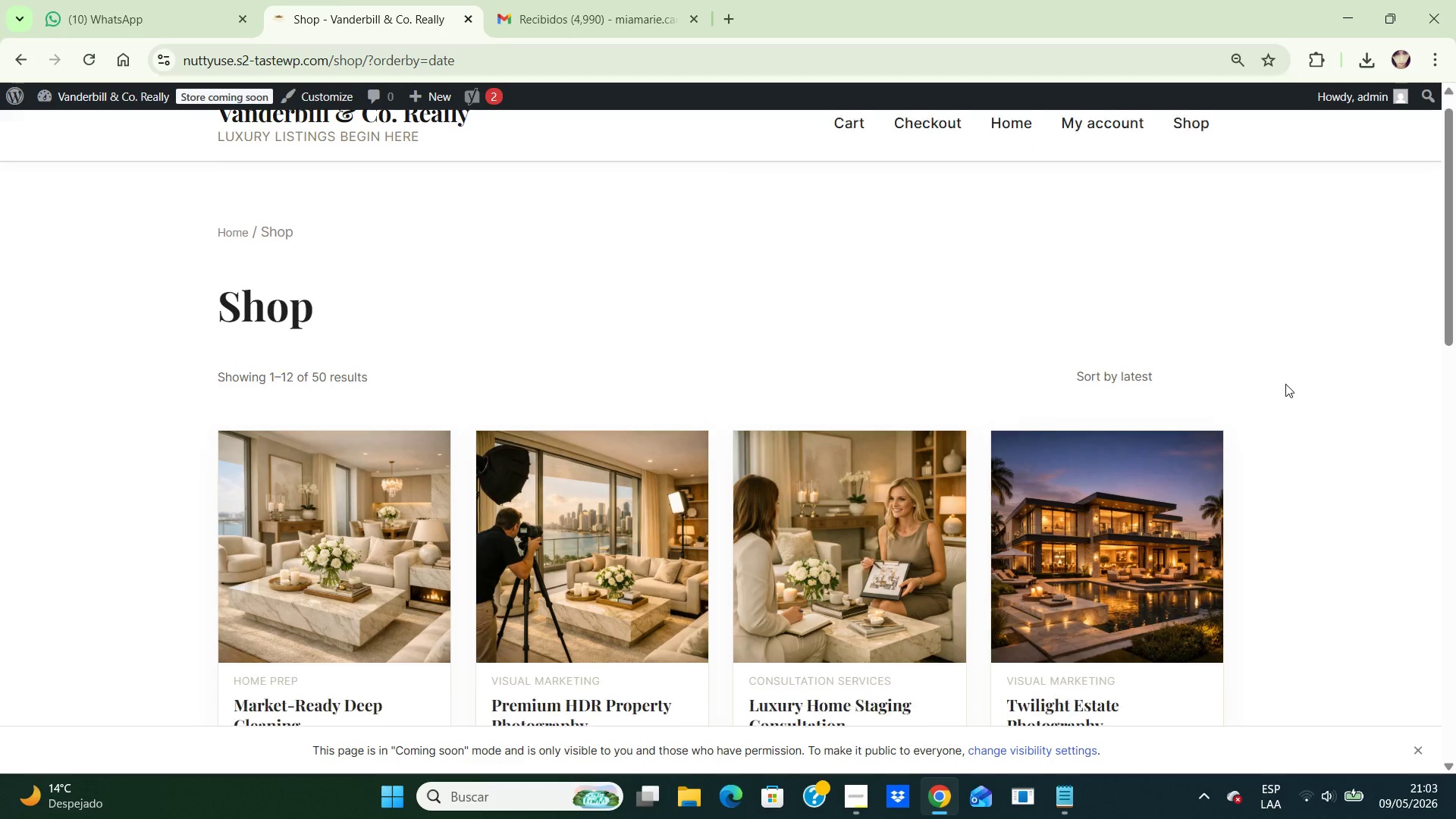 
key(ArrowDown)
 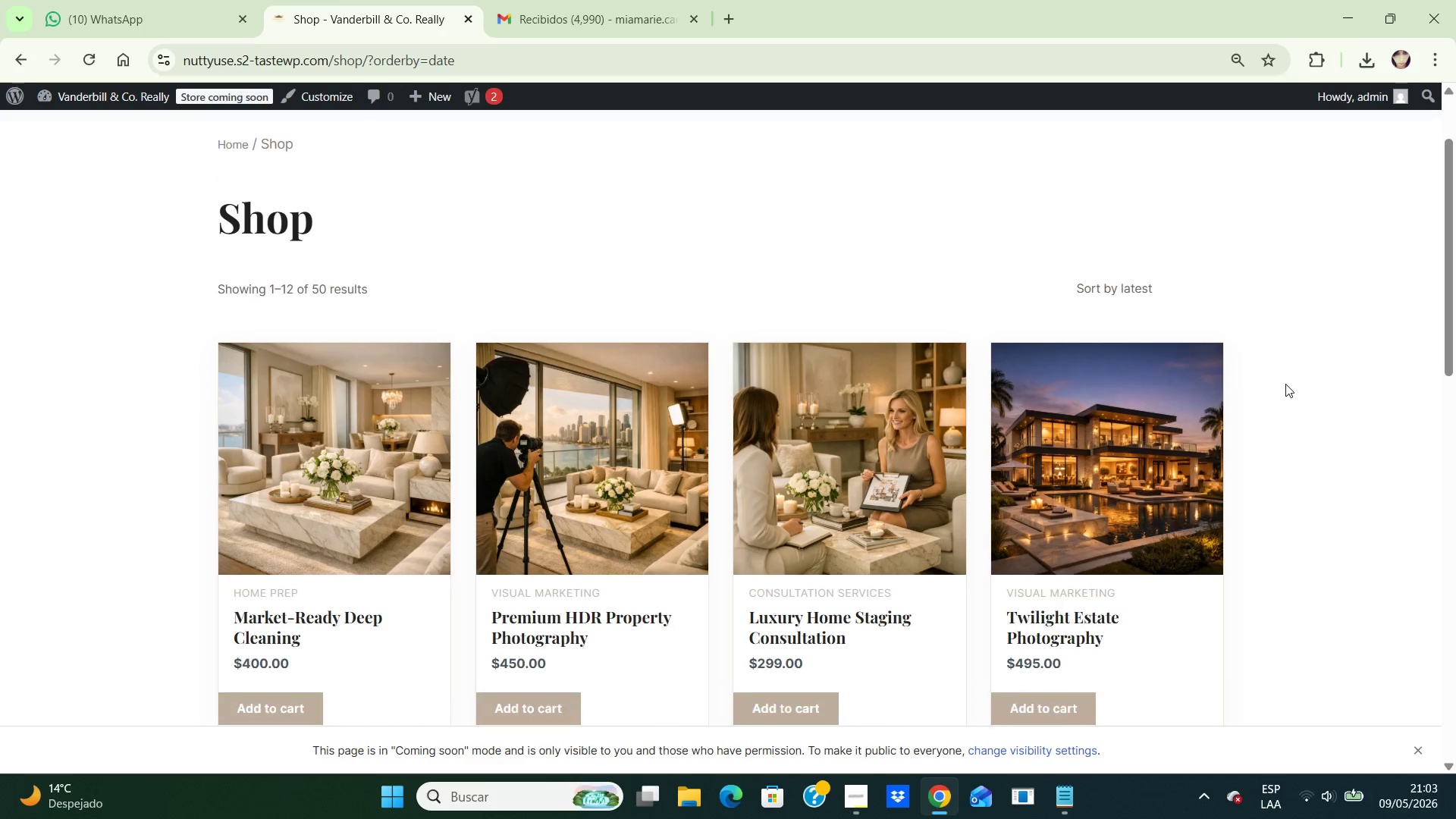 
key(ArrowDown)
 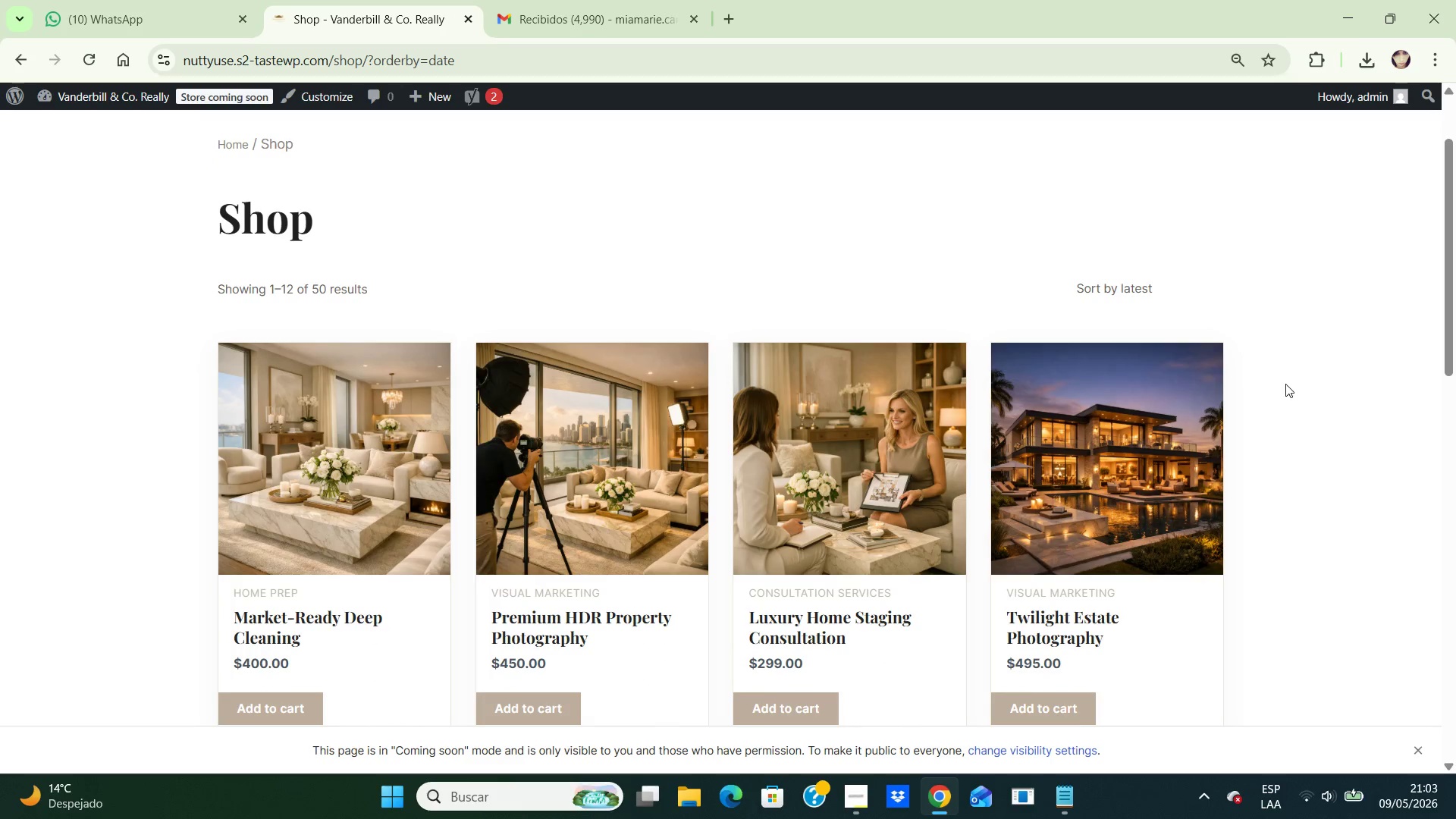 
key(ArrowDown)
 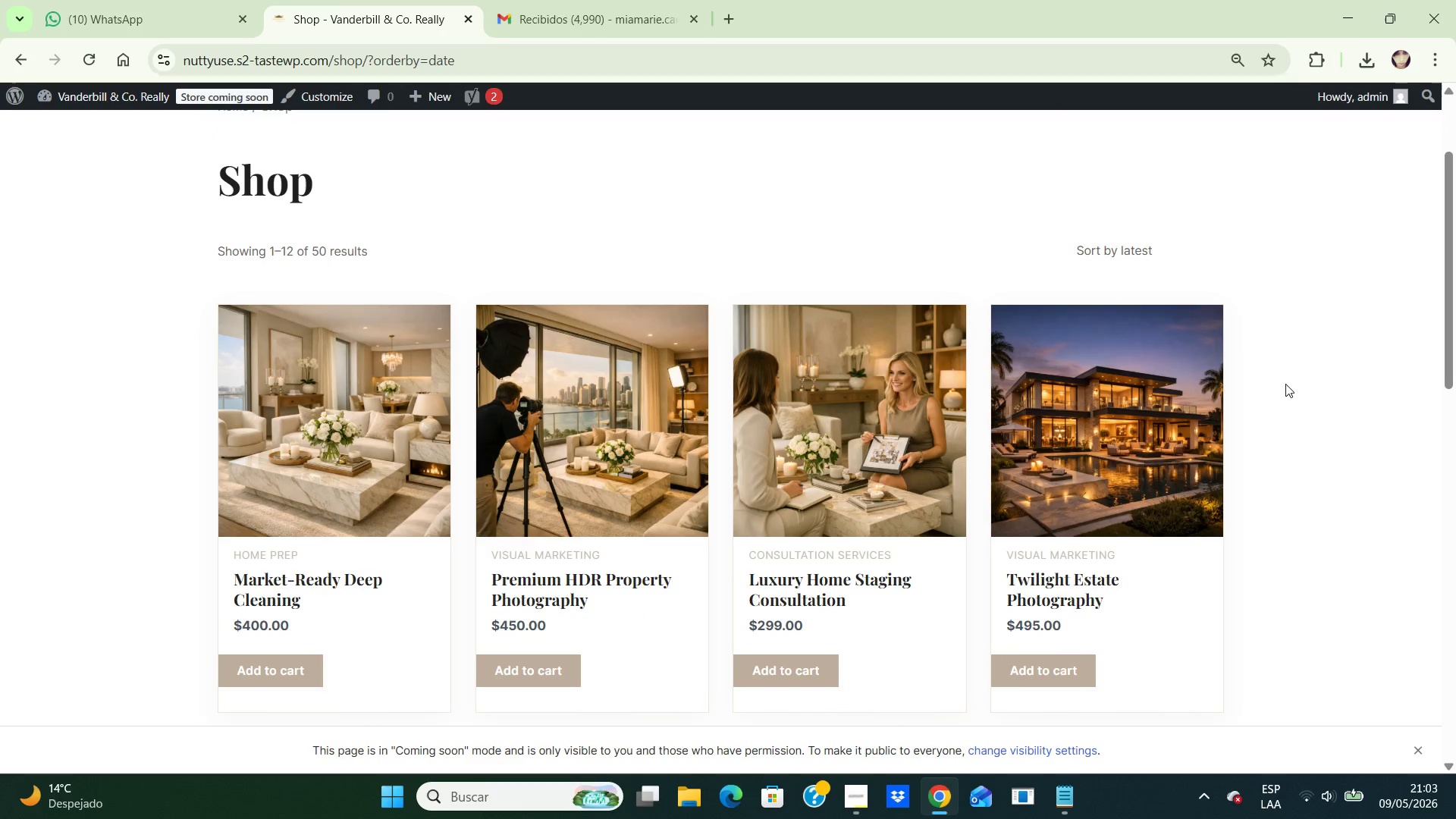 
key(ArrowDown)
 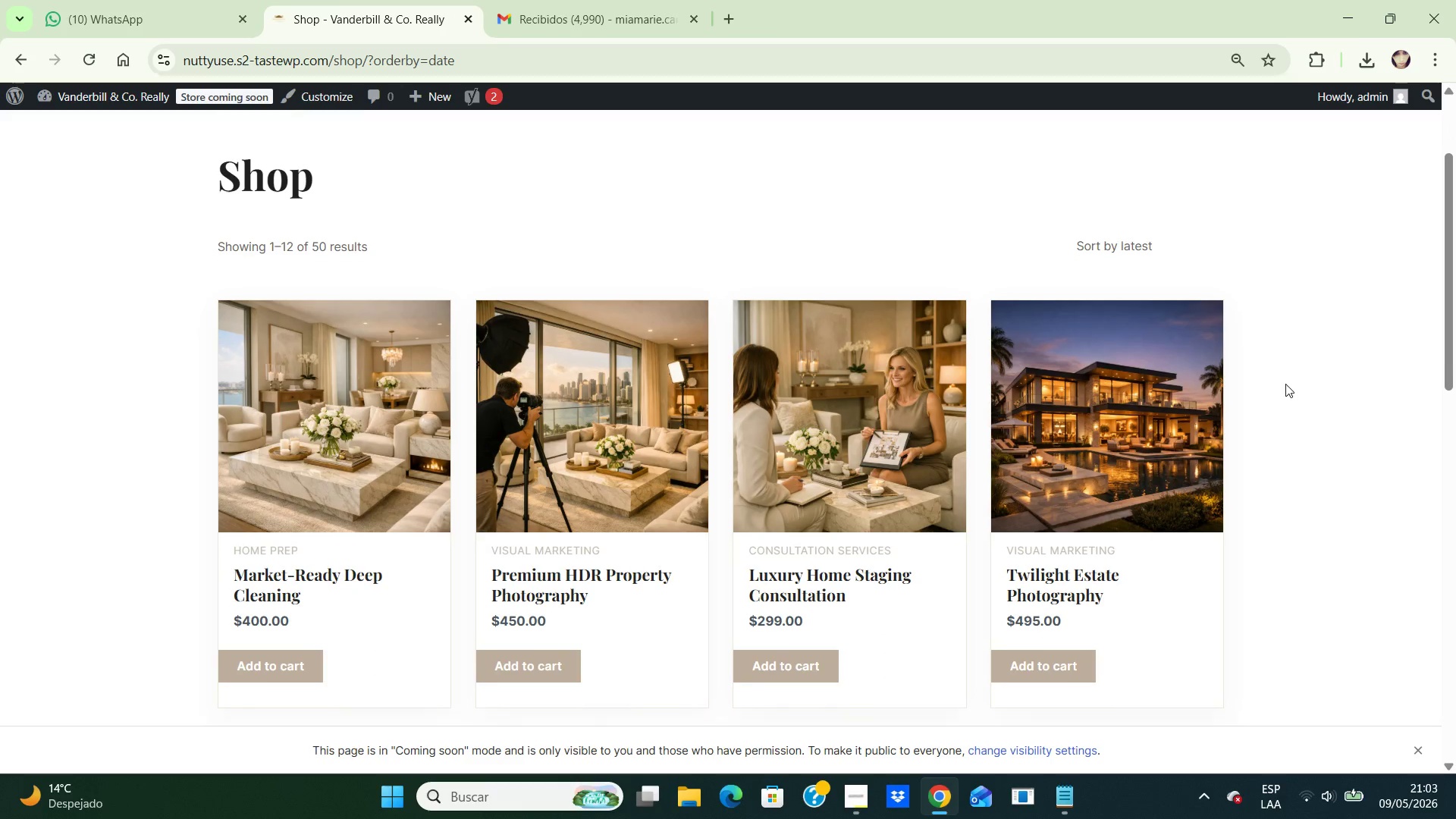 
key(ArrowDown)
 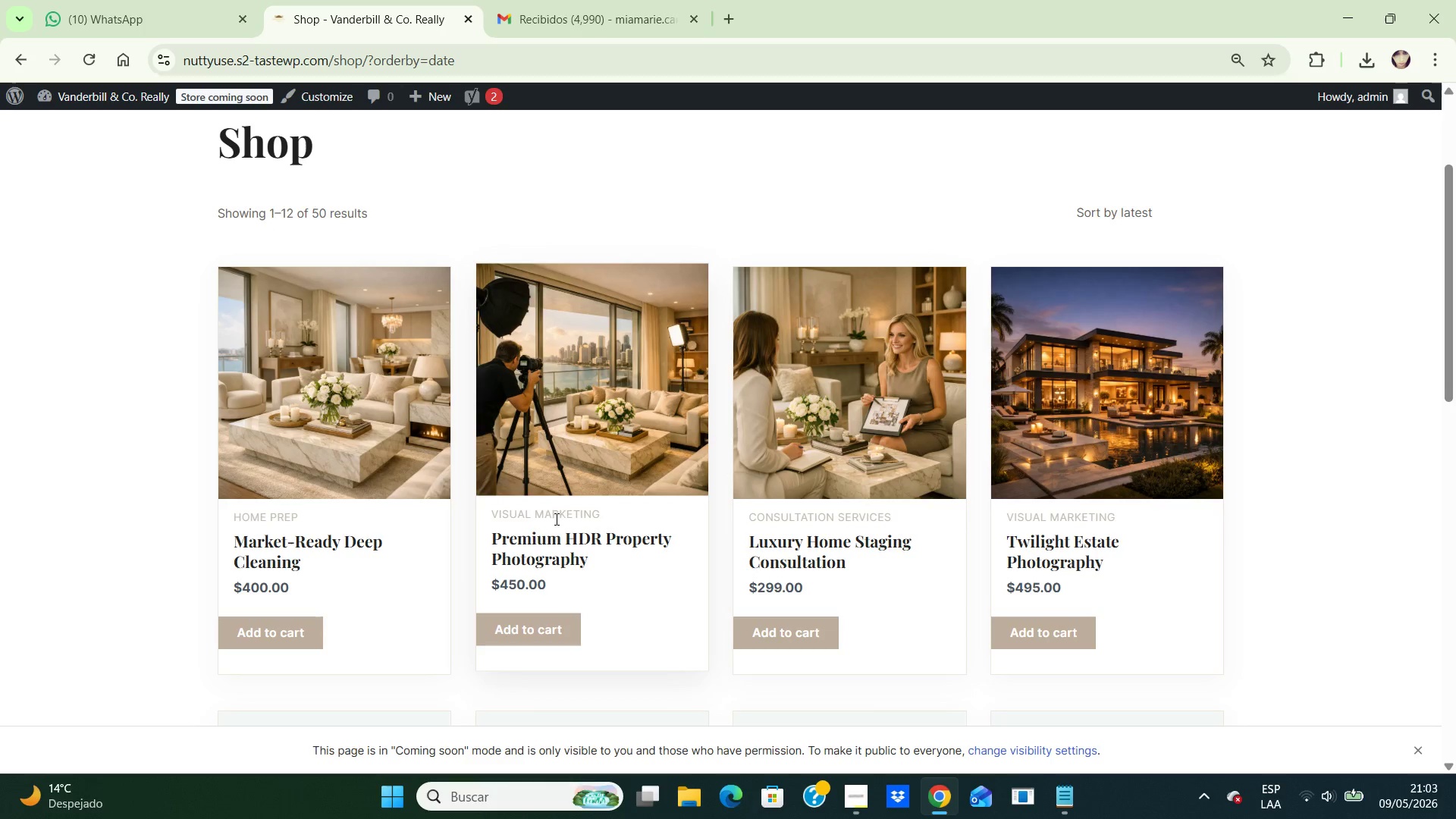 
wait(6.44)
 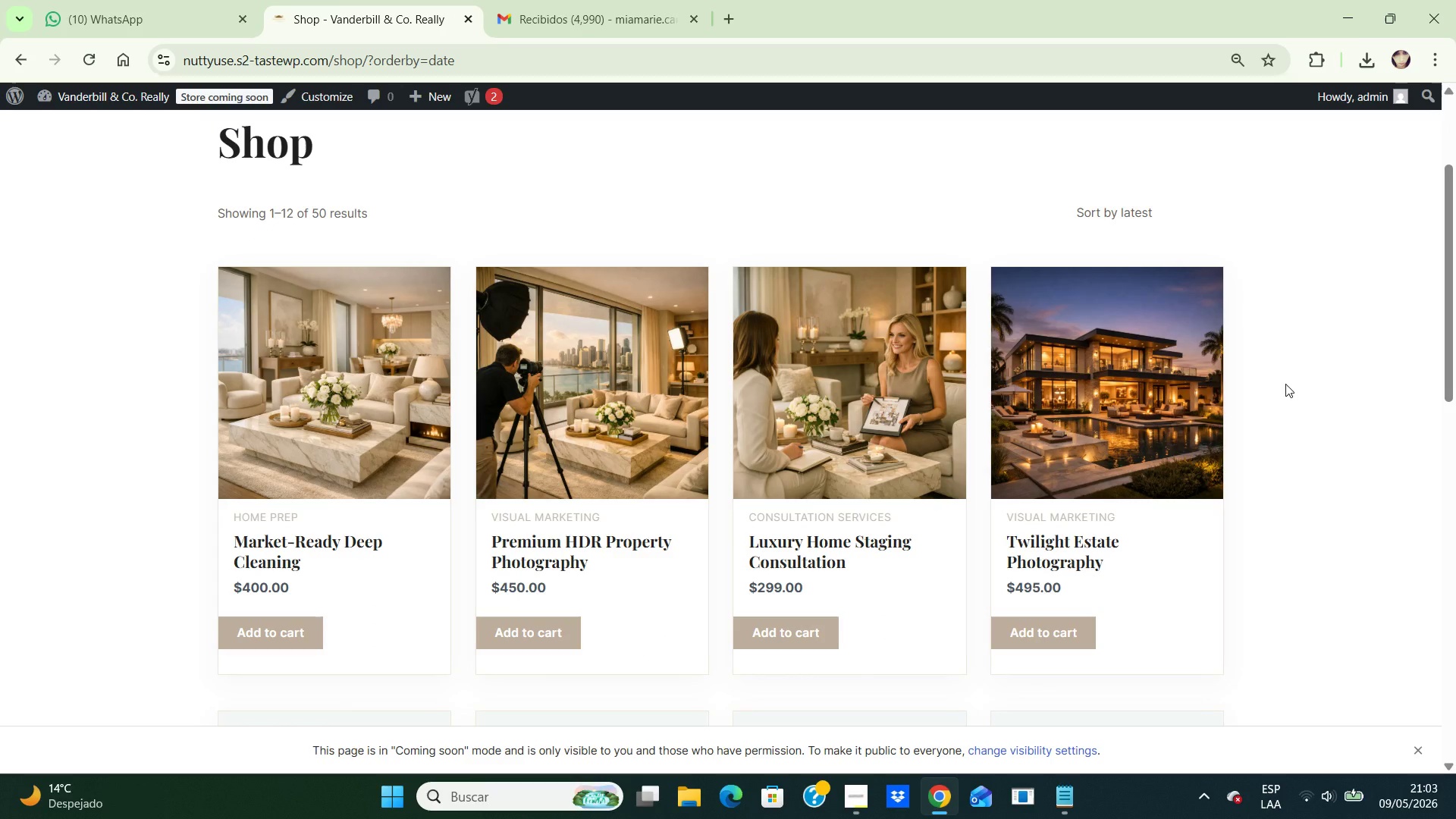 
left_click([585, 474])
 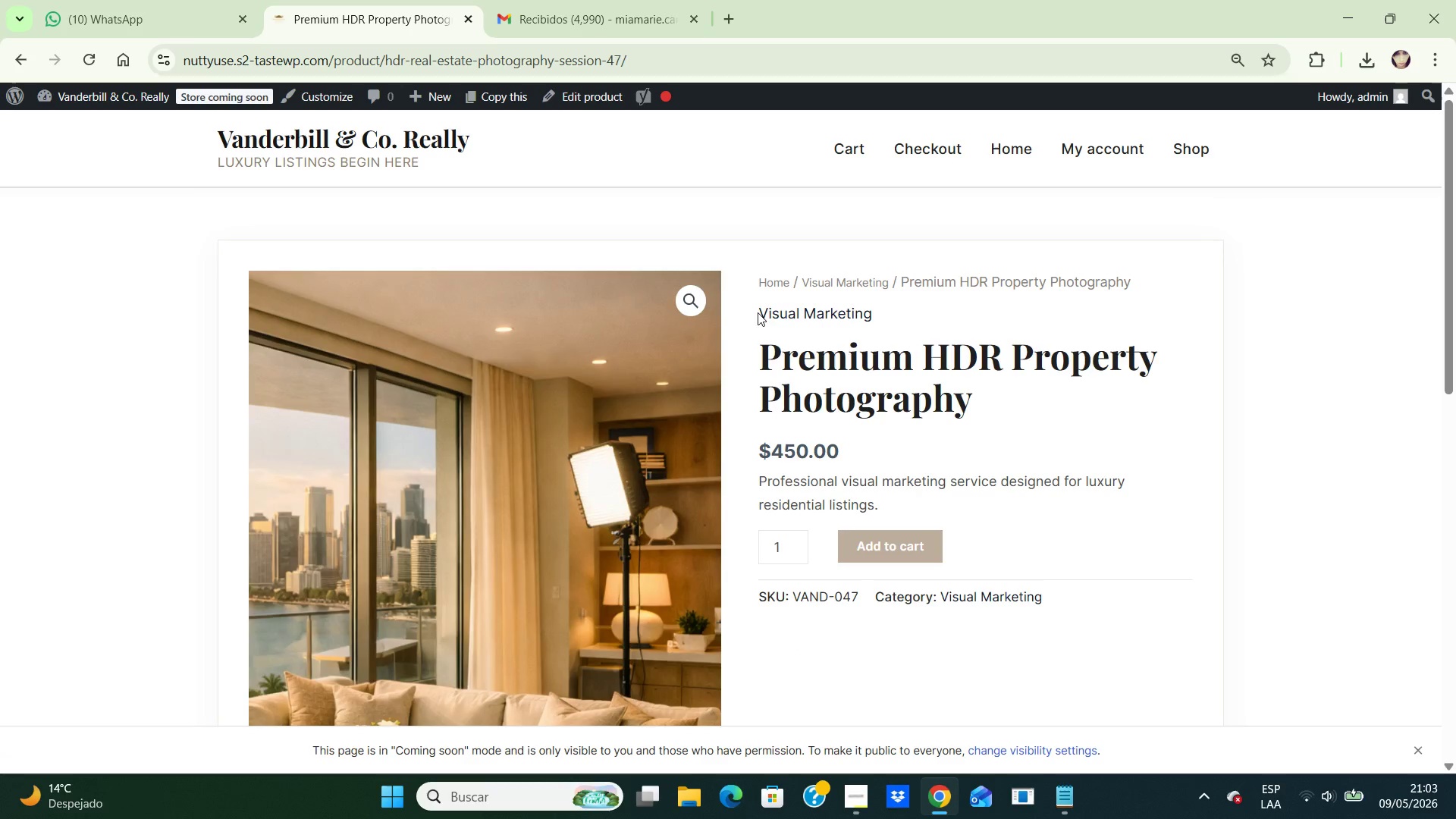 
wait(8.17)
 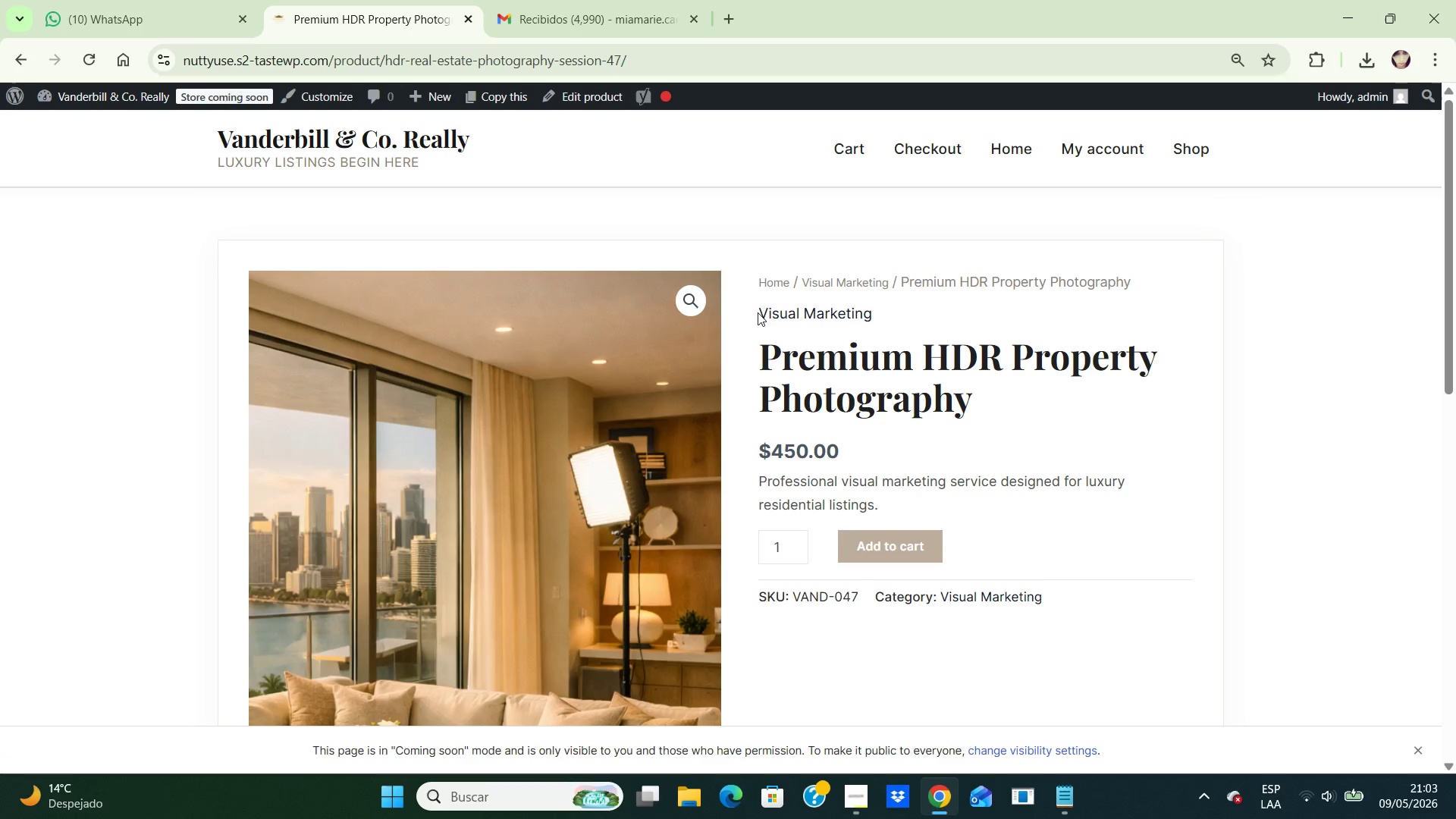 
left_click([592, 90])
 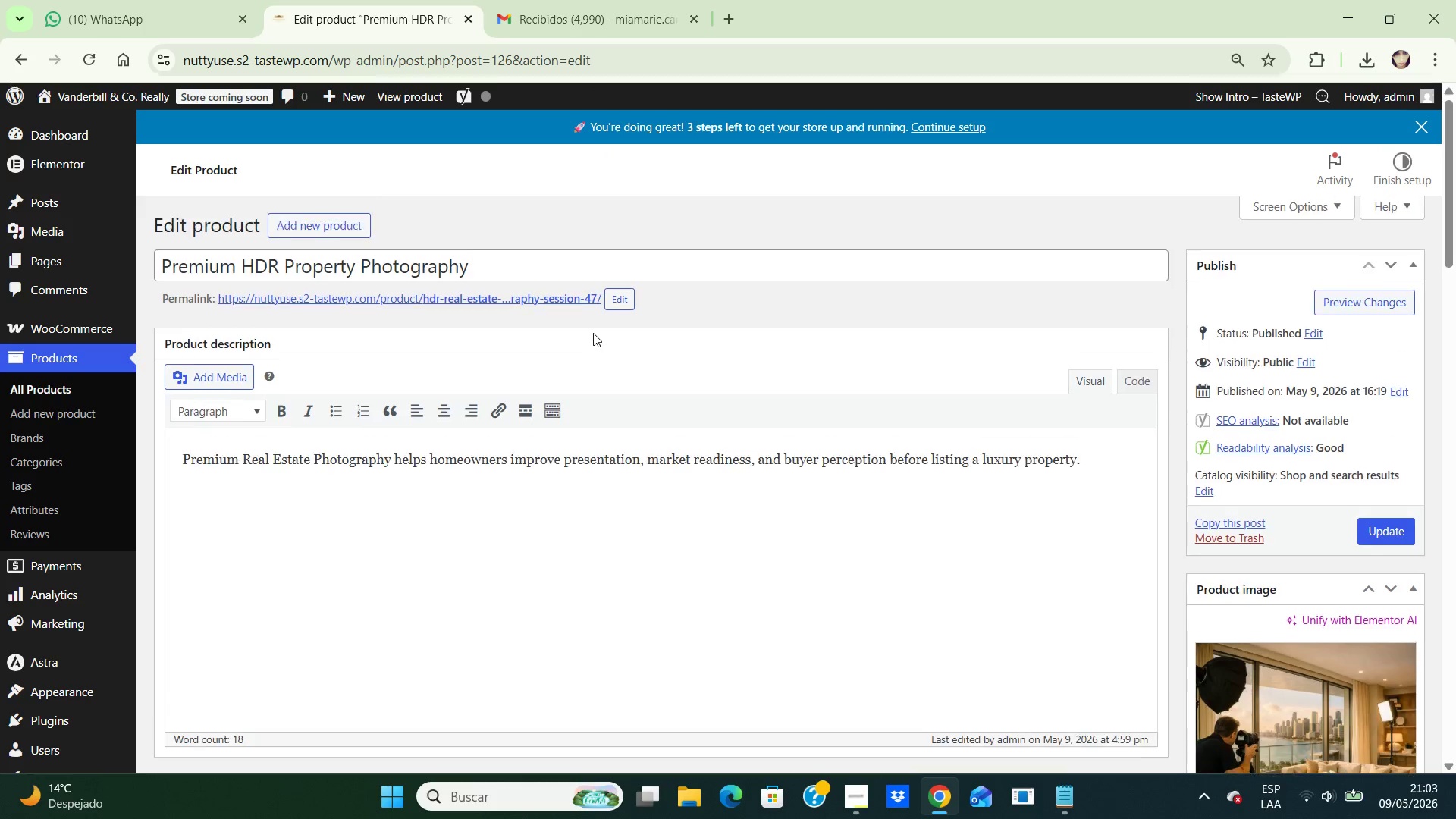 
wait(5.53)
 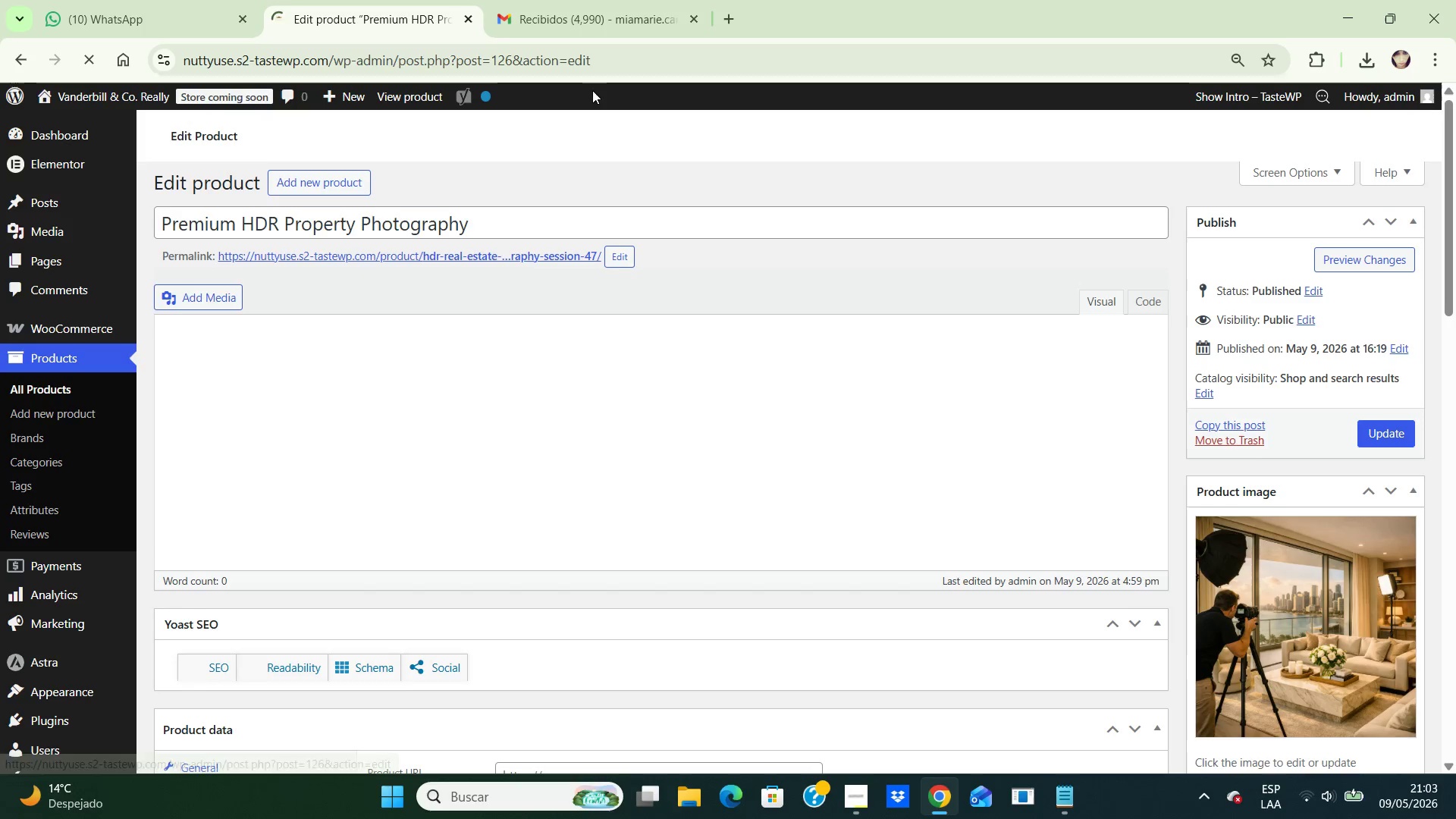 
left_click([592, 534])
 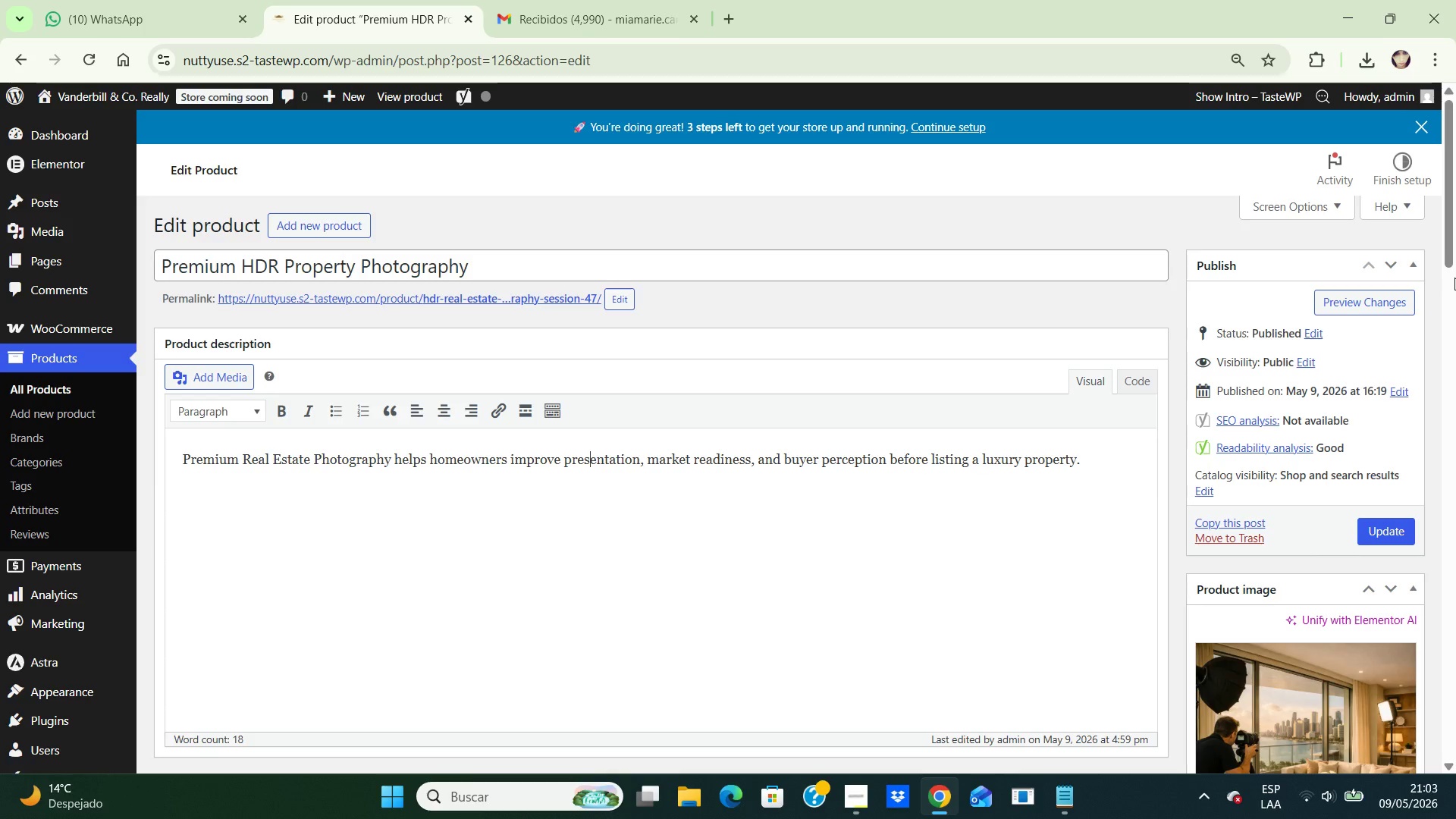 
wait(5.48)
 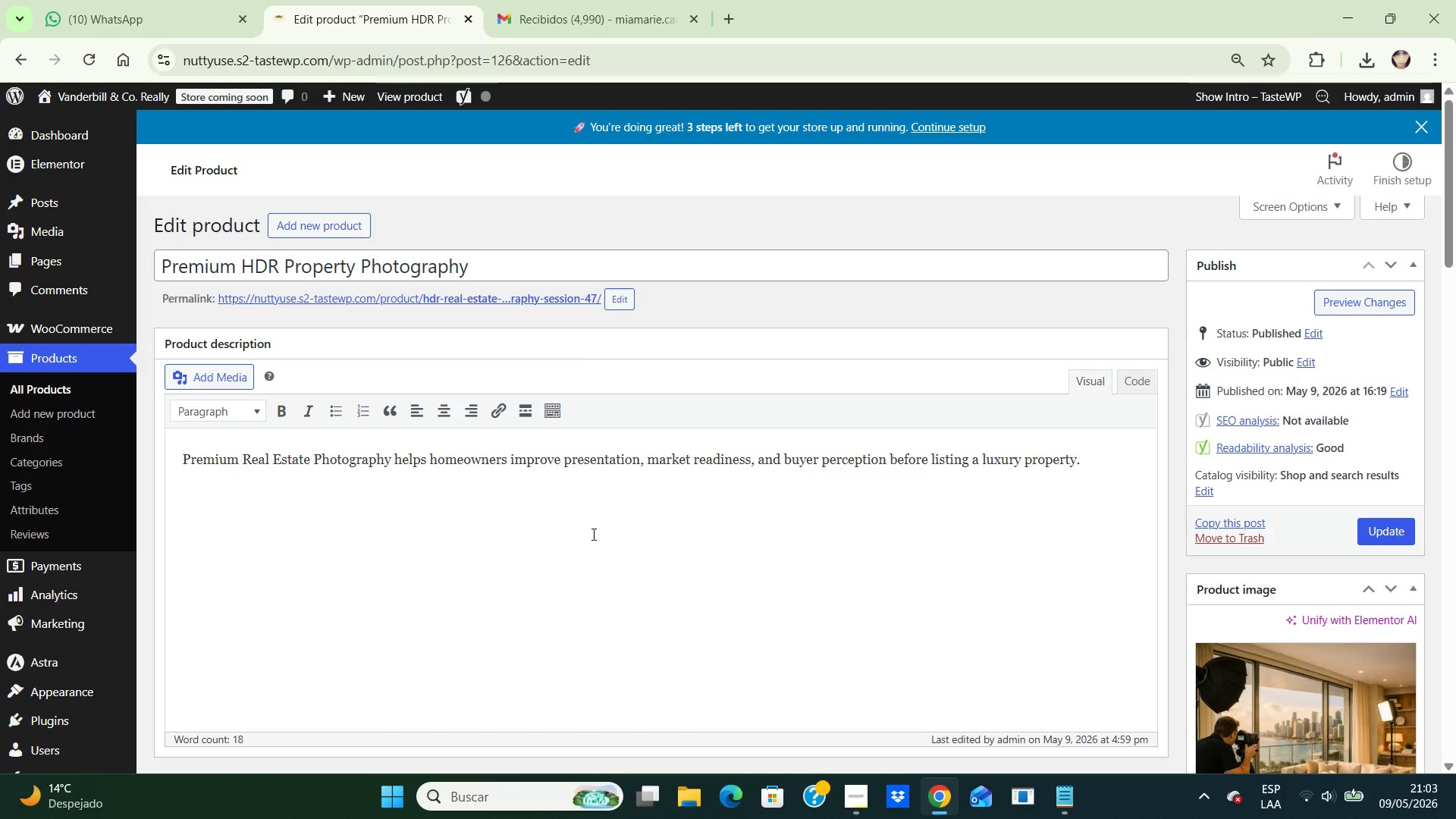 
left_click_drag(start_coordinate=[1443, 247], to_coordinate=[1455, 698])
 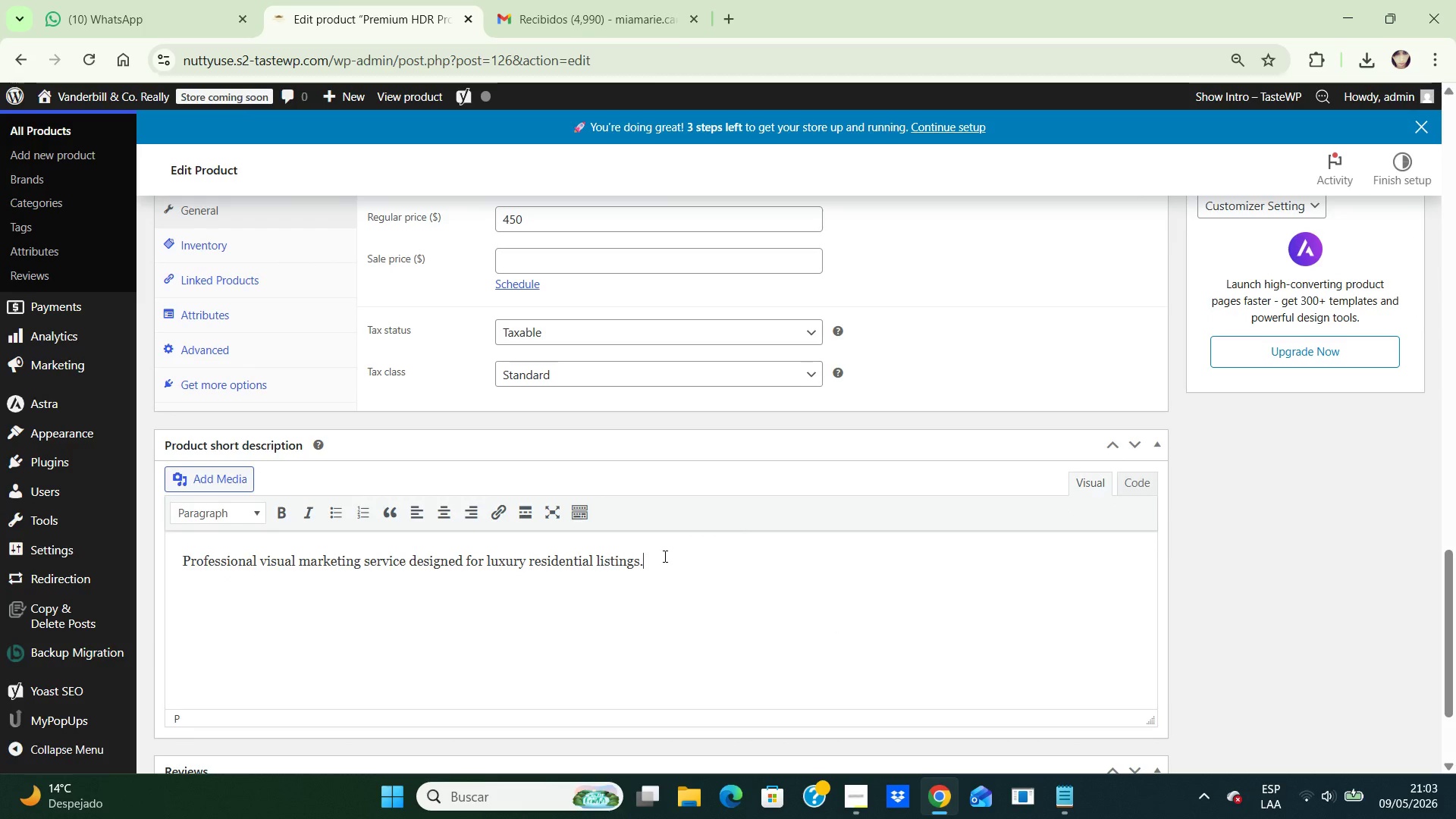 
left_click_drag(start_coordinate=[664, 556], to_coordinate=[133, 519])
 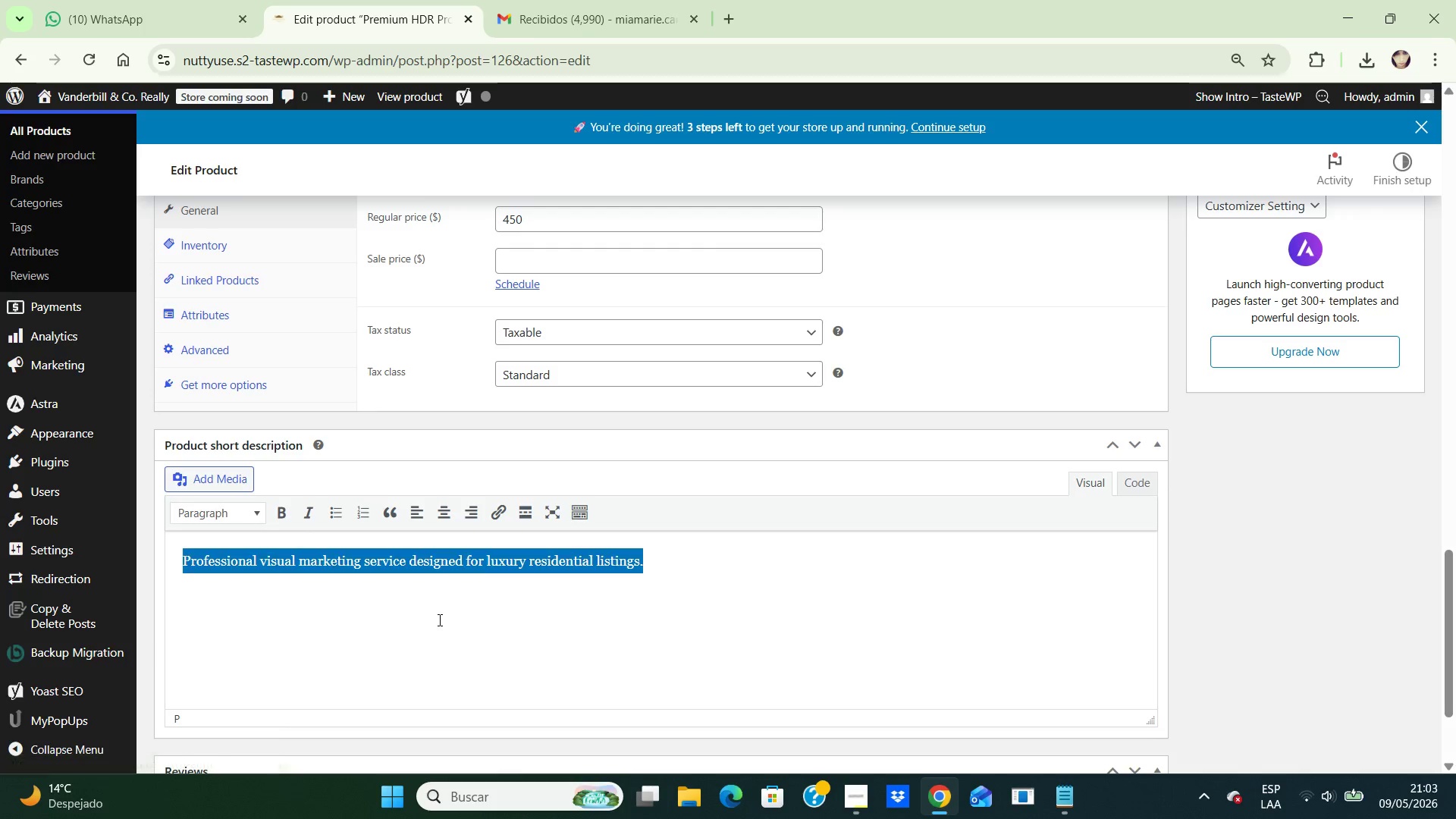 
left_click([438, 620])
 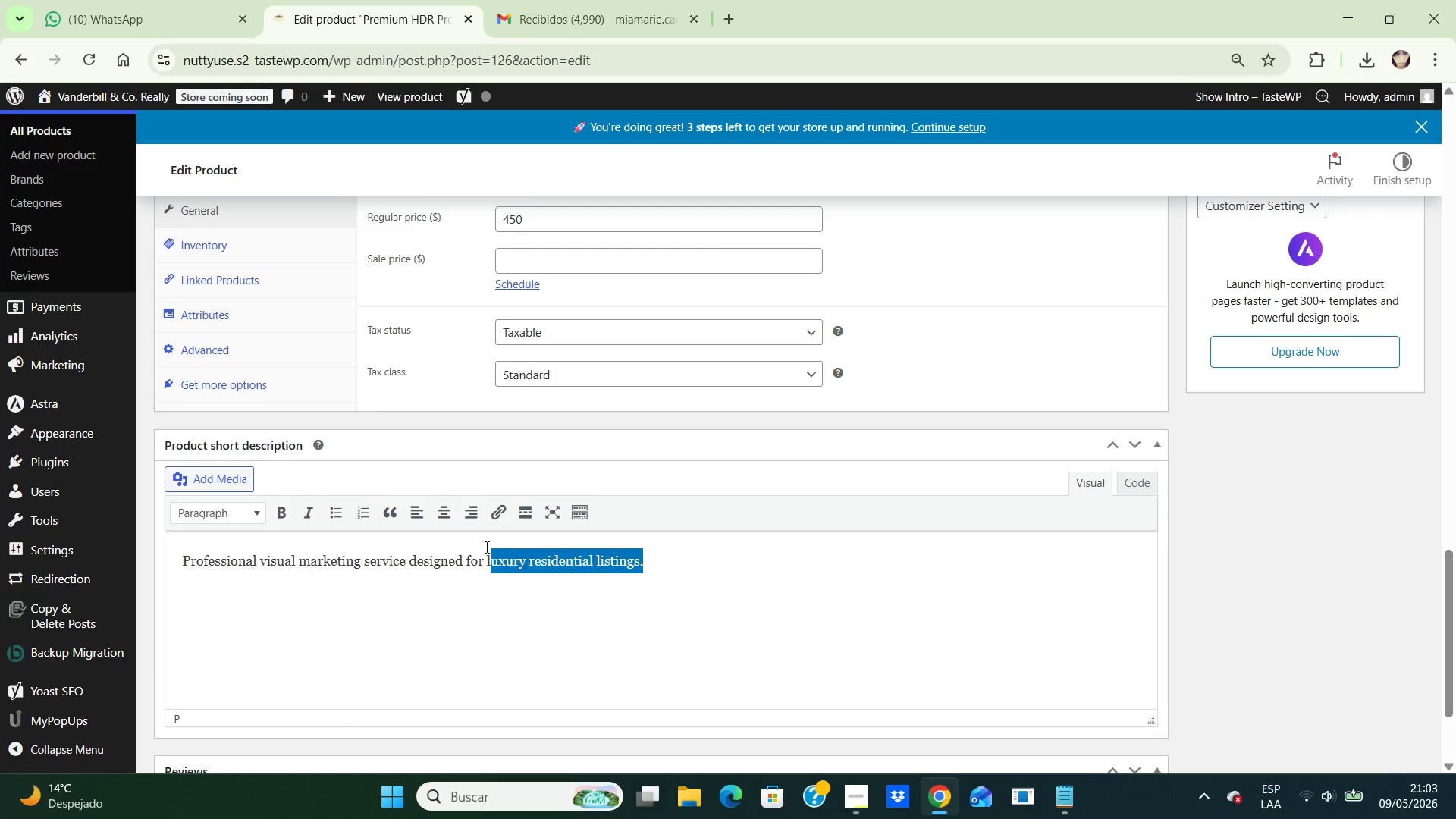 
left_click_drag(start_coordinate=[661, 566], to_coordinate=[159, 552])
 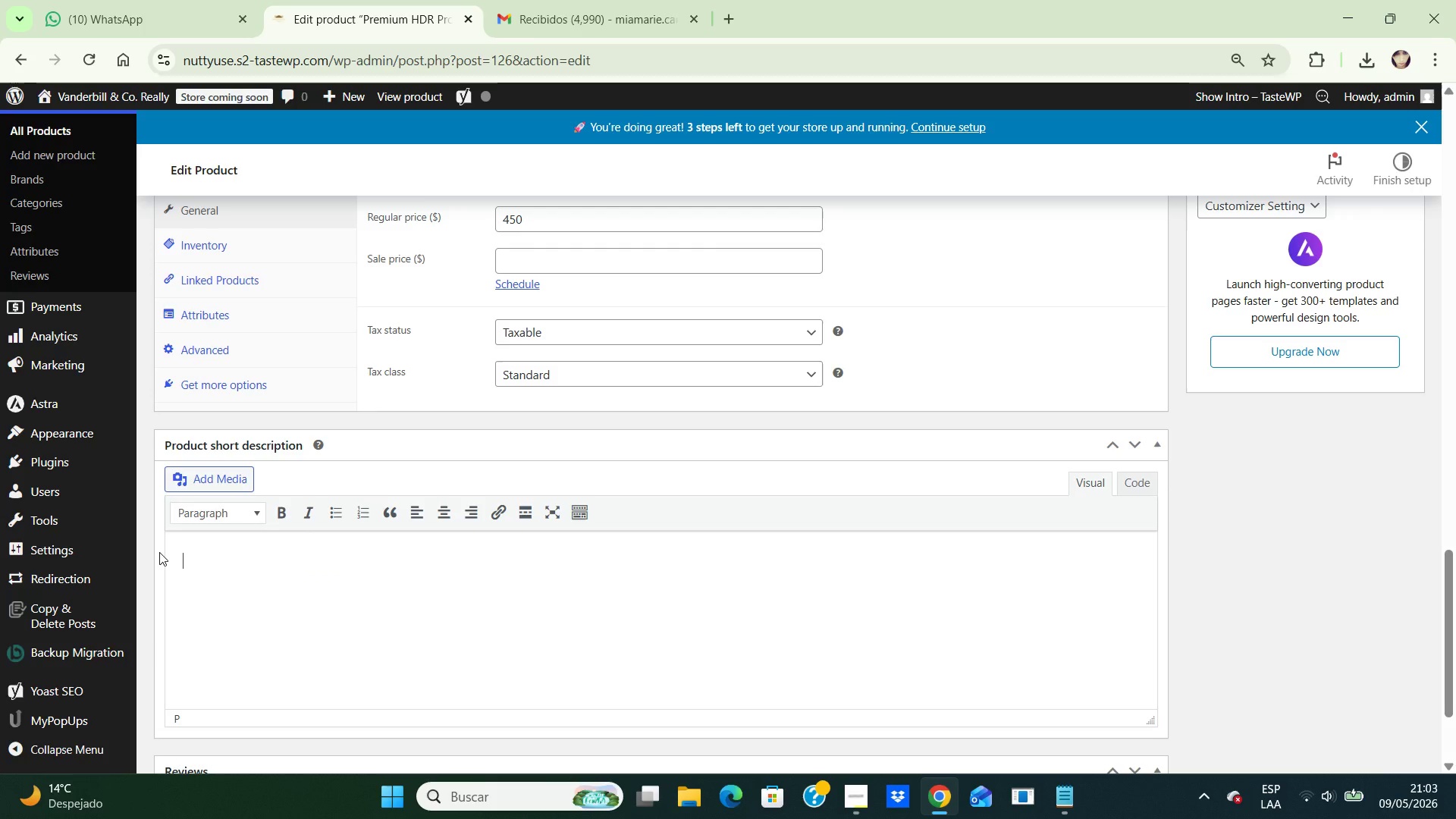 
key(Backspace)
type(High-end HDR real state photography created to showcase architecture )
key(Backspace)
type(, lighting and )
key(Backspace)
key(Backspace)
key(Backspace)
key(Backspace)
key(Backspace)
type(, and luxury interiors with edo)
key(Backspace)
type(torial-level presentation)
 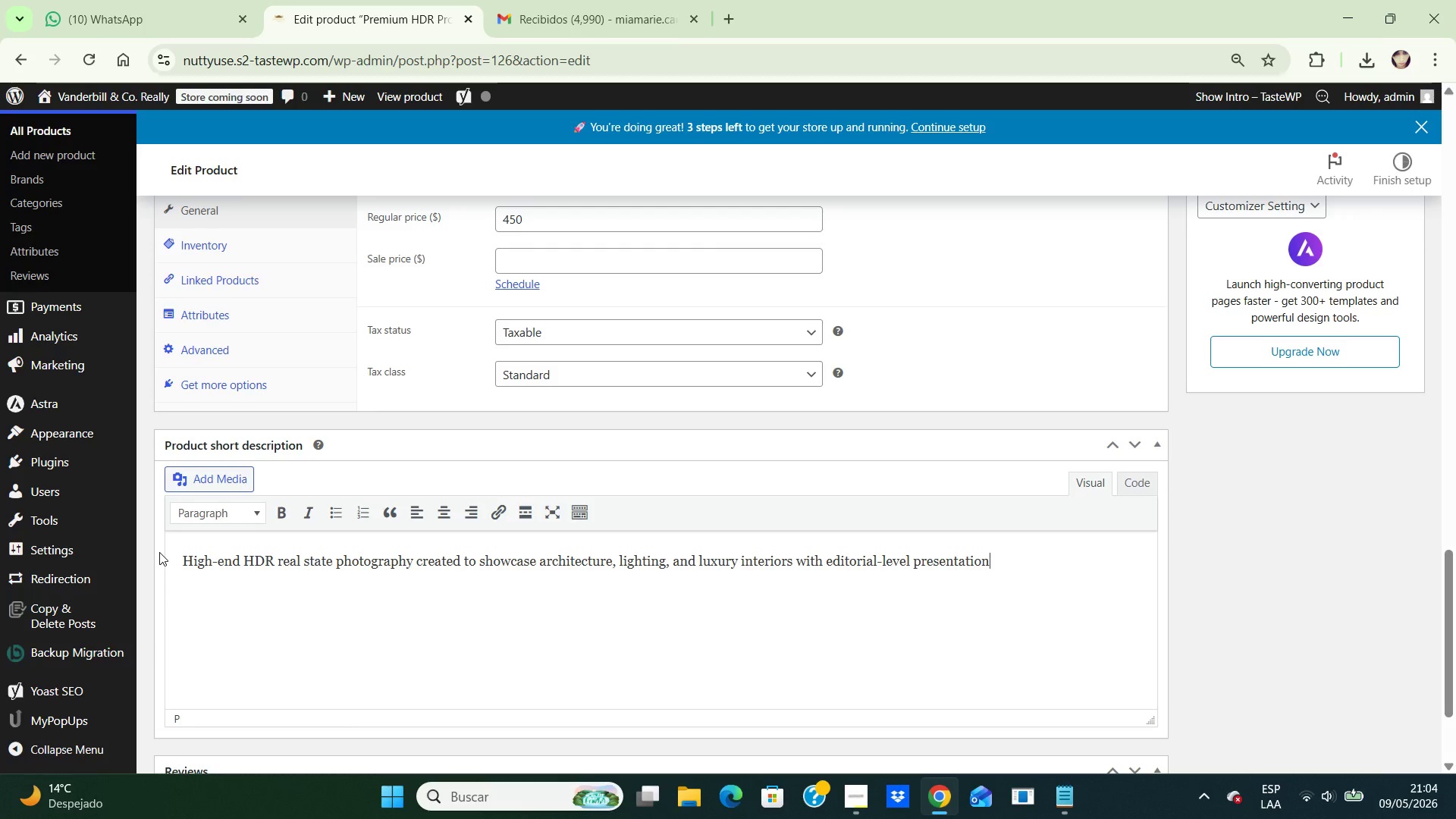 
wait(6.36)
 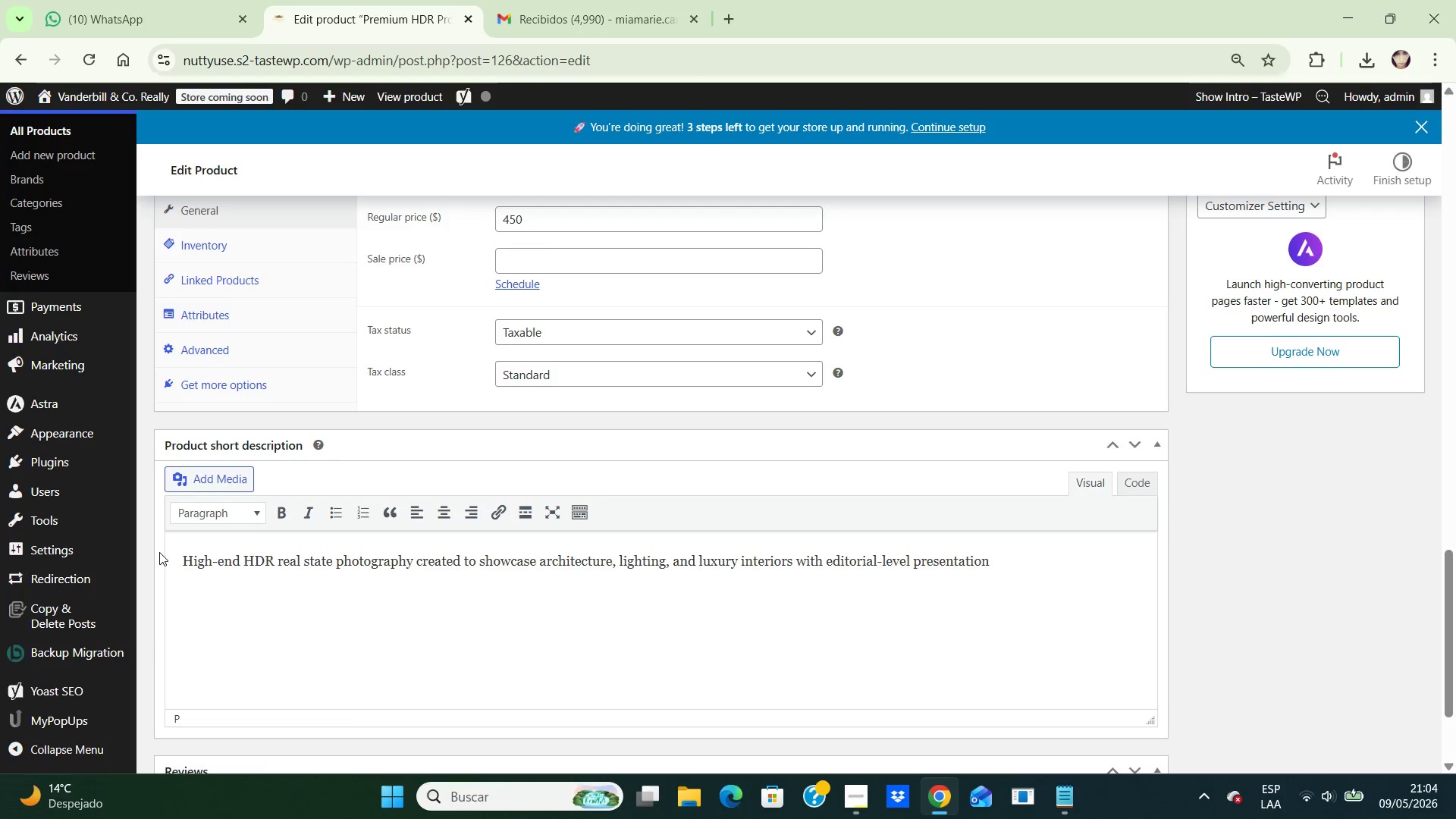 
key(Period)
 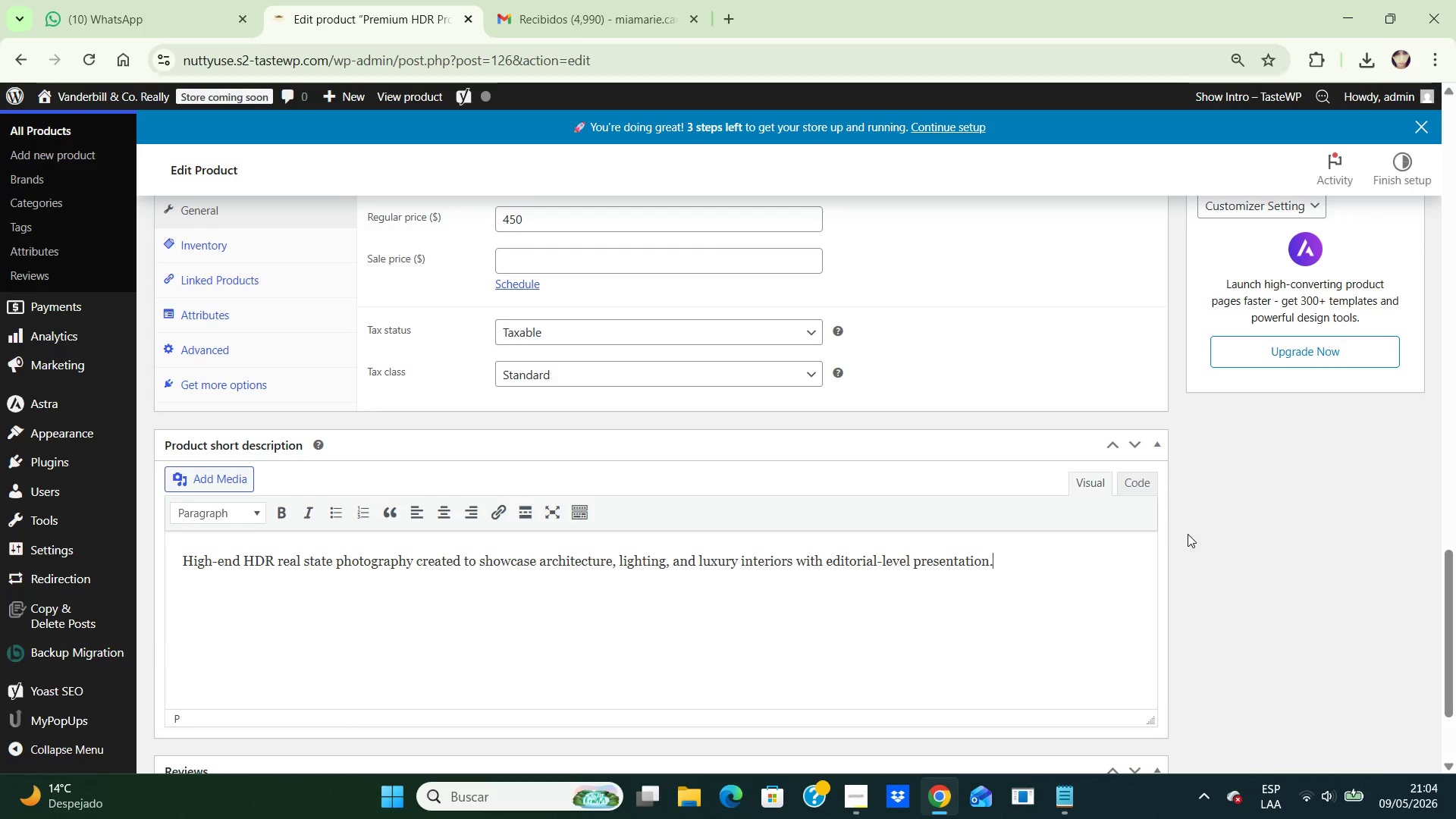 
left_click([1188, 534])
 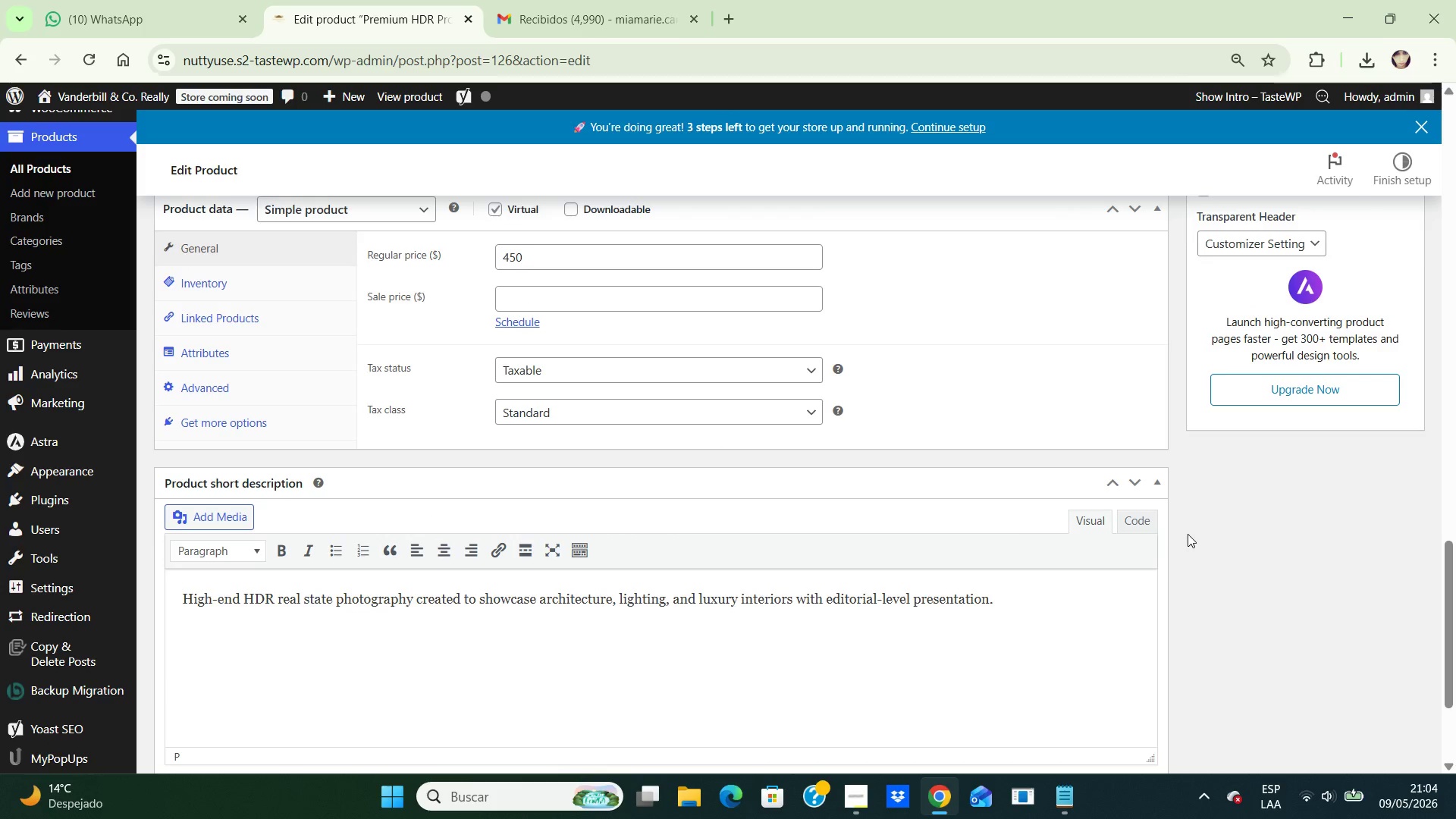 
hold_key(key=ArrowUp, duration=1.11)
 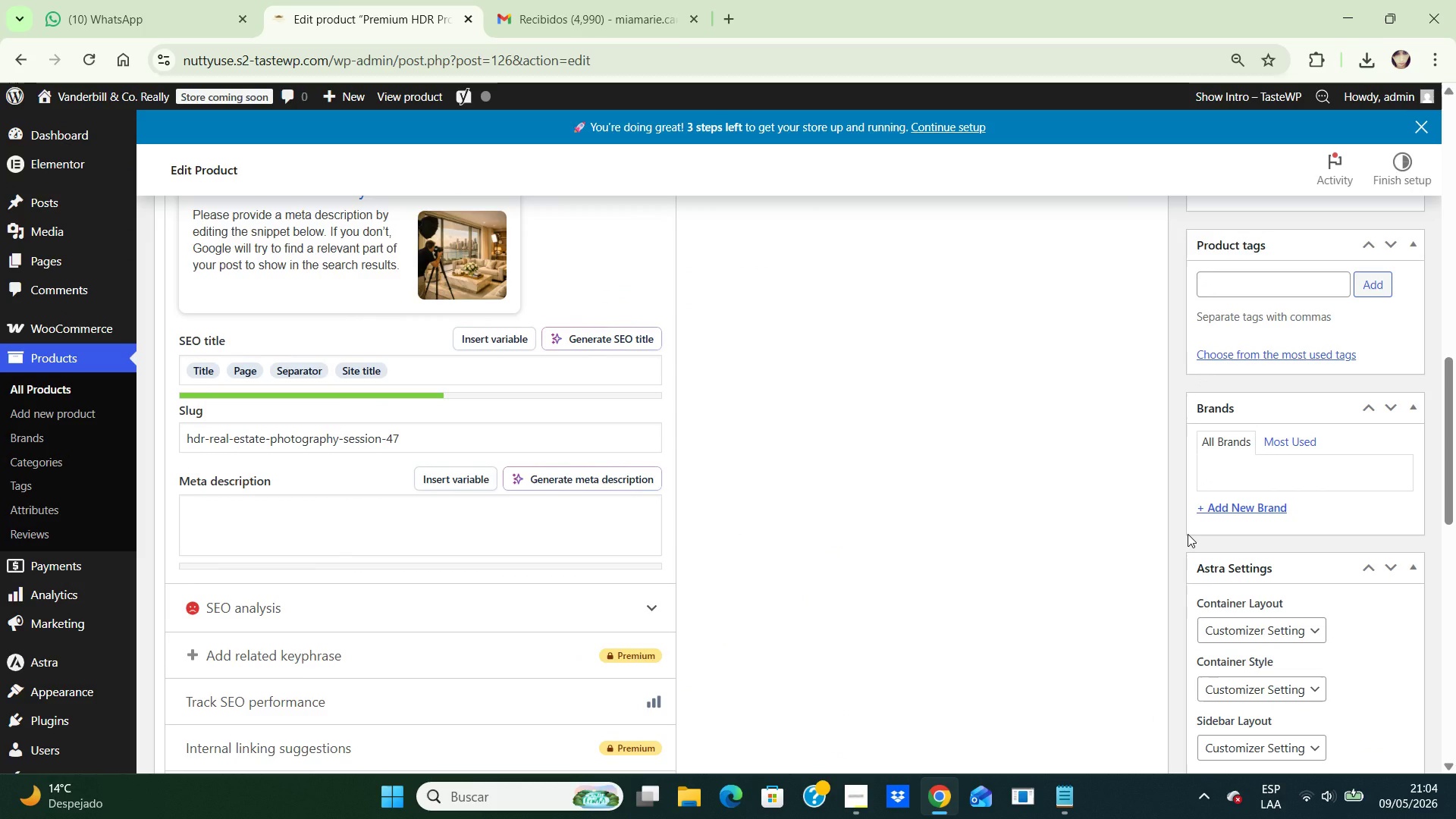 
key(ArrowUp)
 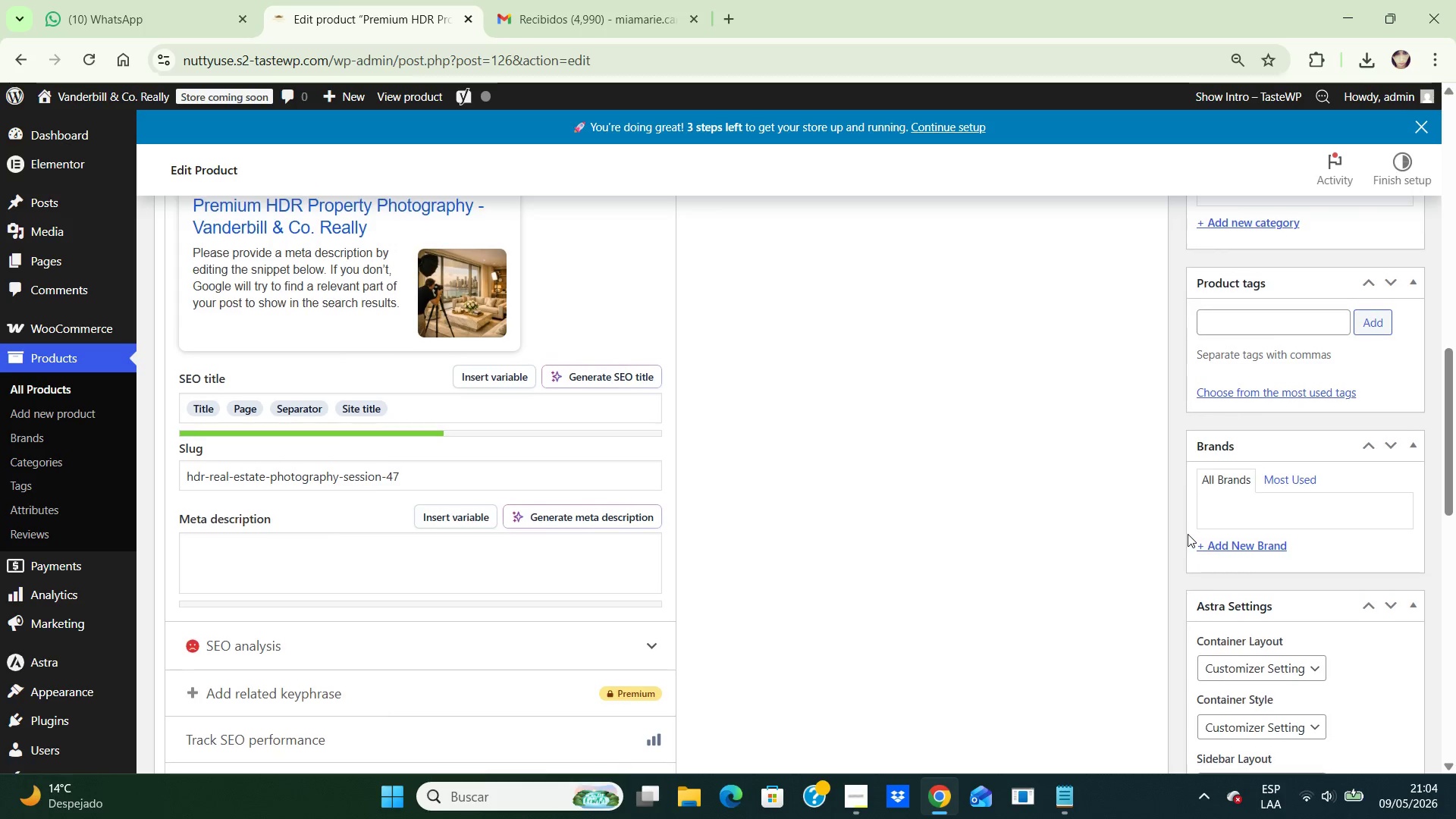 
hold_key(key=ArrowUp, duration=0.7)
 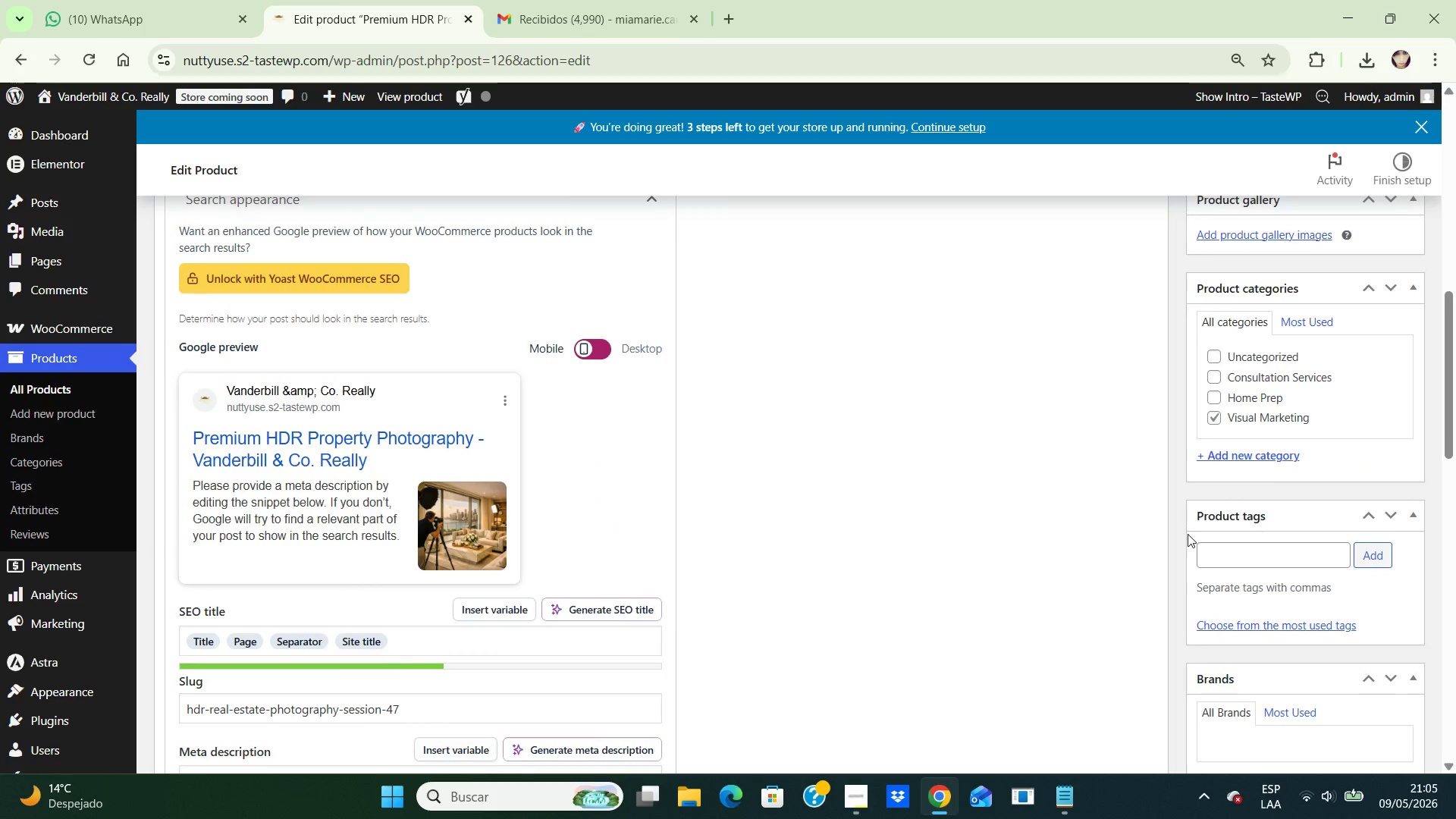 
hold_key(key=ArrowUp, duration=0.98)
 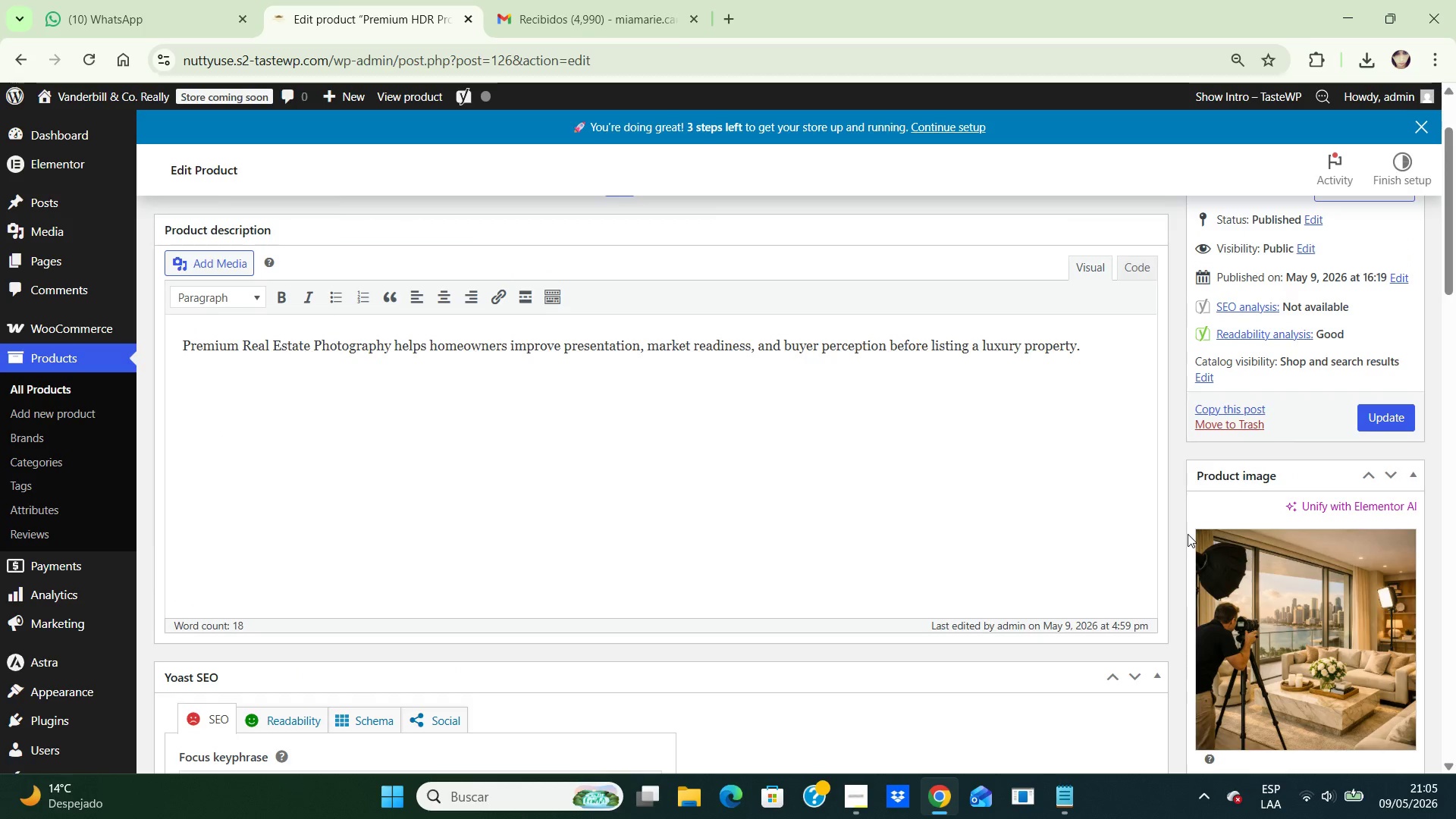 
hold_key(key=ArrowUp, duration=0.31)
 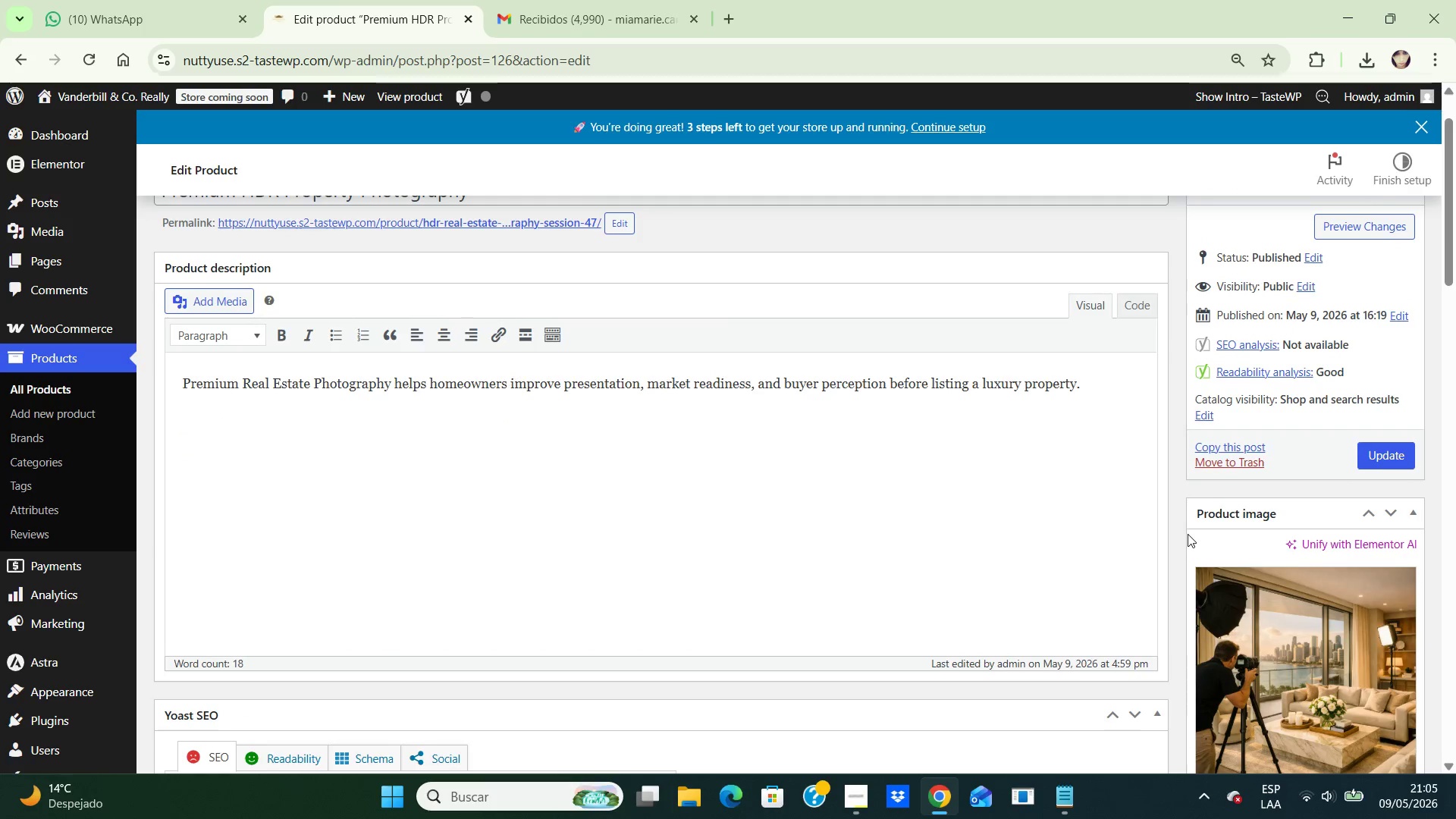 
key(ArrowUp)
 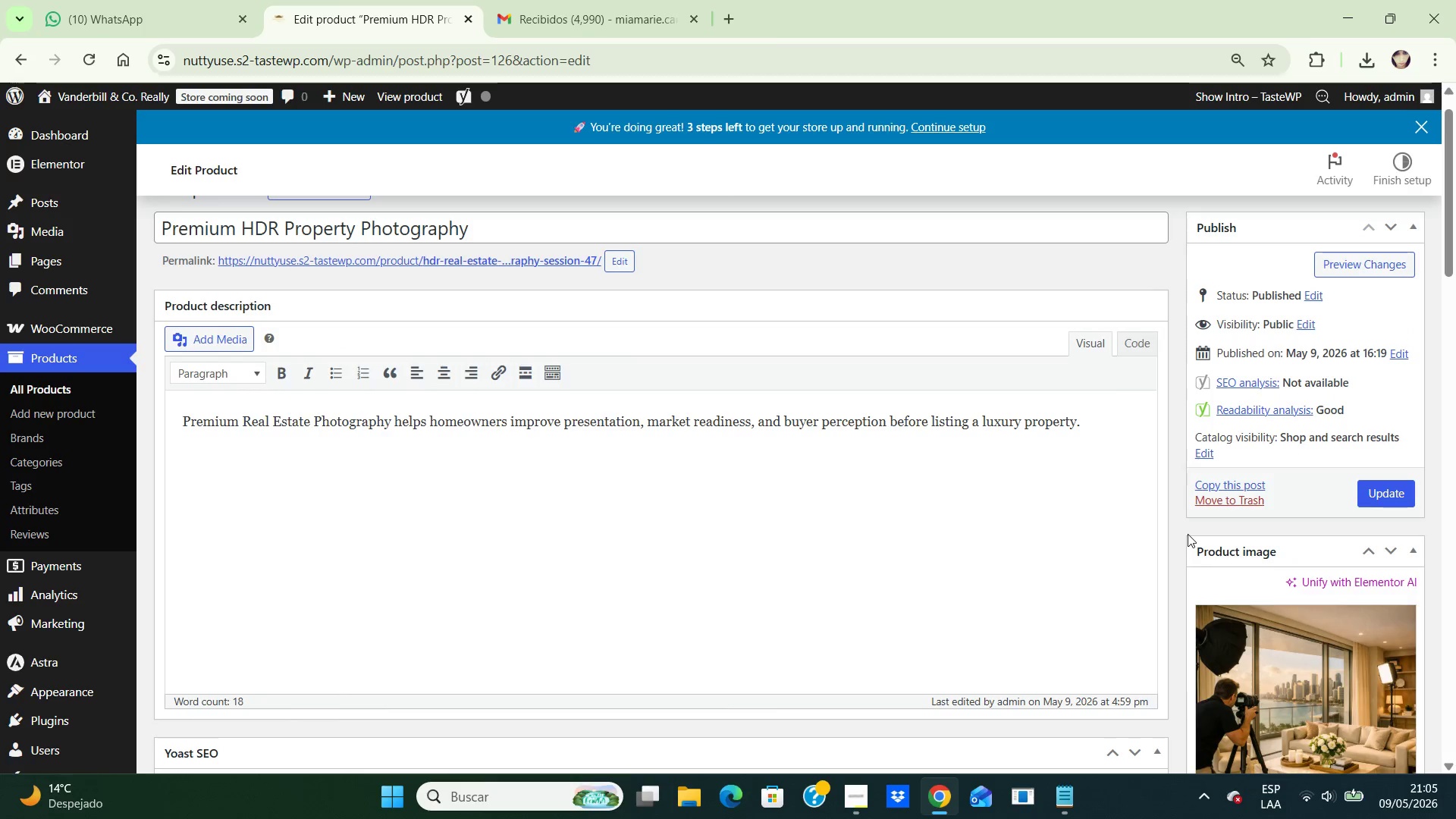 
key(ArrowUp)
 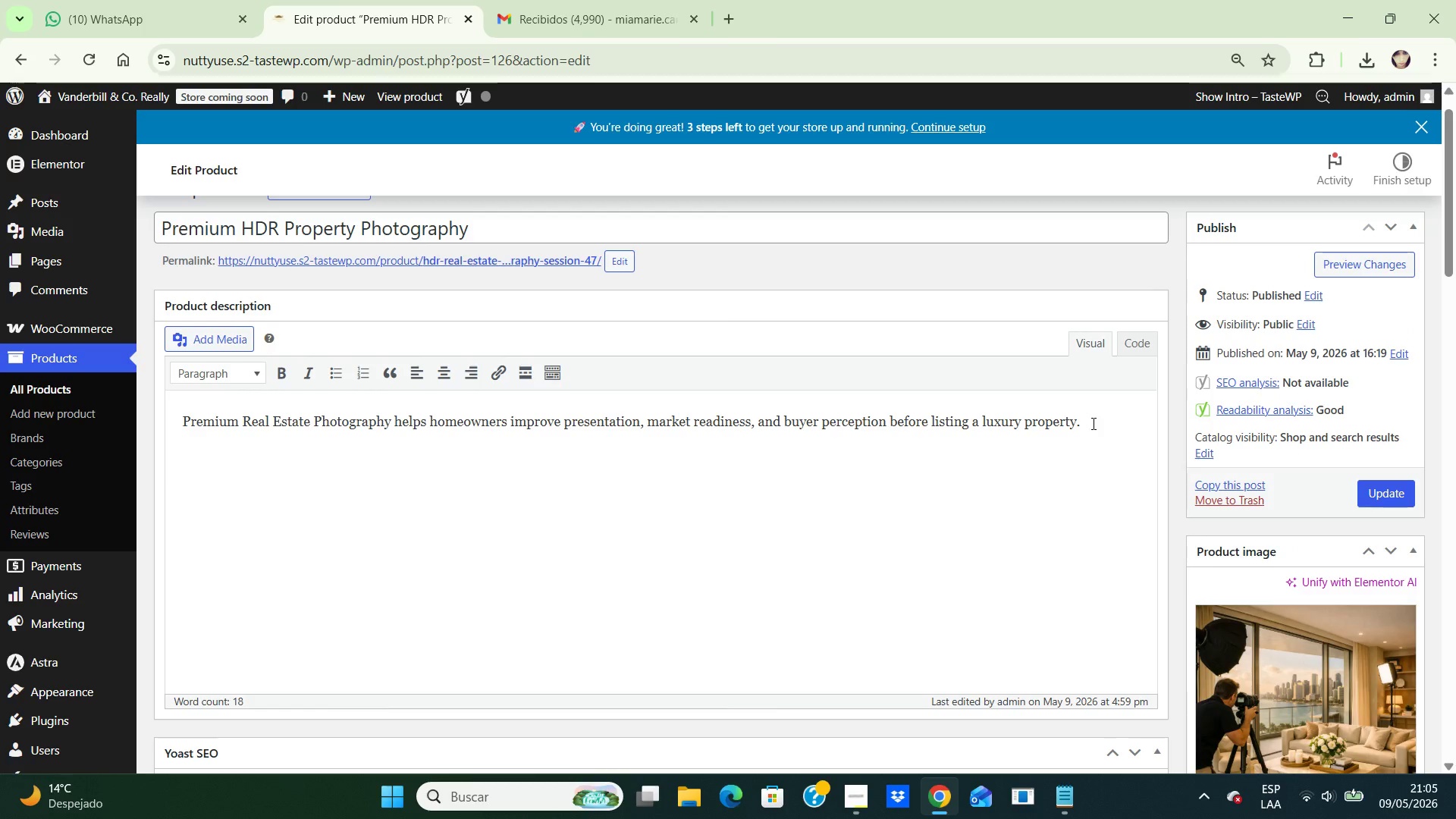 
left_click([1092, 423])
 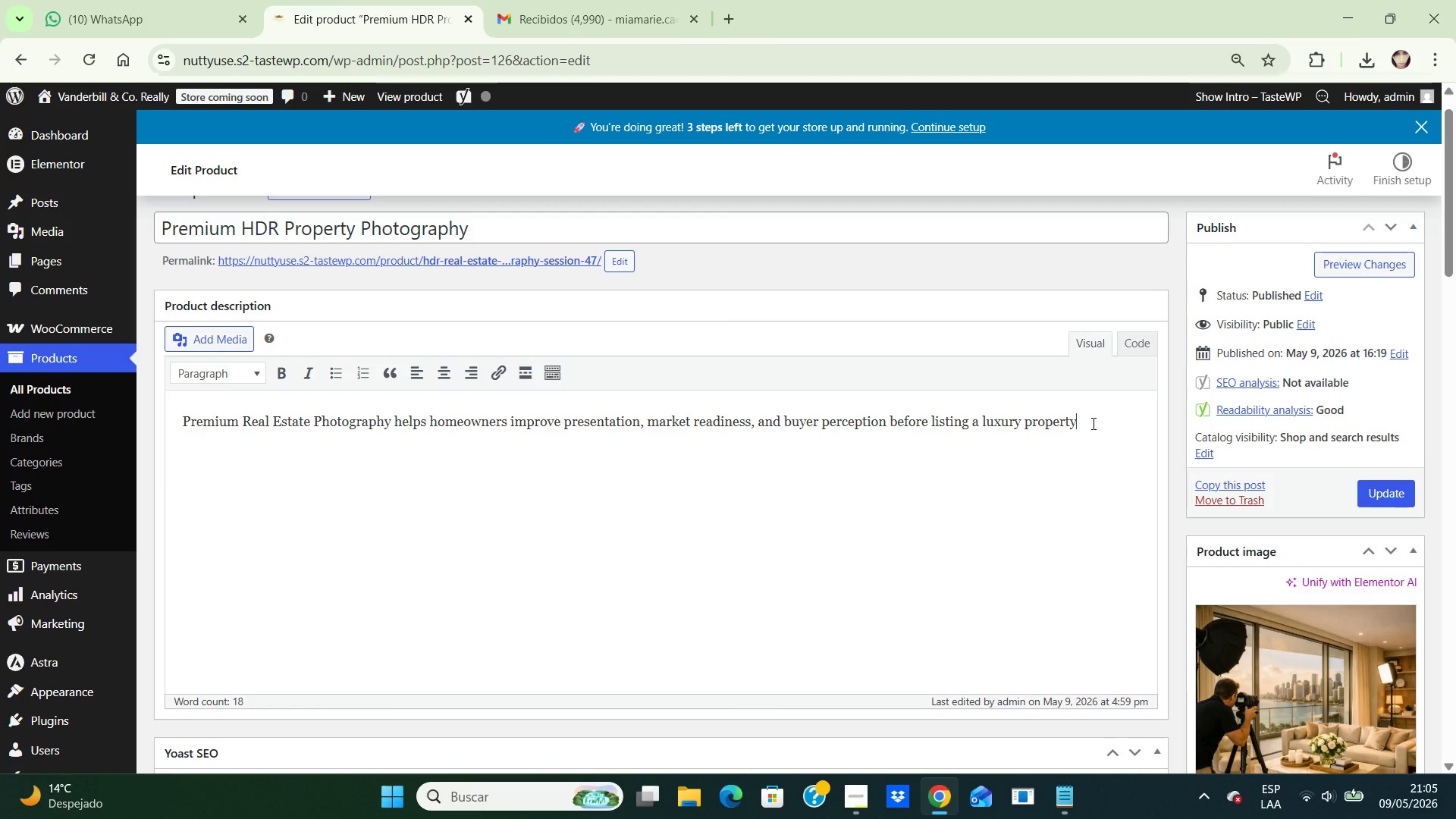 
hold_key(key=Backspace, duration=1.51)
 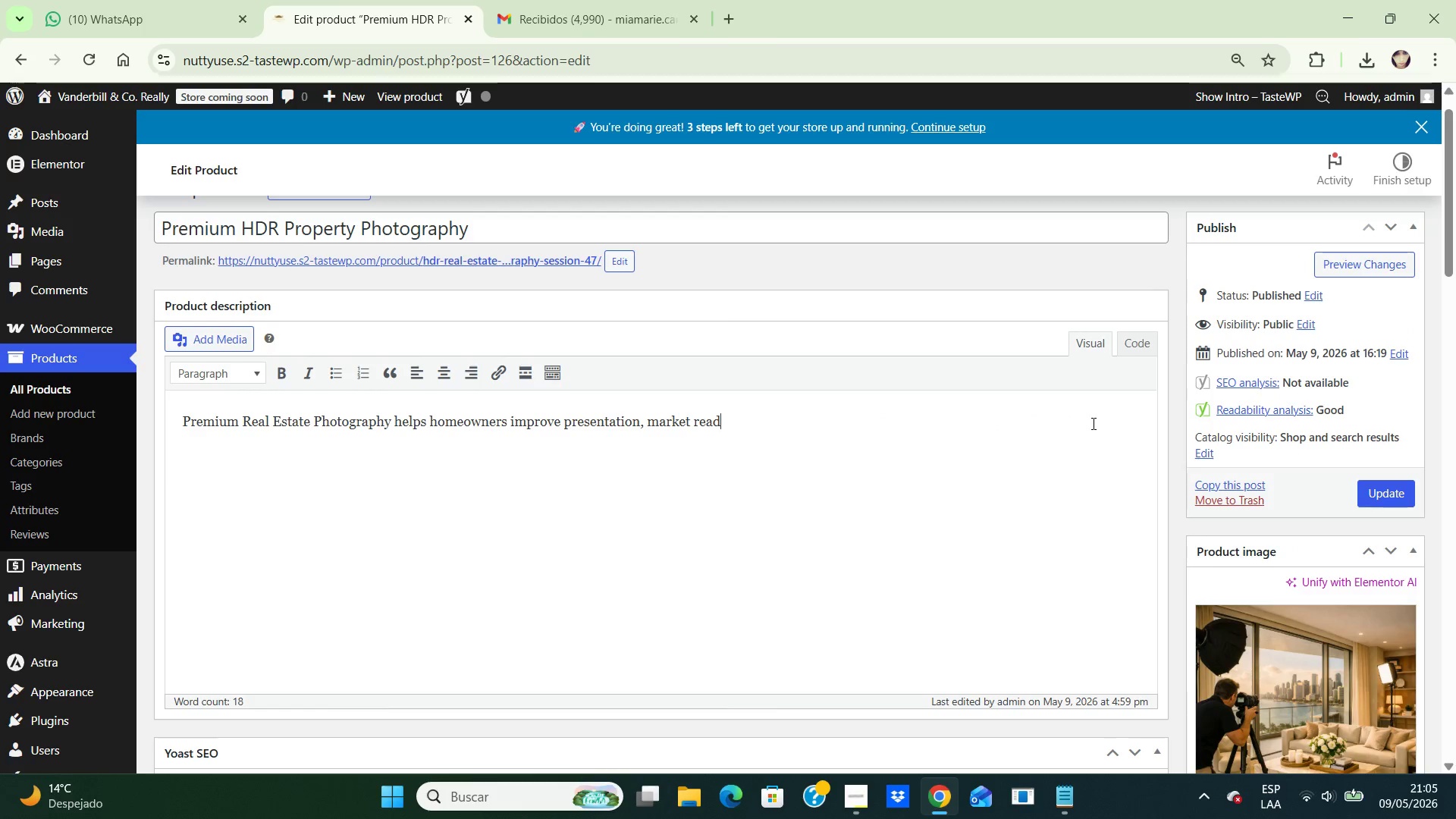 
hold_key(key=Backspace, duration=1.5)
 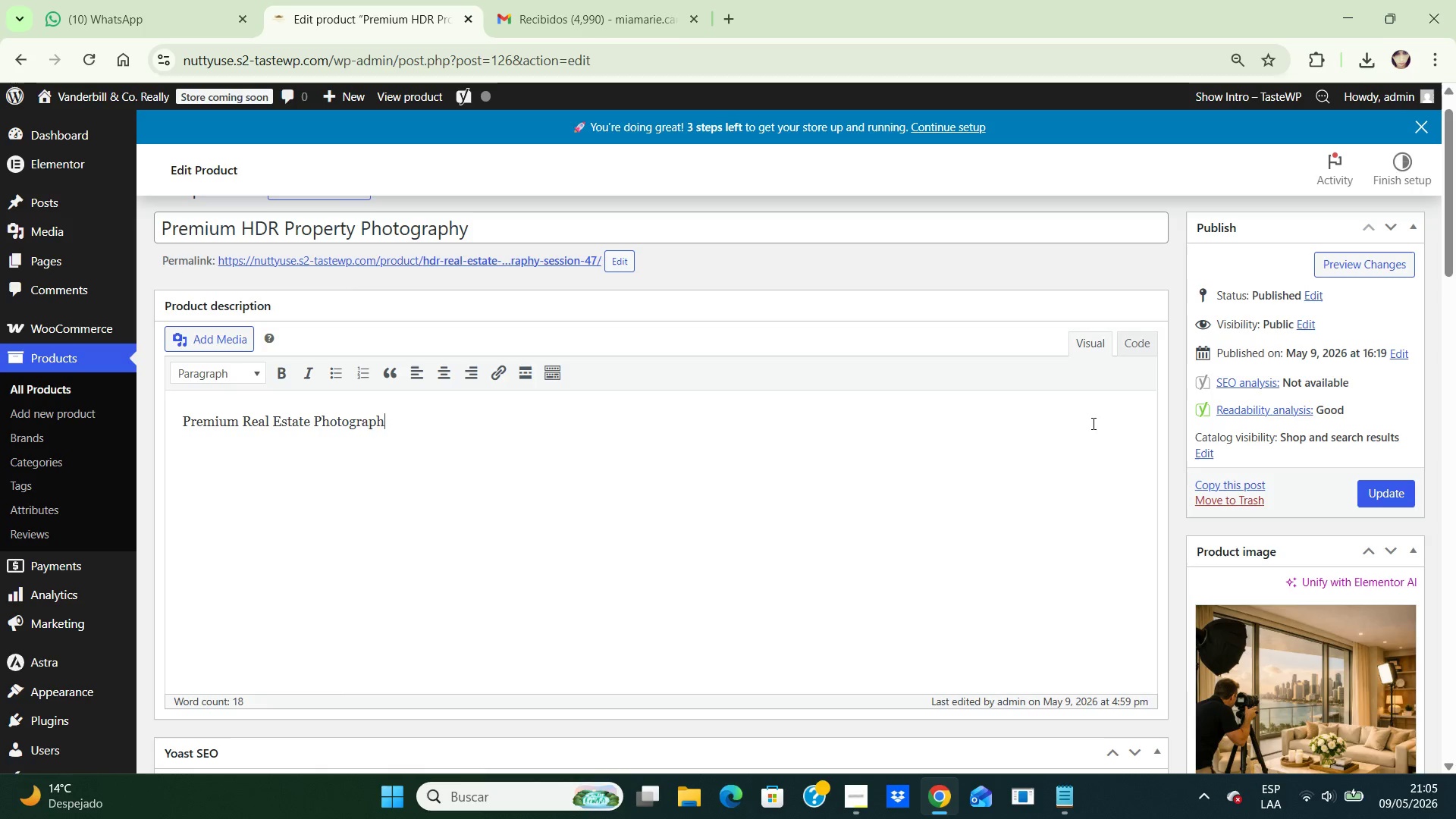 
hold_key(key=Backspace, duration=1.5)
 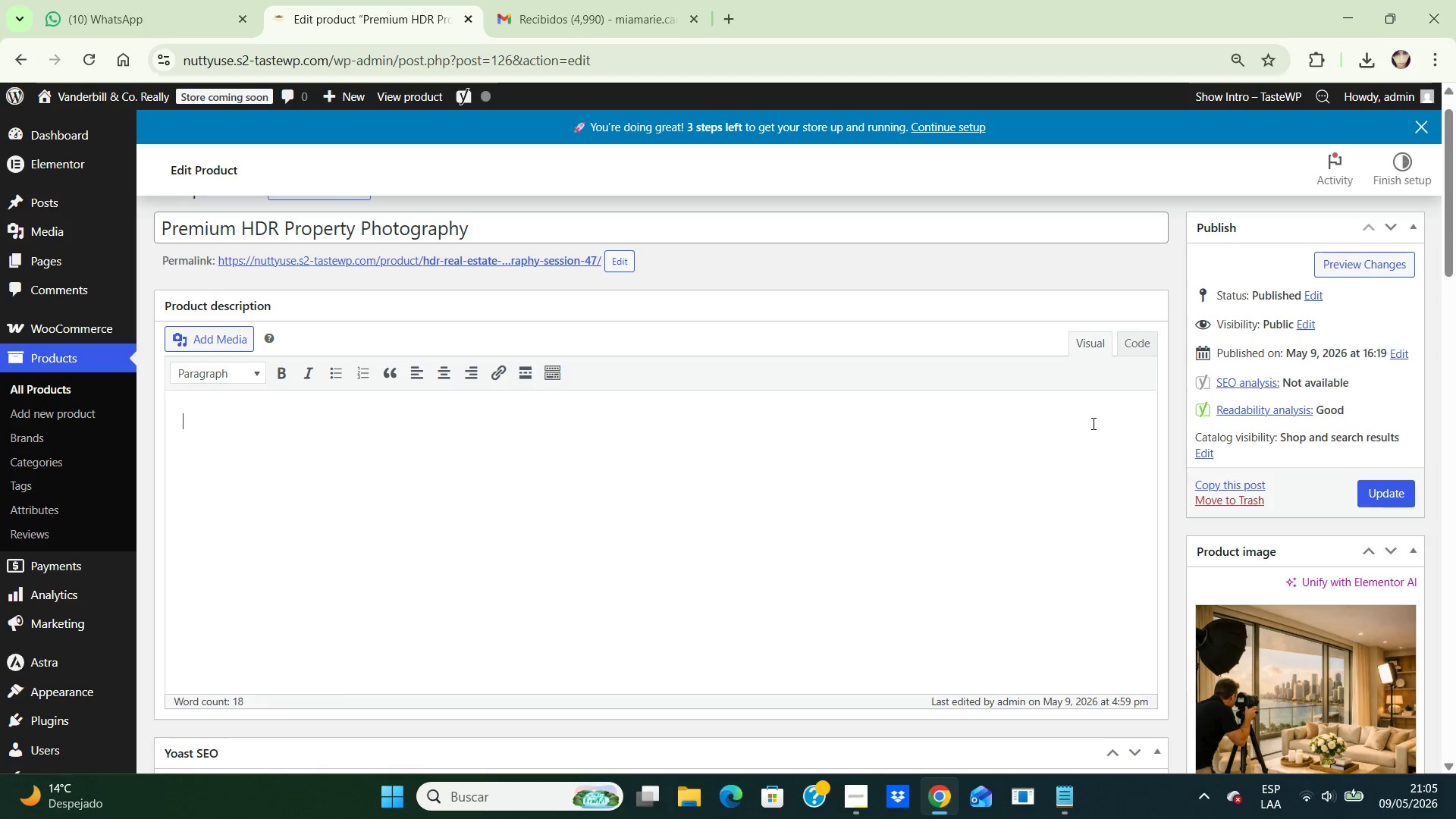 
hold_key(key=Backspace, duration=0.78)
 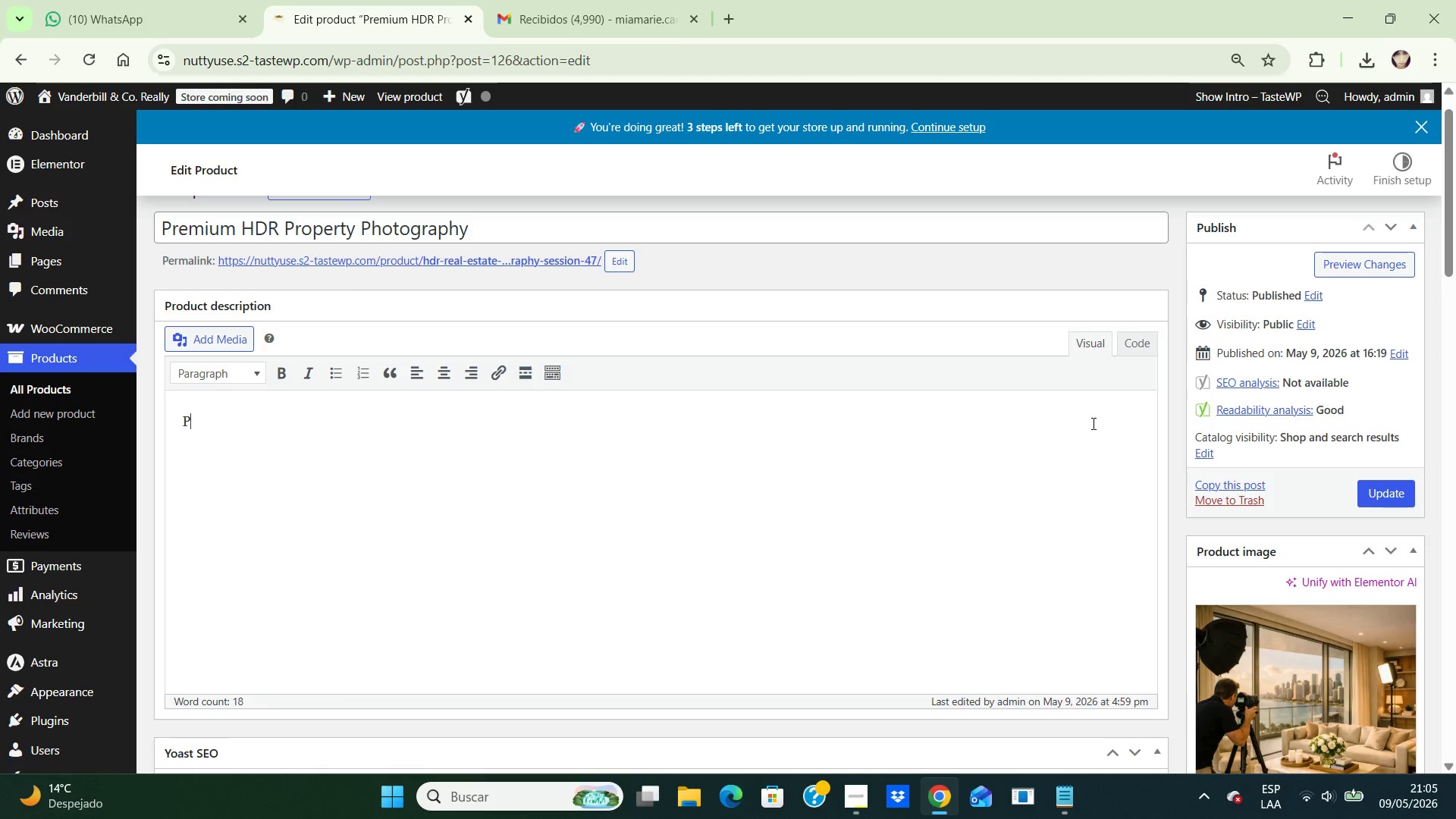 
type(Professional photography is one of the most impr)
key(Backspace)
type(irtant factors influenc)
key(Backspace)
key(Backspace)
key(Backspace)
type(ortant factors influencing online engagement and buyer interest during the firs)
 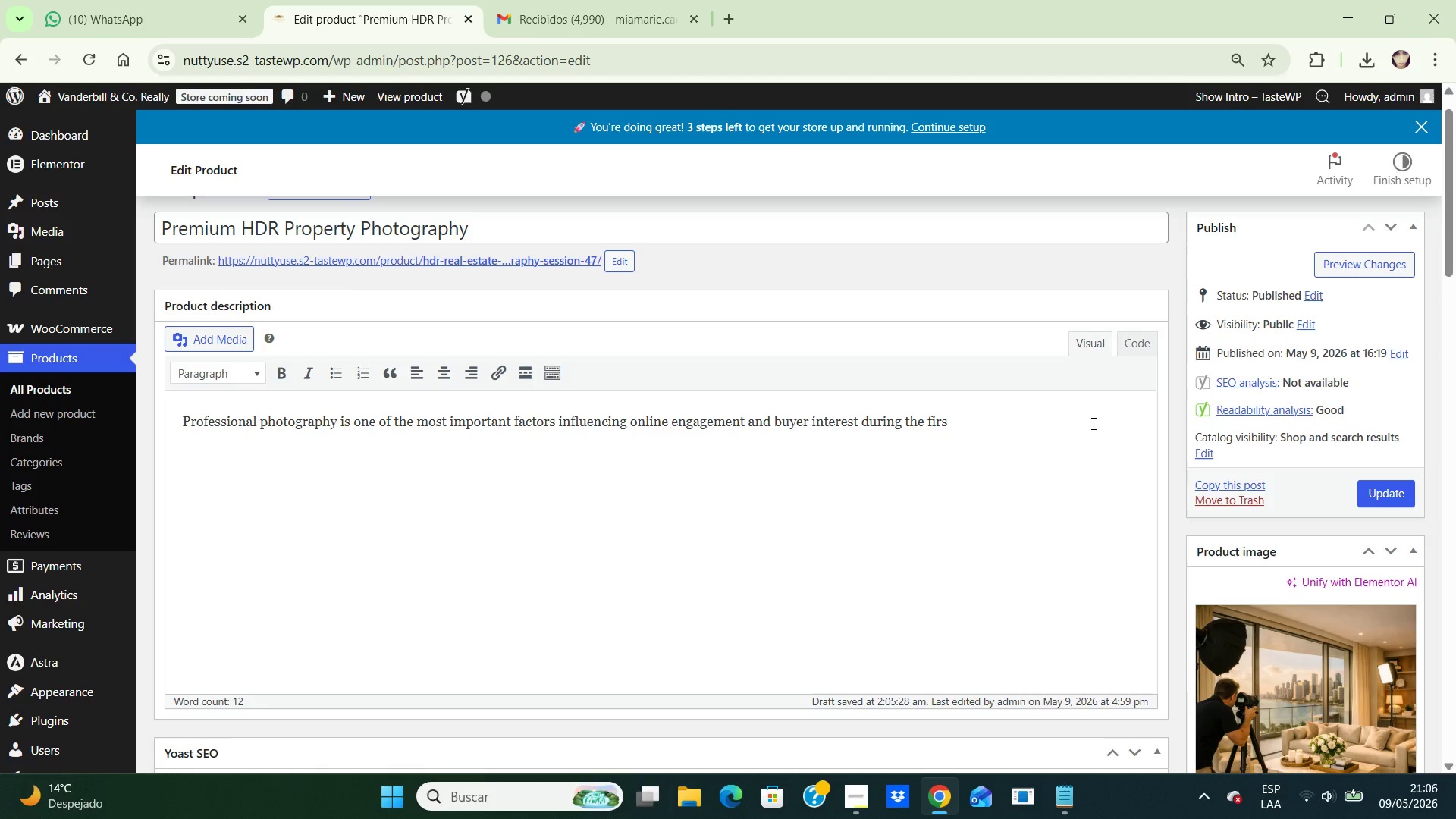 
type(t days of a listing launch. Our pr)
key(Backspace)
key(Backspace)
key(Backspace)
type( Premium HDR Property Photography sser)
key(Backspace)
key(Backspace)
key(Backspace)
type(ervice captures the visual character of the property using advanced lighting )
key(Backspace)
type( balance, architectural framing, and luxury editorial composition,)
 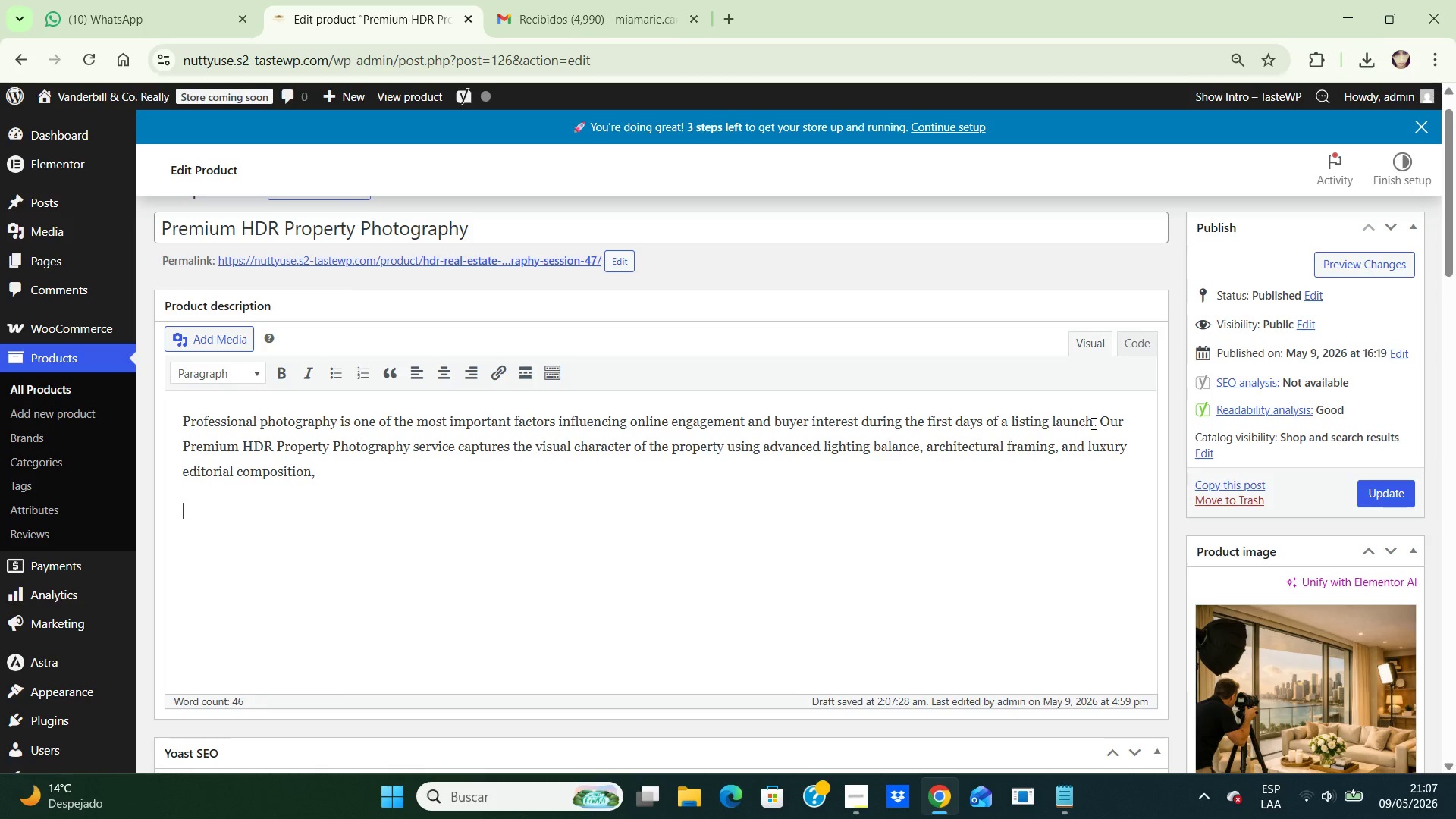 
key(Enter)
 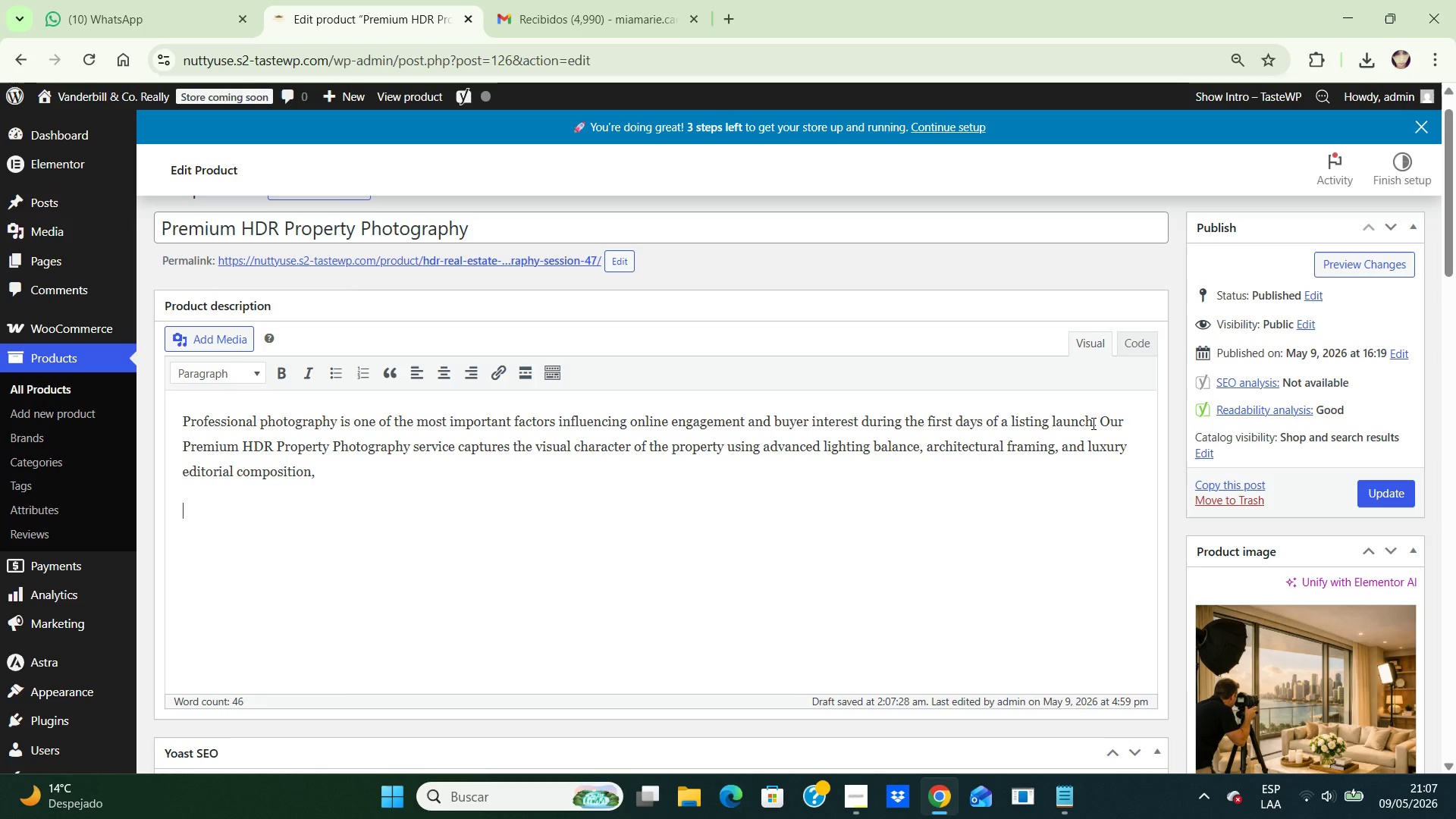 
key(ArrowUp)
 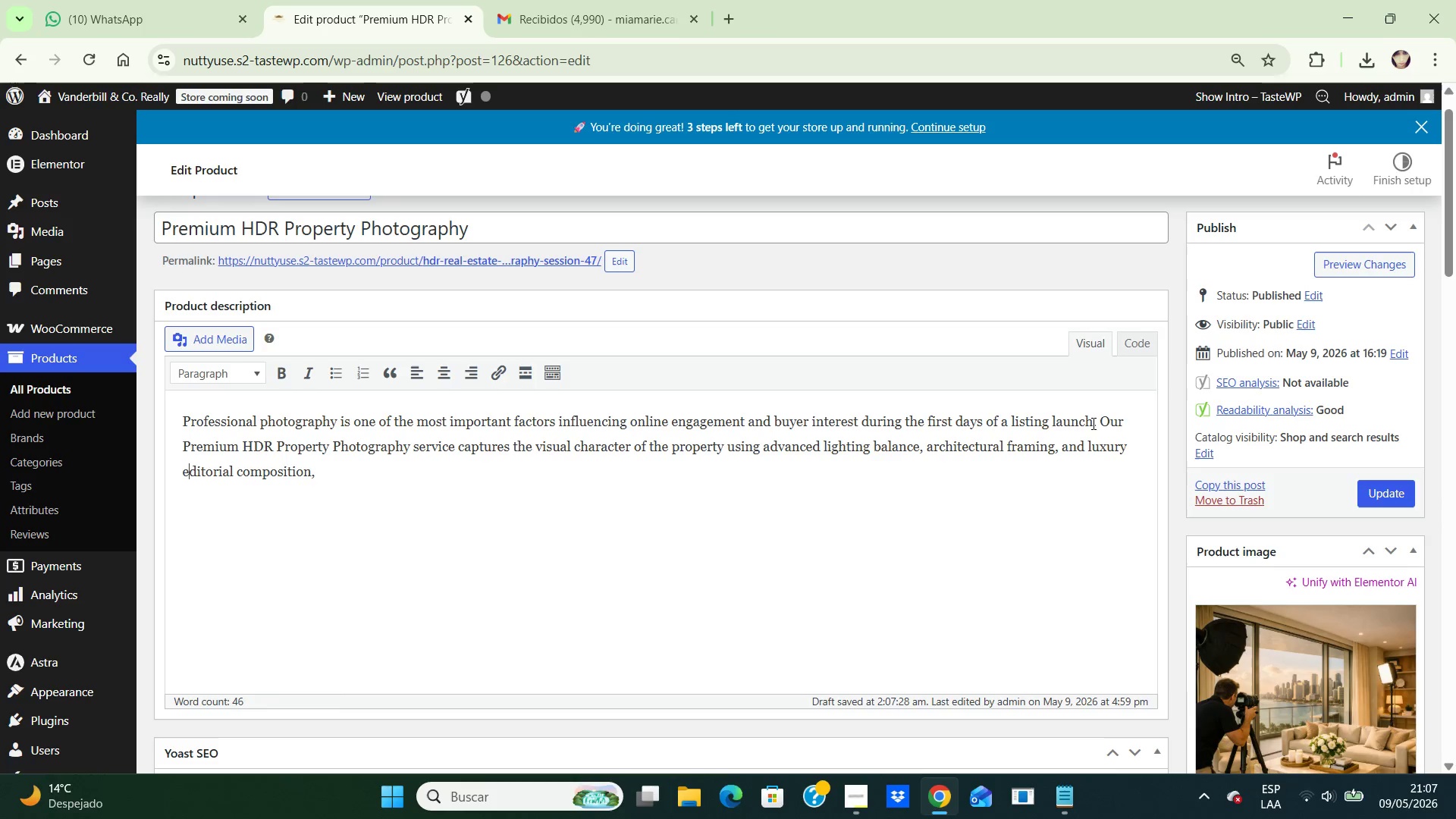 
key(ArrowRight)
 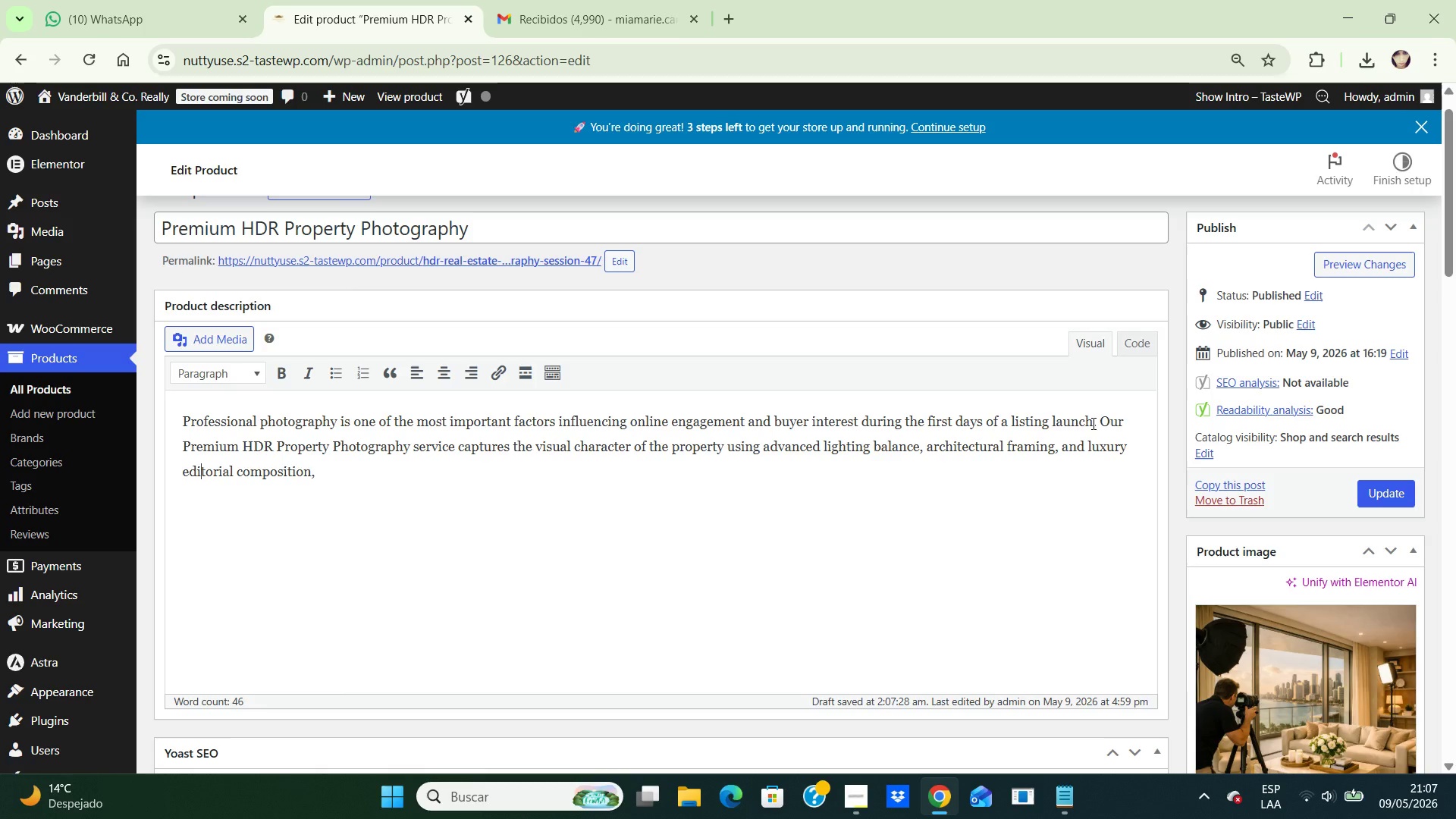 
key(ArrowRight)
 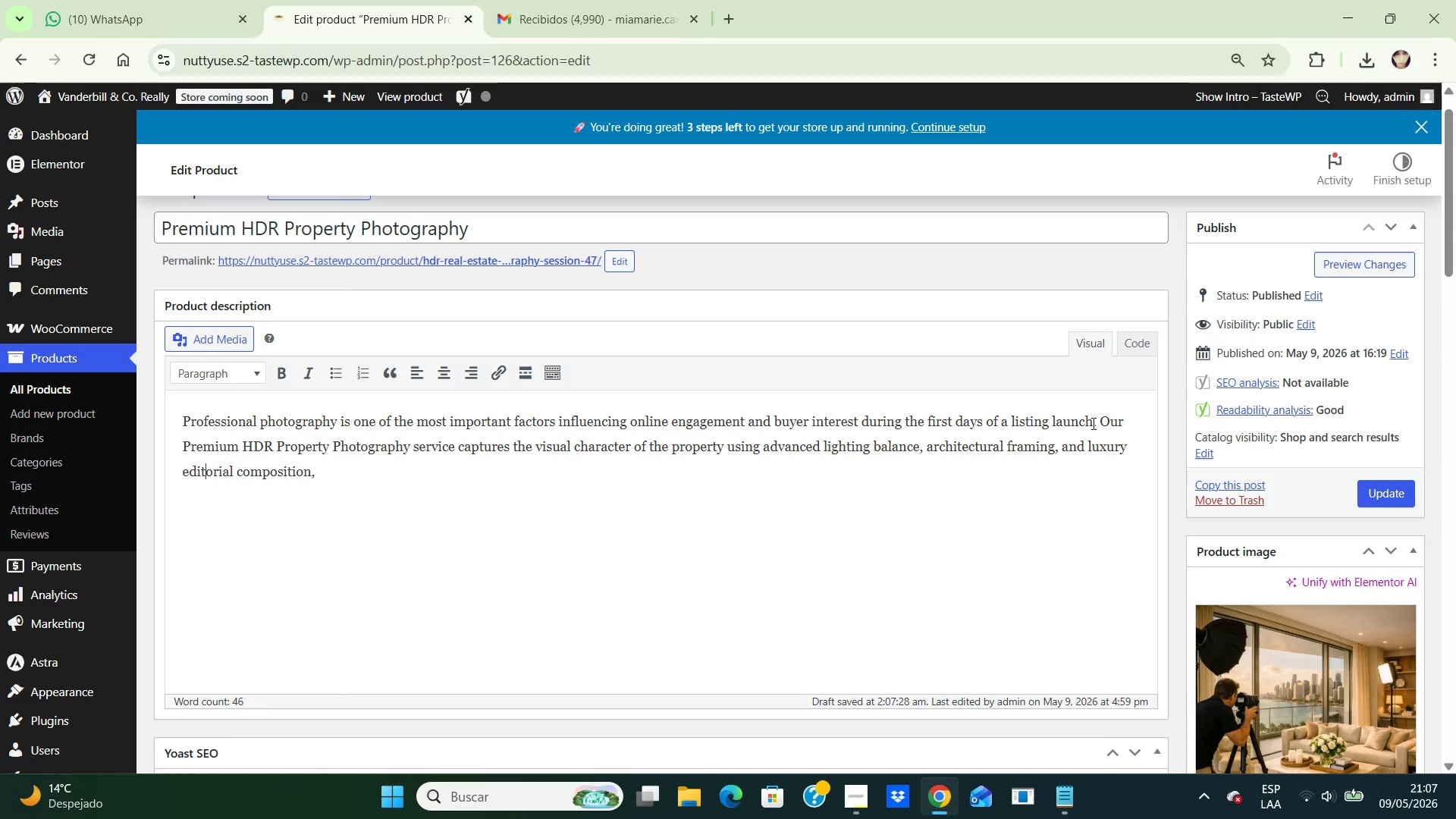 
key(ArrowRight)
 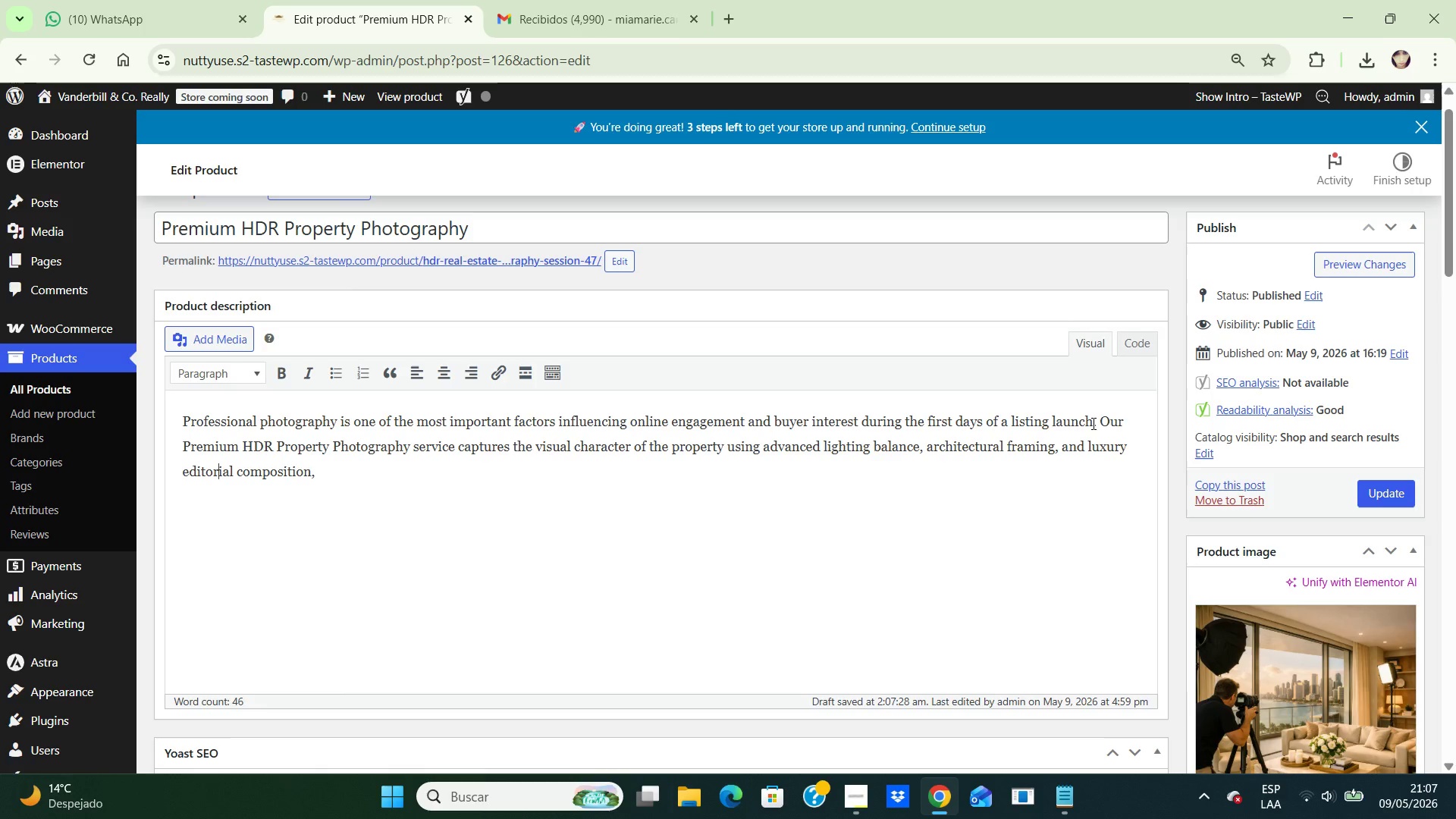 
key(ArrowRight)
 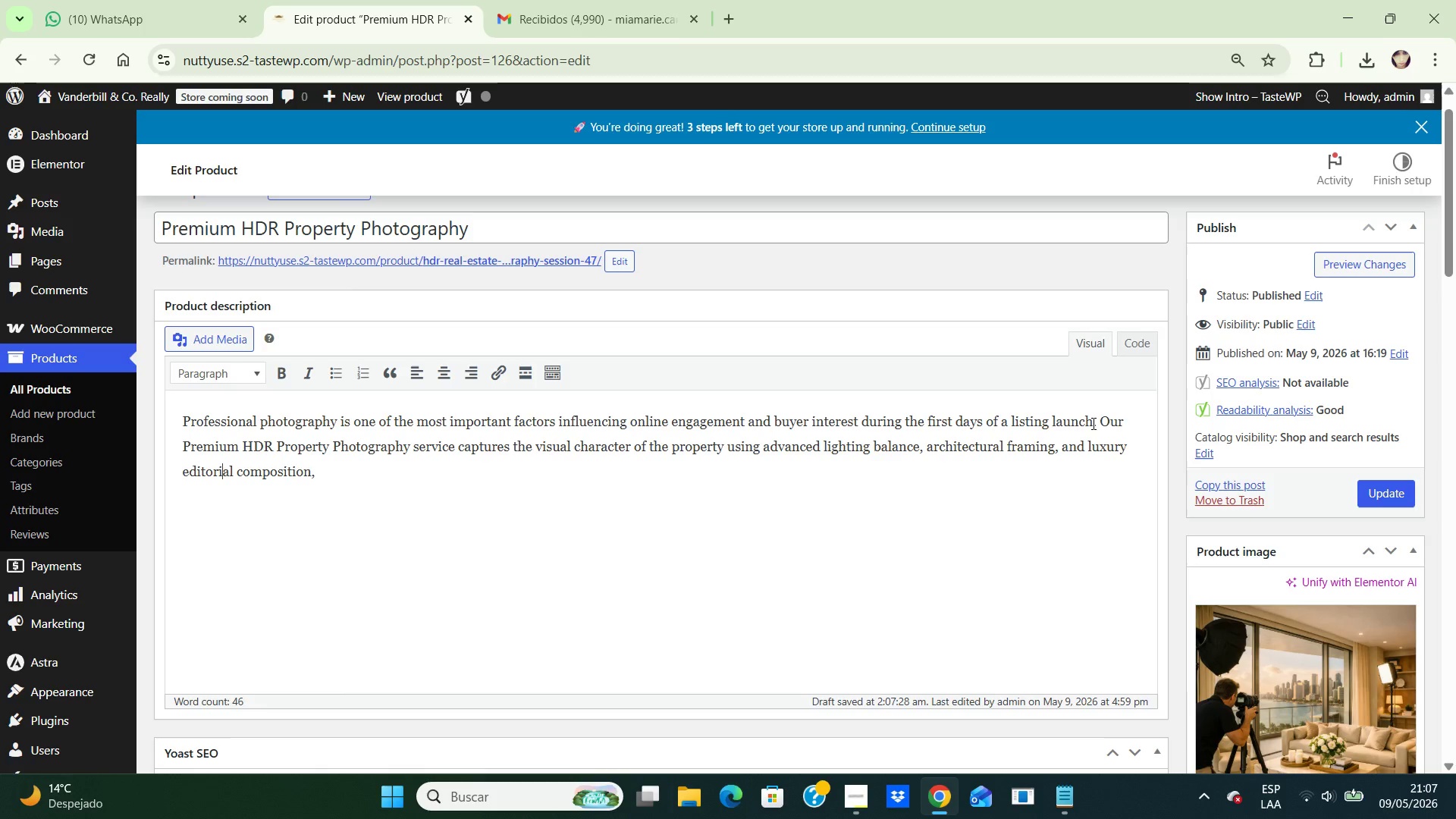 
key(ArrowRight)
 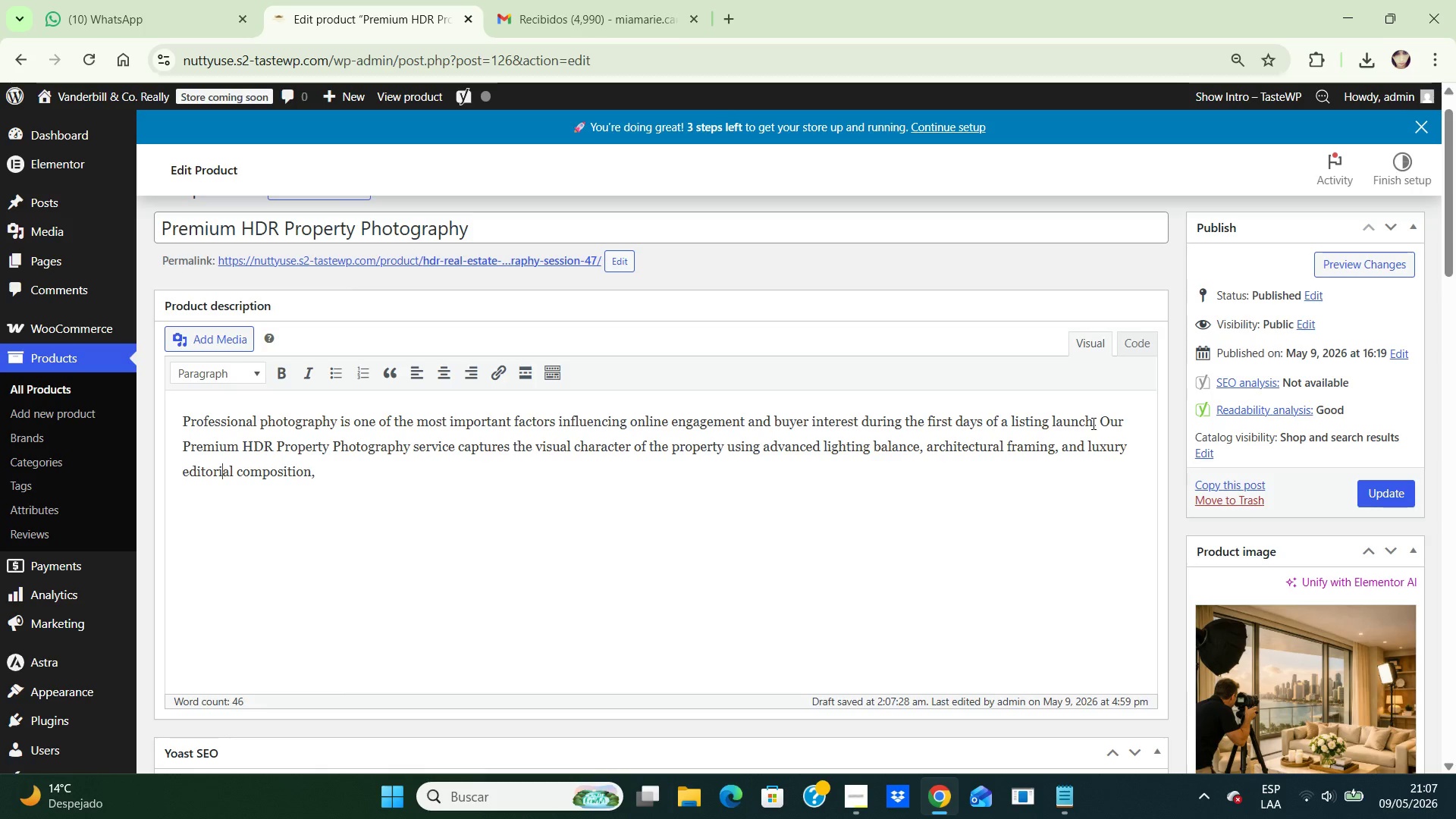 
key(ArrowRight)
 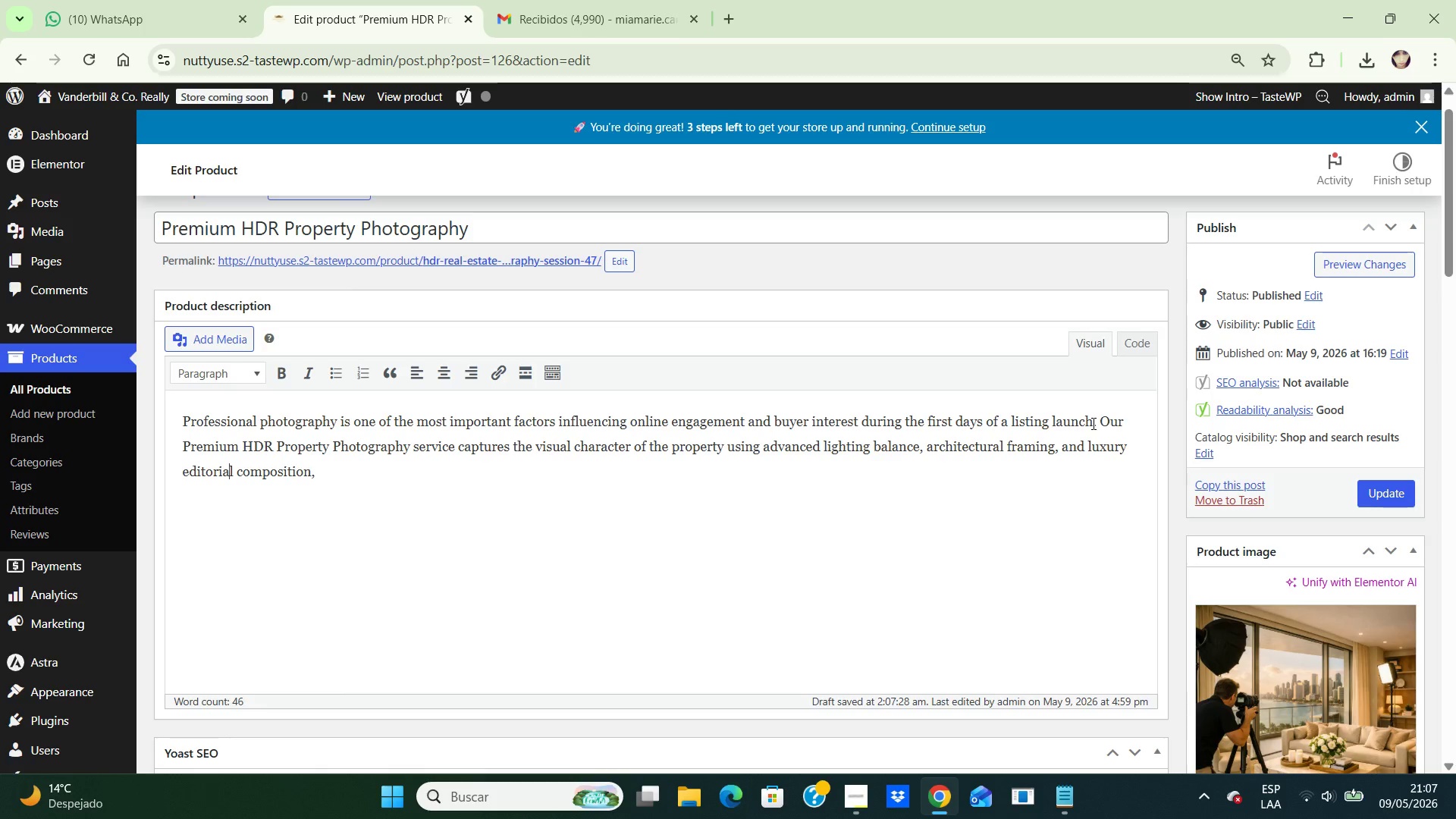 
key(ArrowRight)
 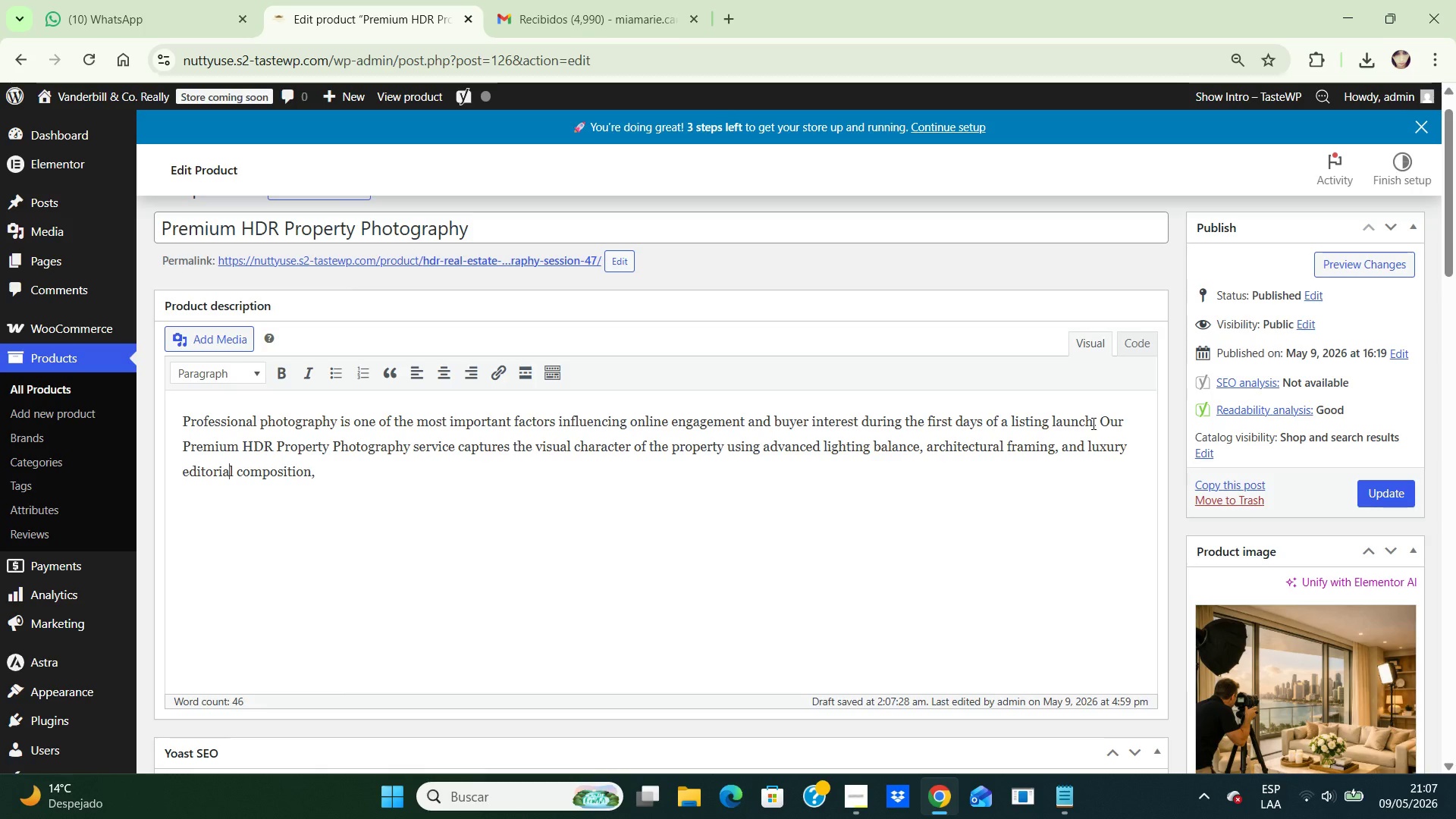 
key(ArrowRight)
 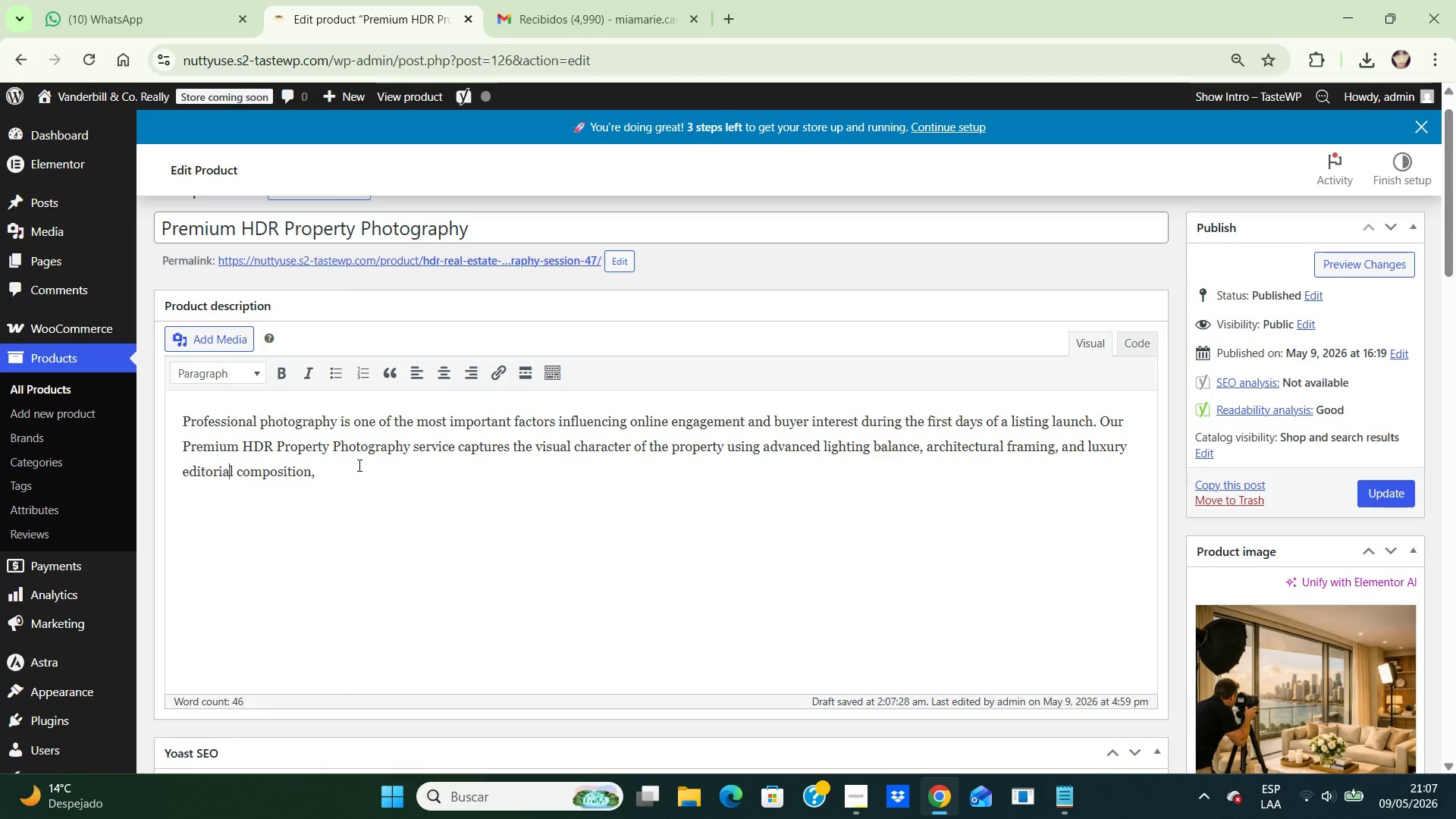 
left_click([337, 477])
 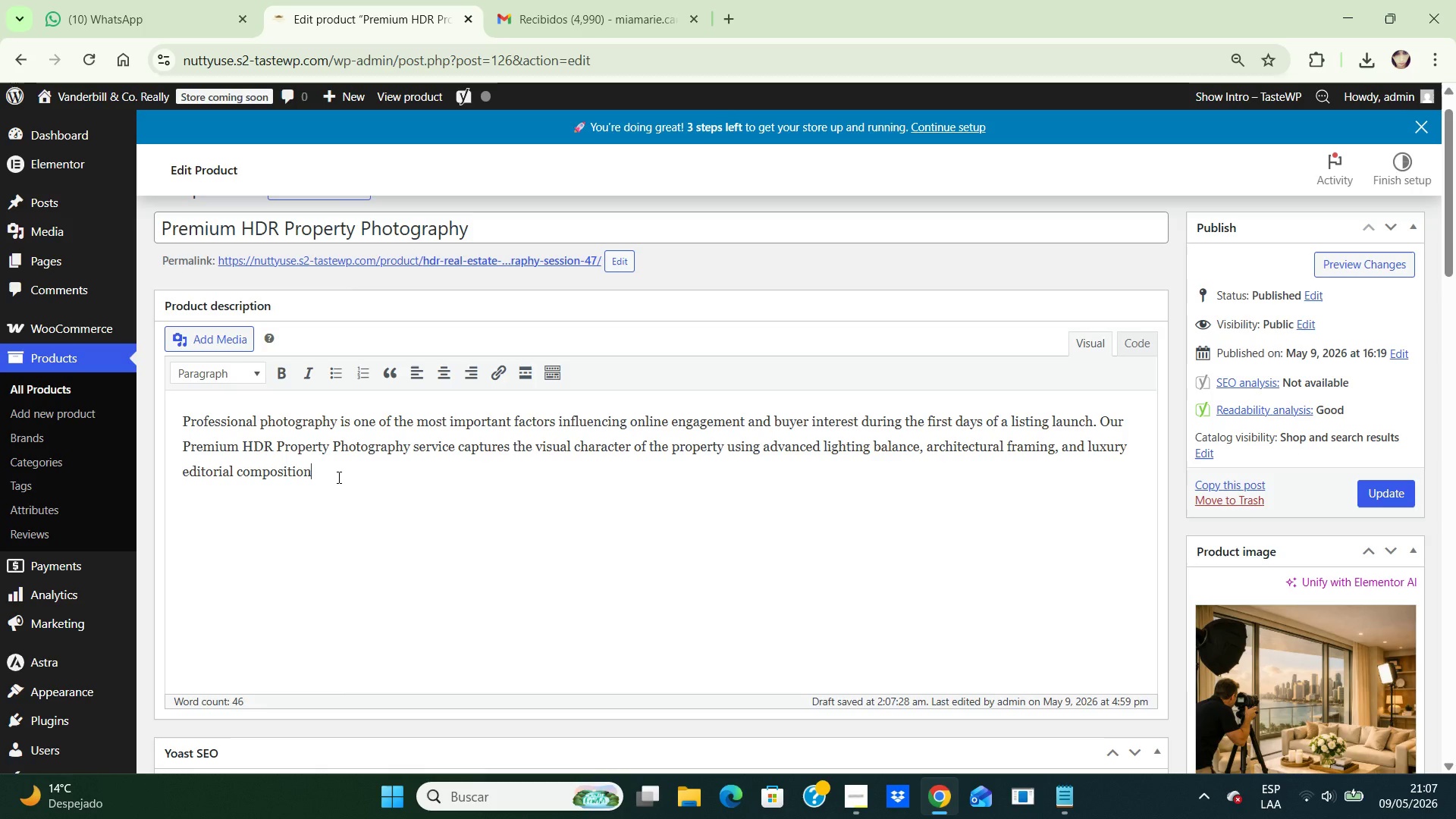 
key(Backspace)
 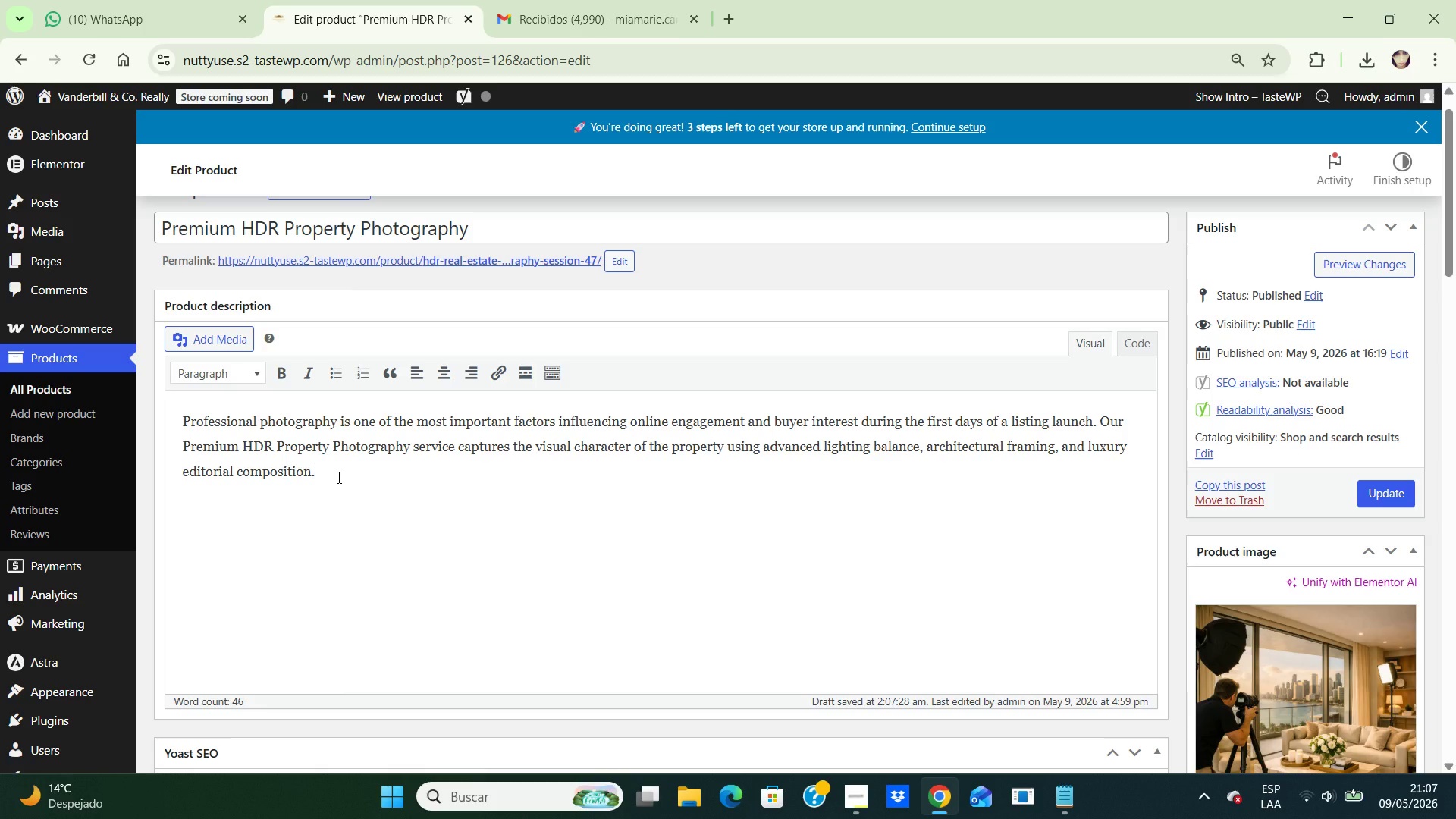 
key(Period)
 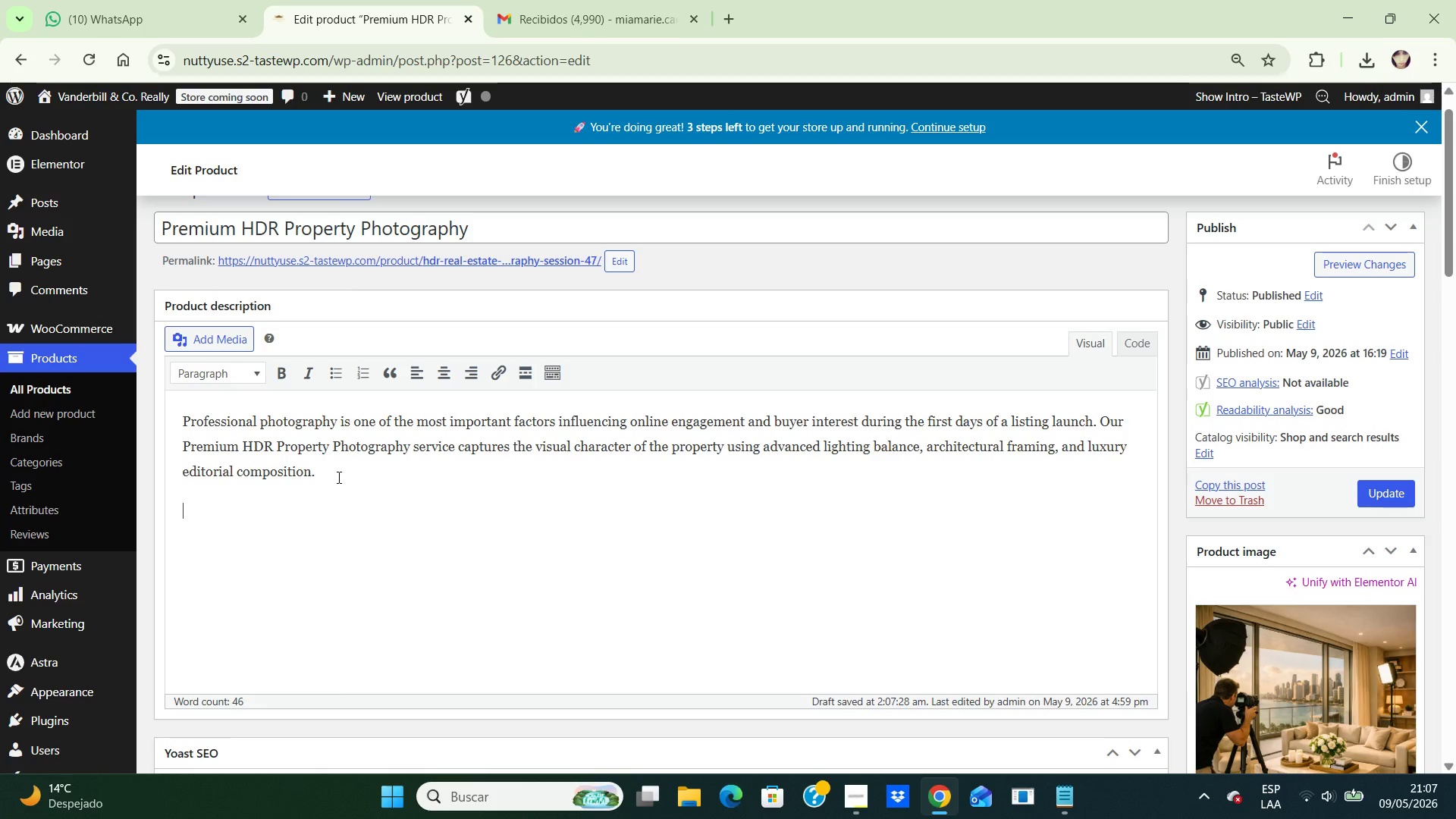 
key(Enter)
 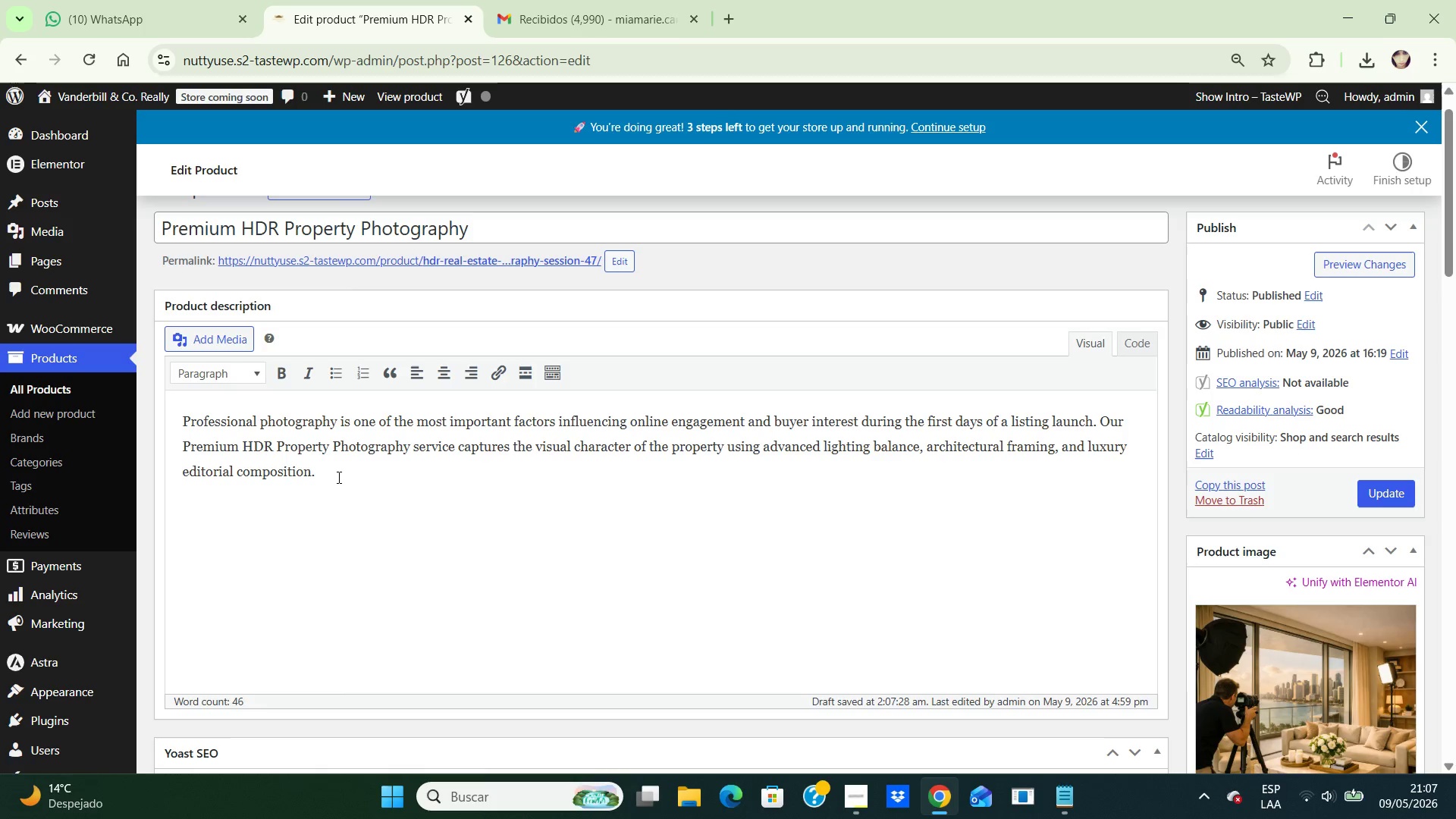 
type(DES)
key(Backspace)
 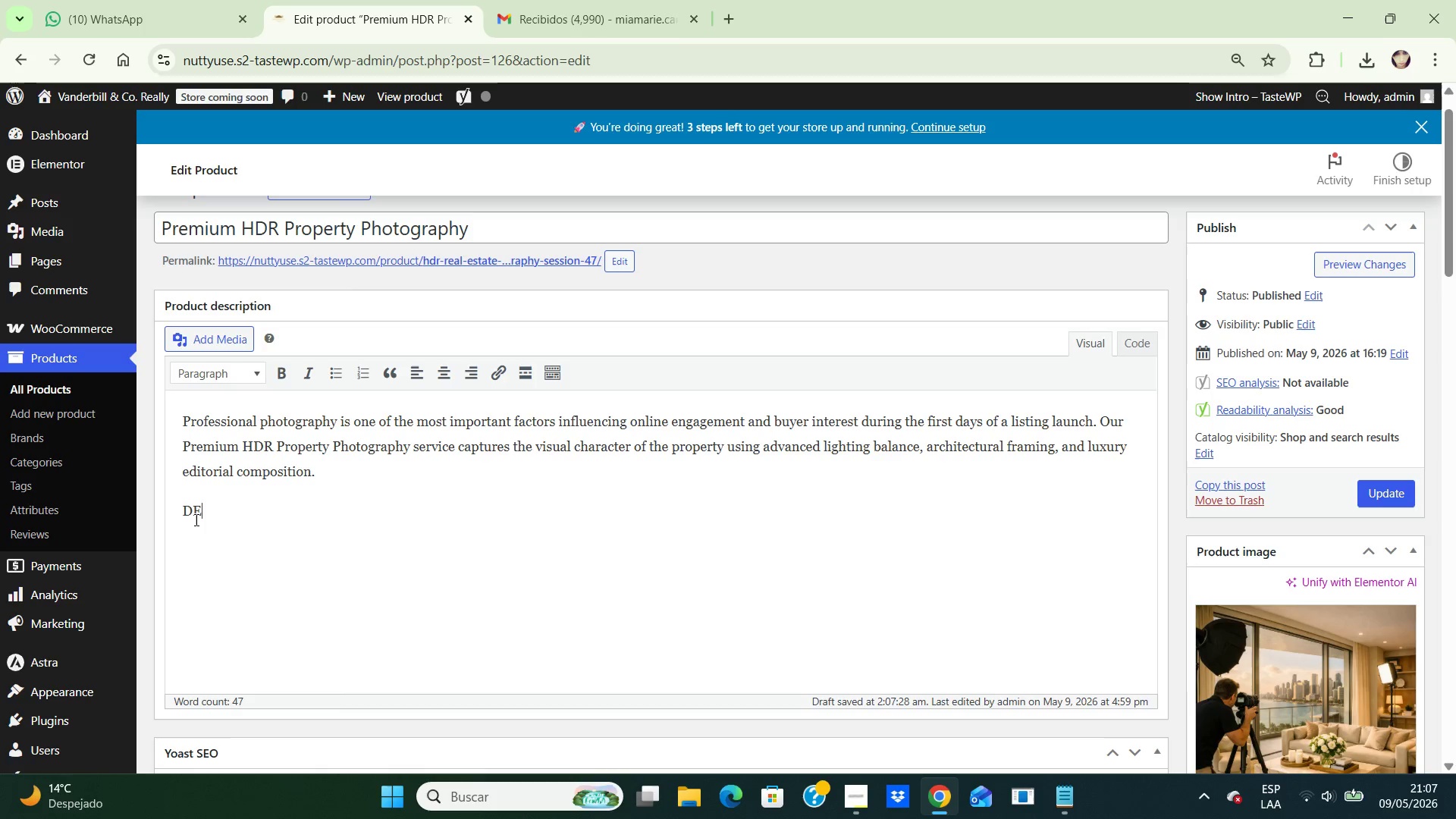 
wait(7.23)
 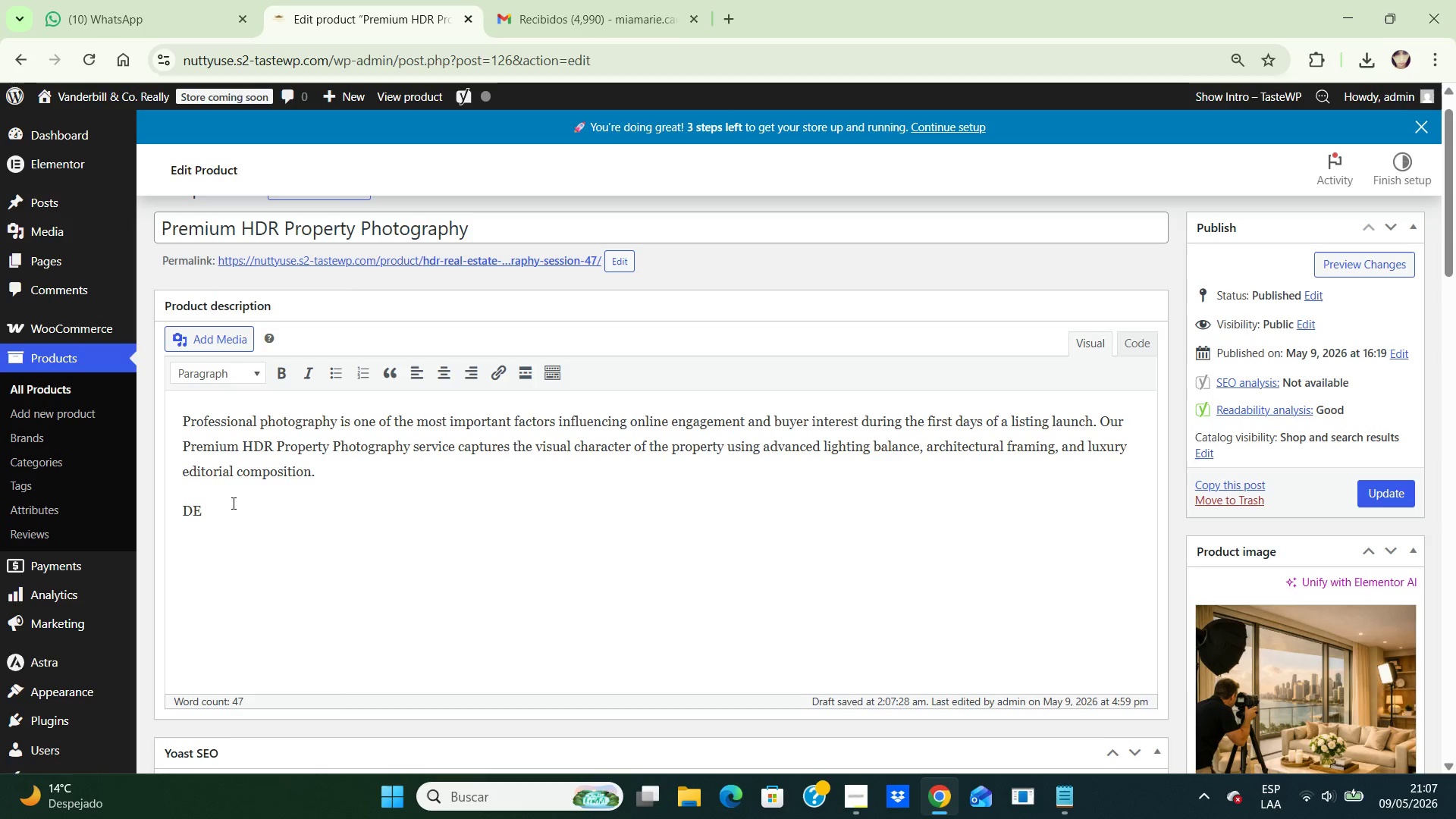 
key(Backspace)
type(esigned for upscale residential listingsm)
key(Backspace)
type(, this service highlights natural light )
key(Backspace)
type(, room proportions, finishes, exterior architecture, and lyf)
key(Backspace)
key(Backspace)
type(ifestyle-focused spaces that help buyers emotionally connect with the home)
 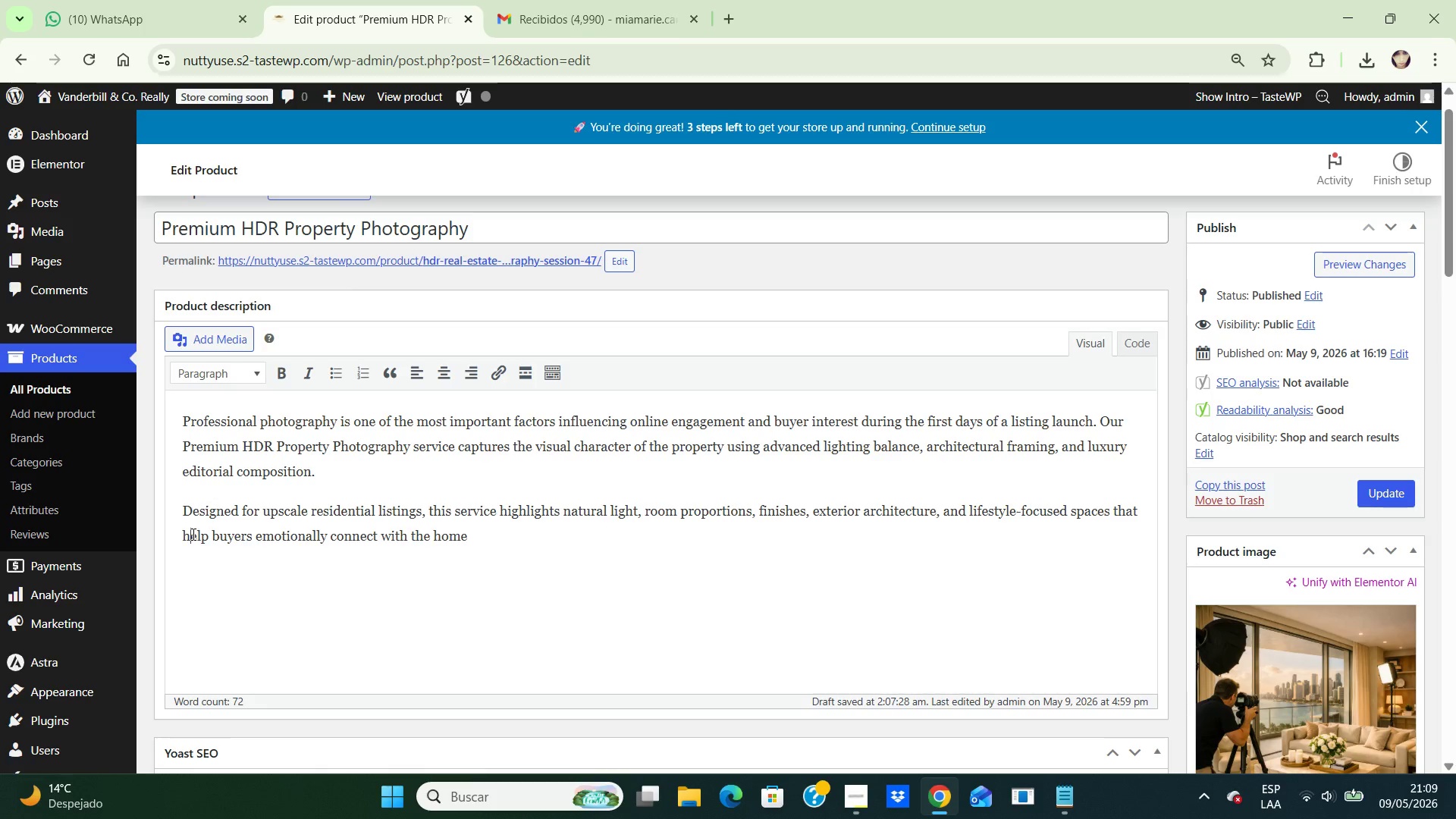 
double_click([192, 534])
 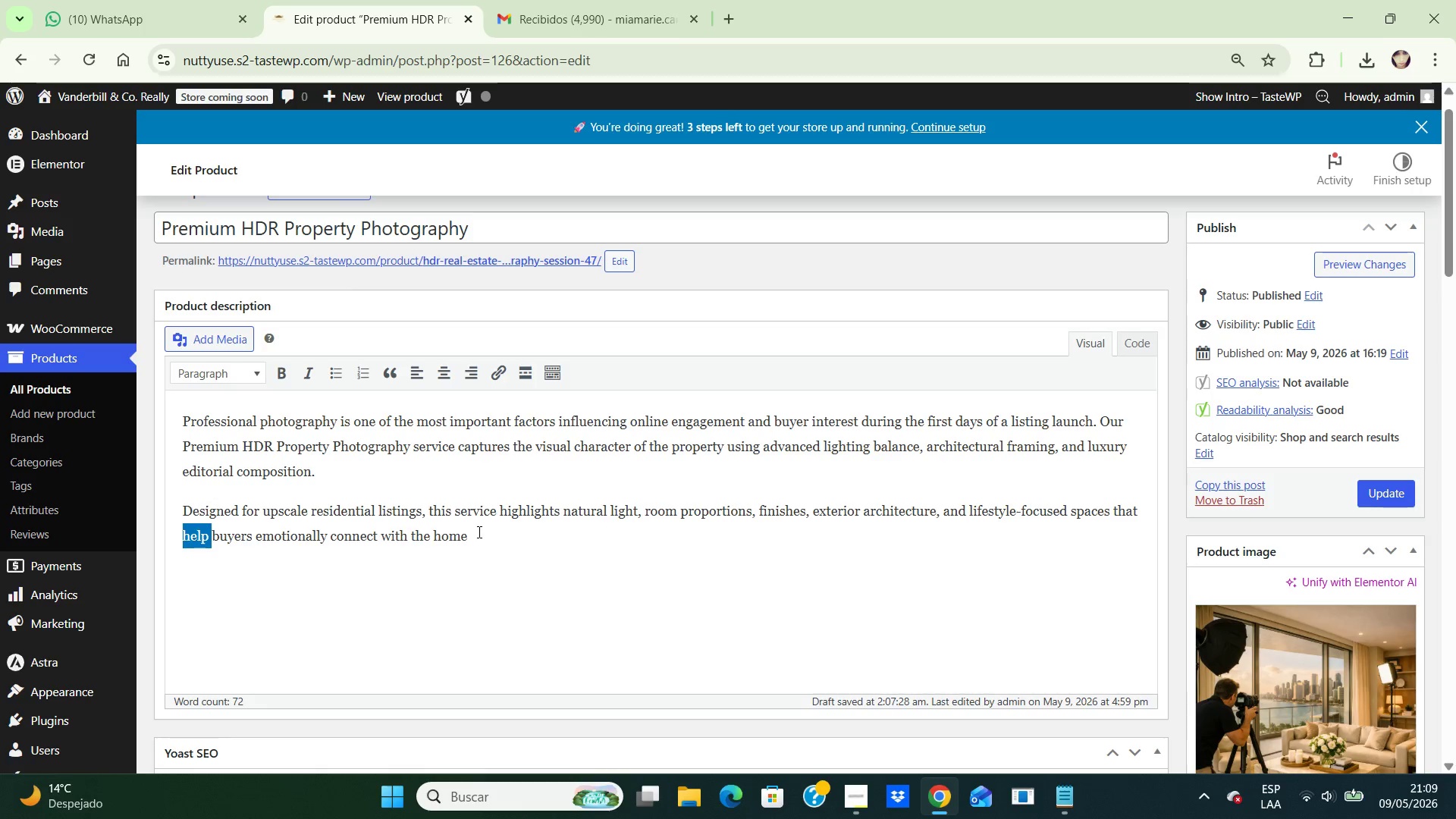 
left_click([478, 532])
 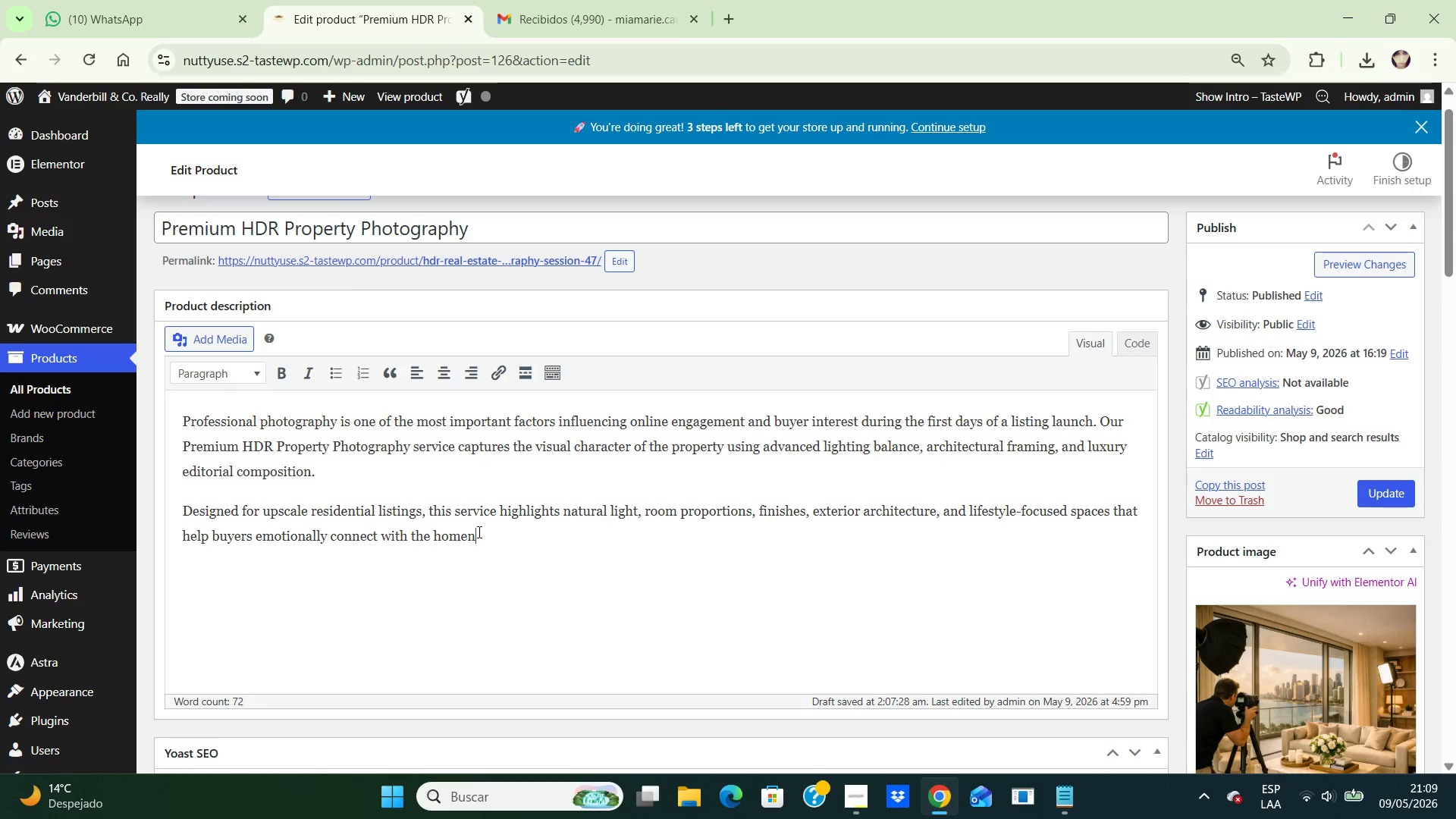 
type(nbefor sched)
 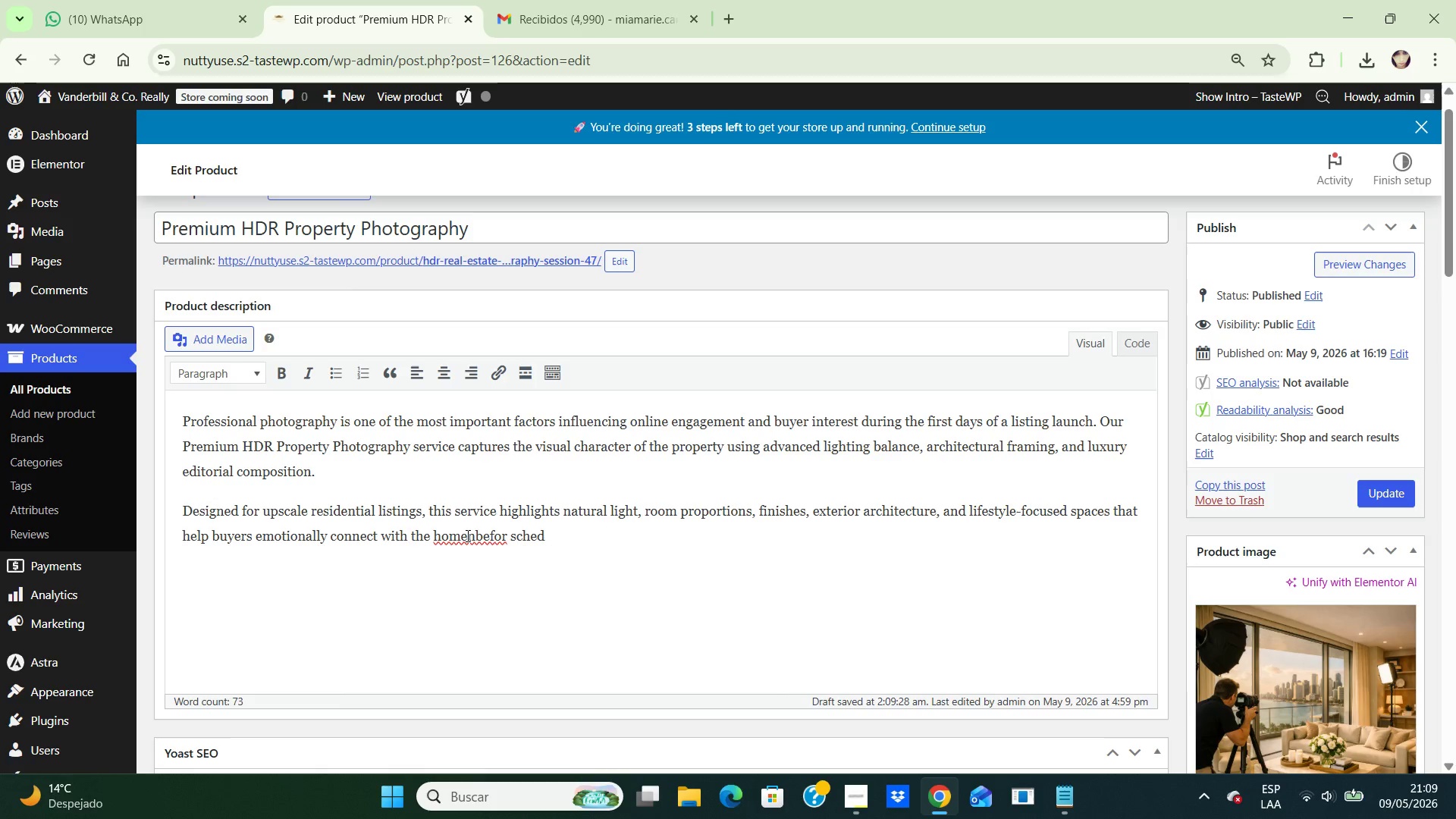 
left_click([466, 535])
 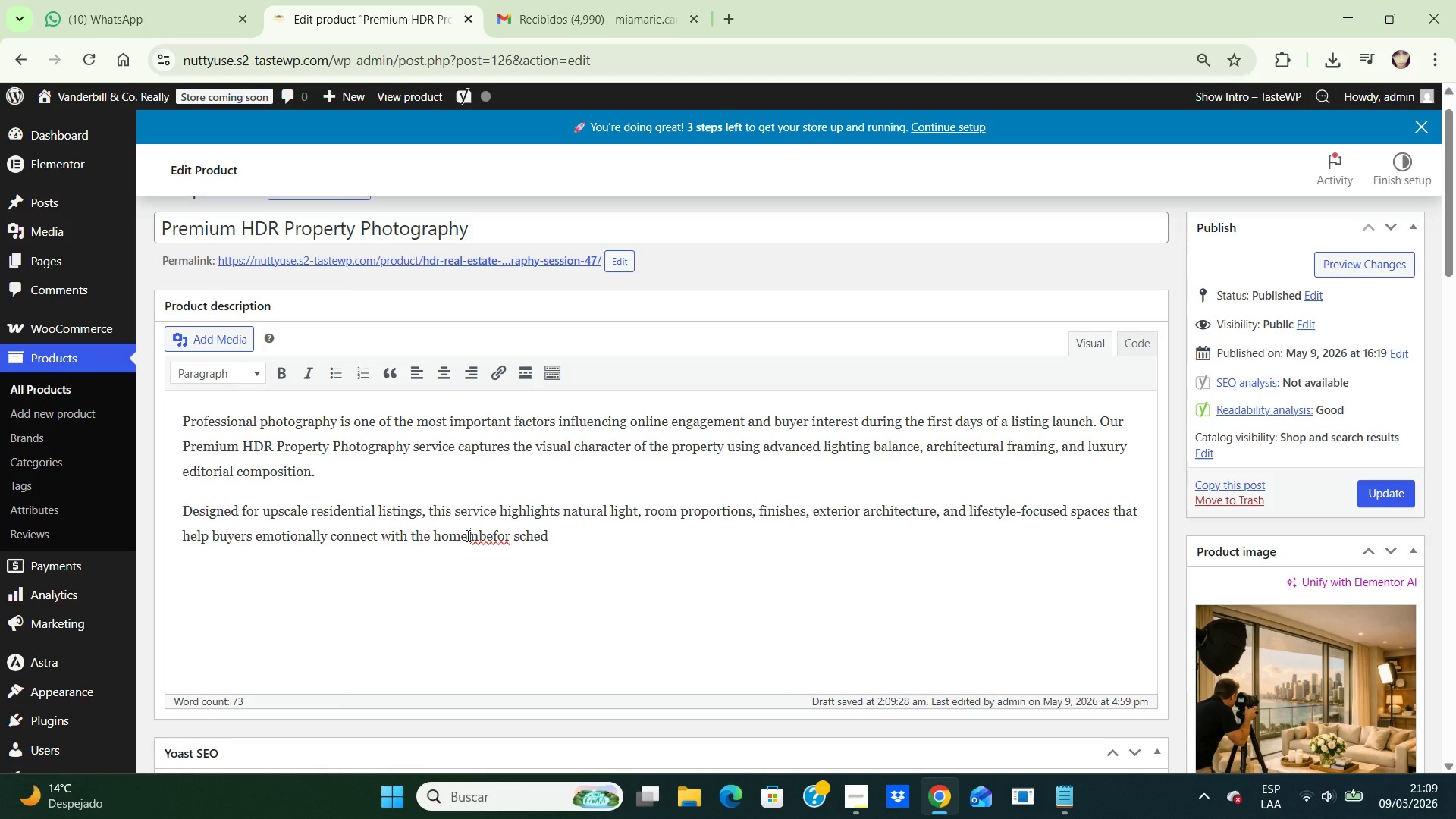 
key(Space)
 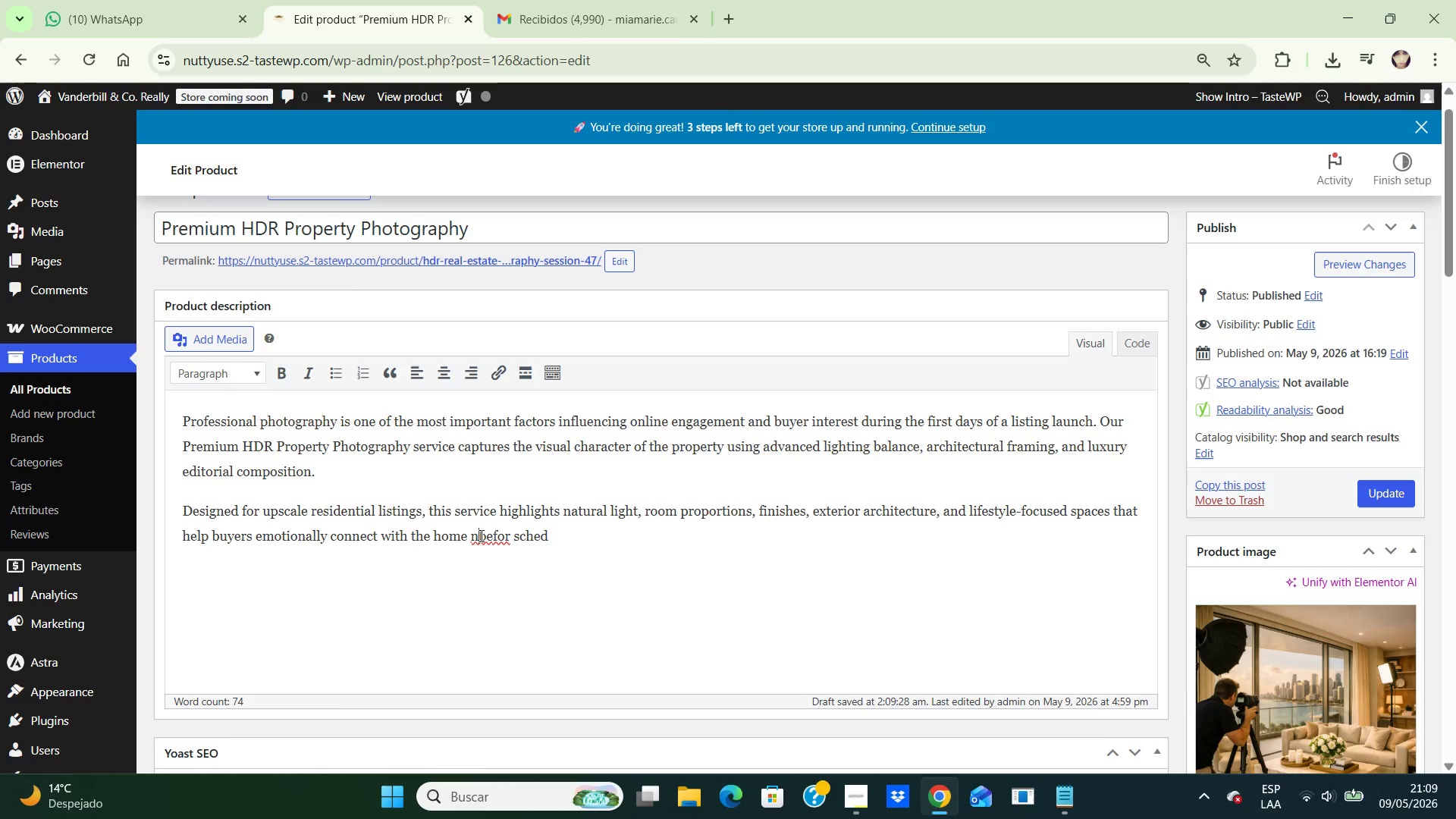 
left_click([480, 535])
 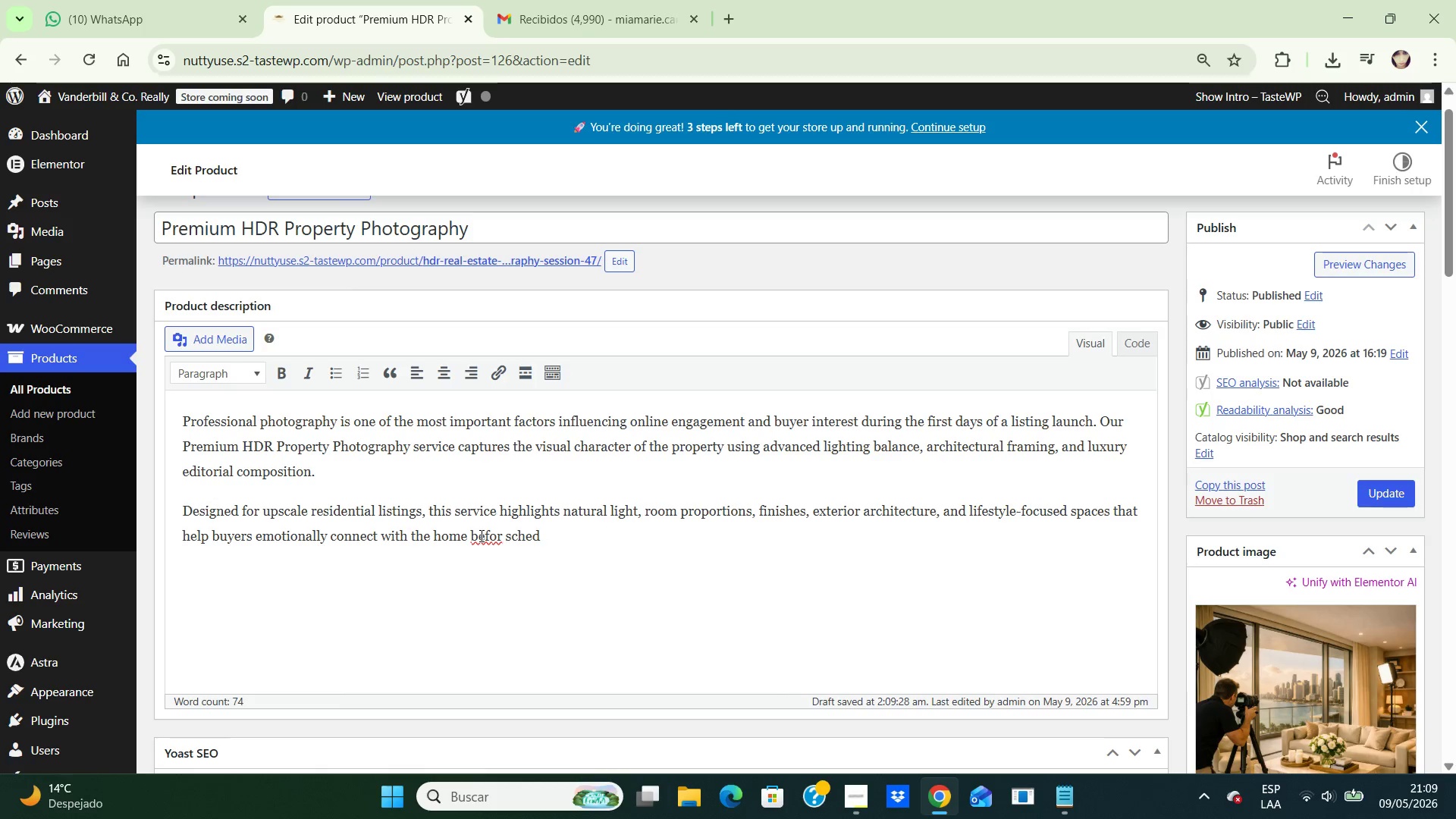 
key(Backspace)
 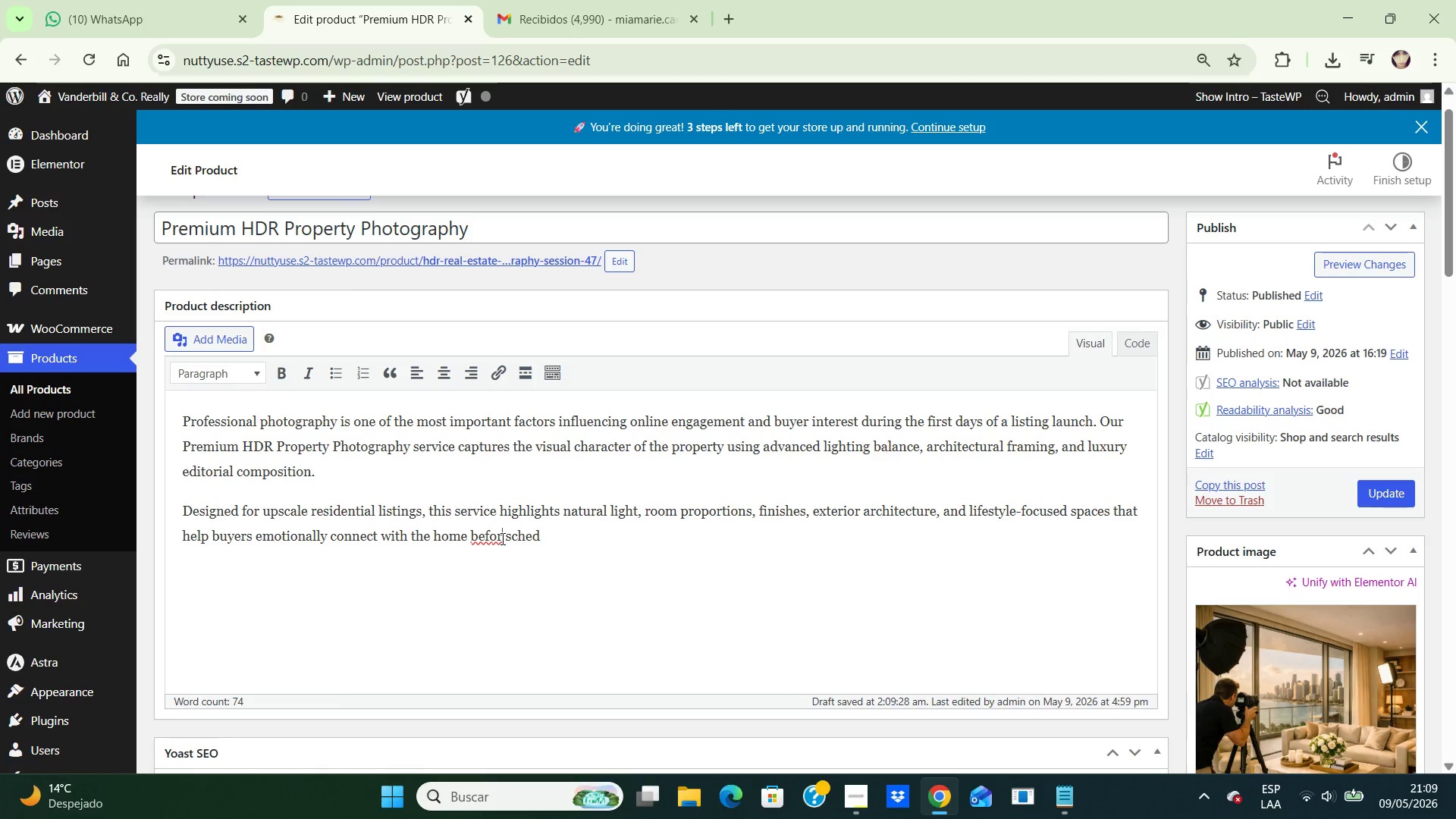 
left_click([501, 538])
 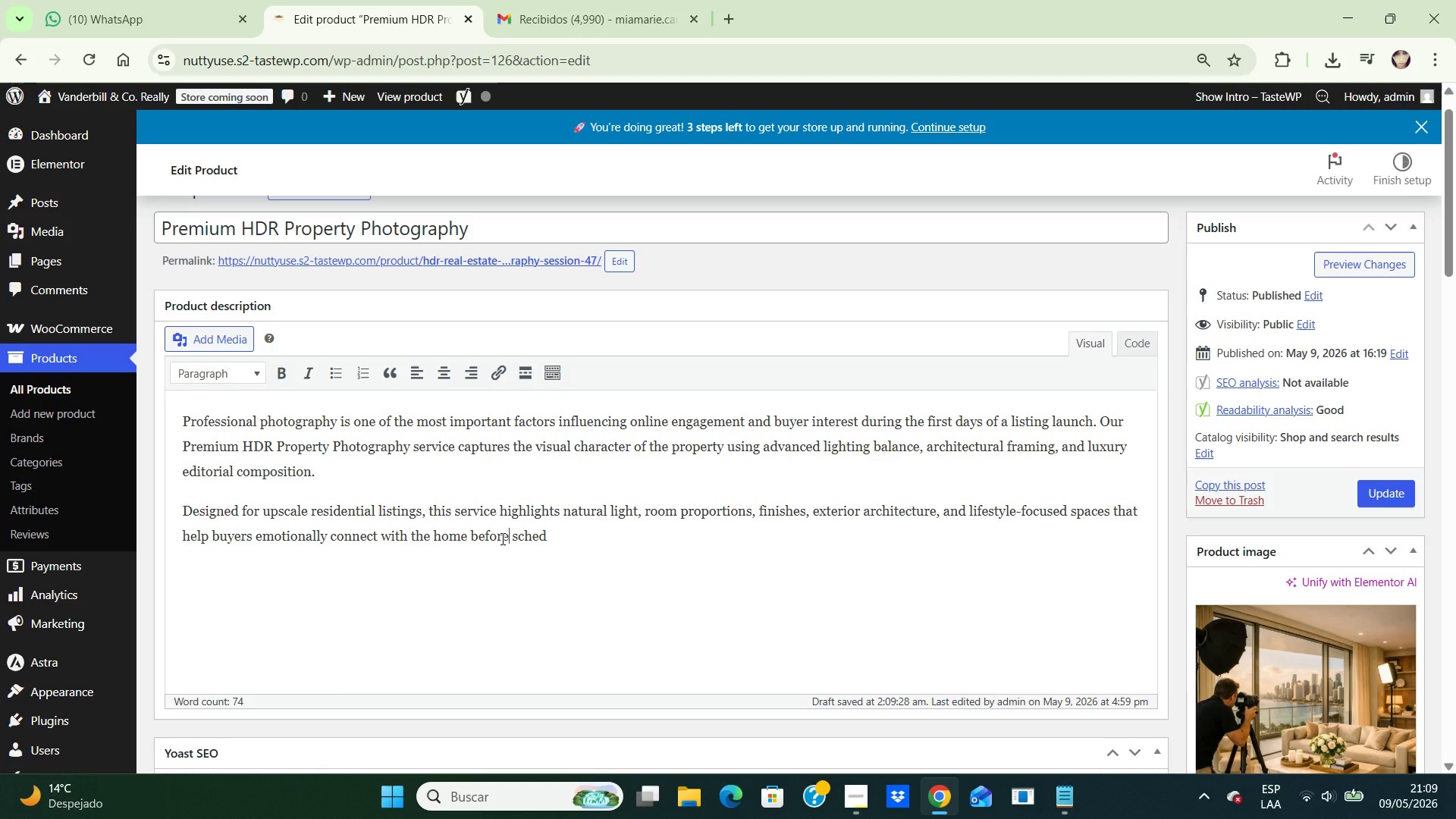 
key(E)
 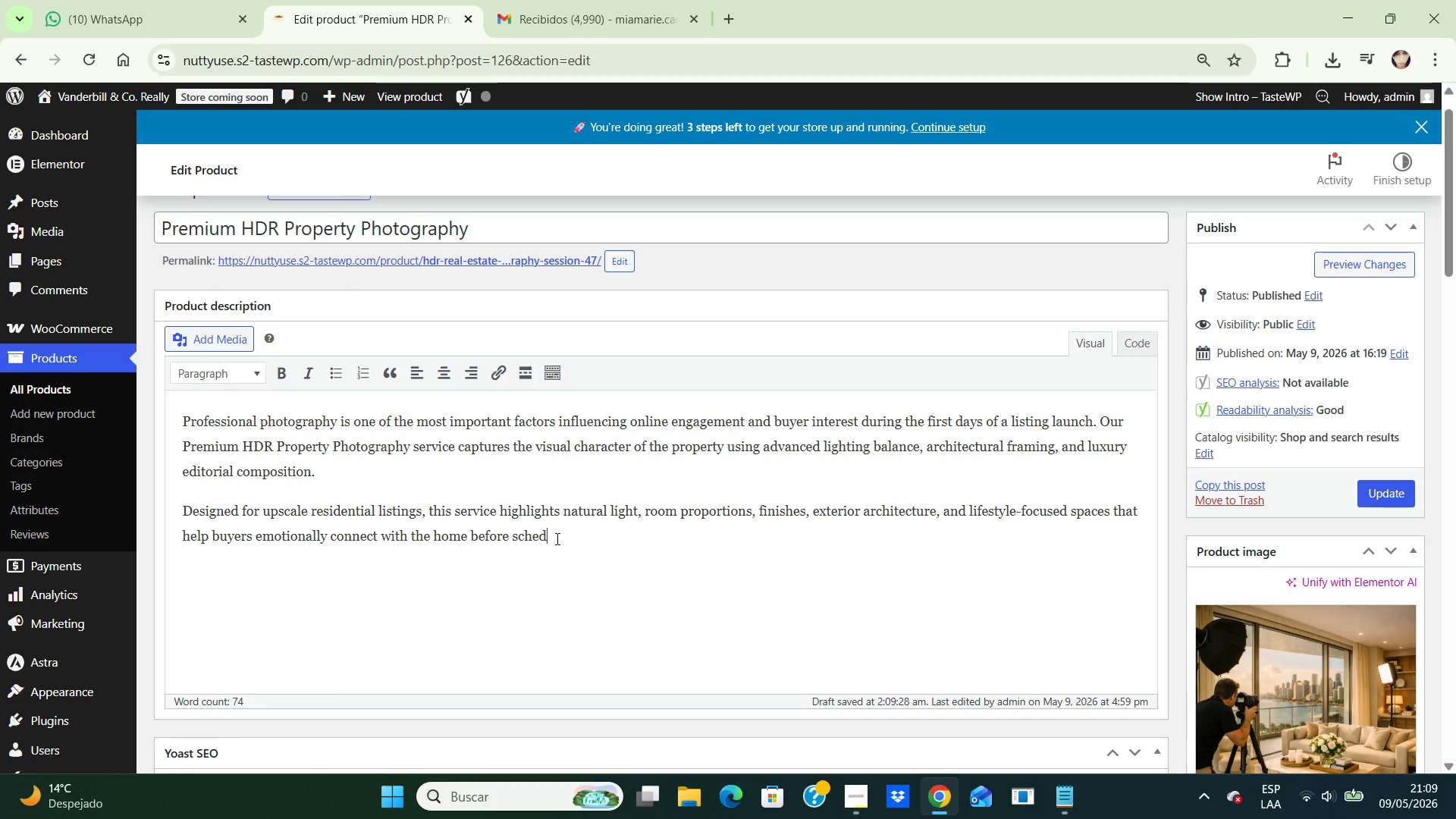 
left_click([556, 538])
 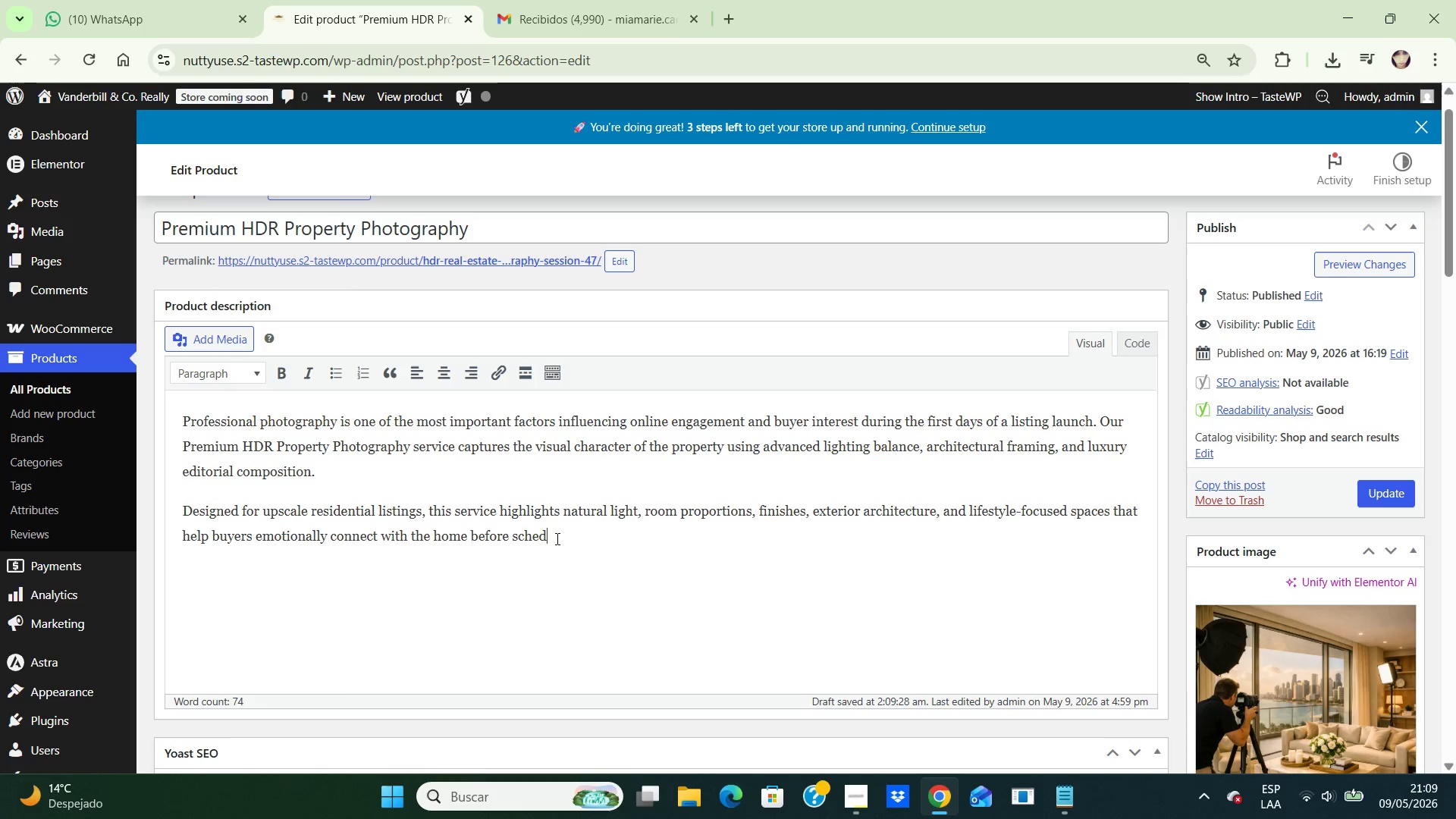 
type(uling a showing)
 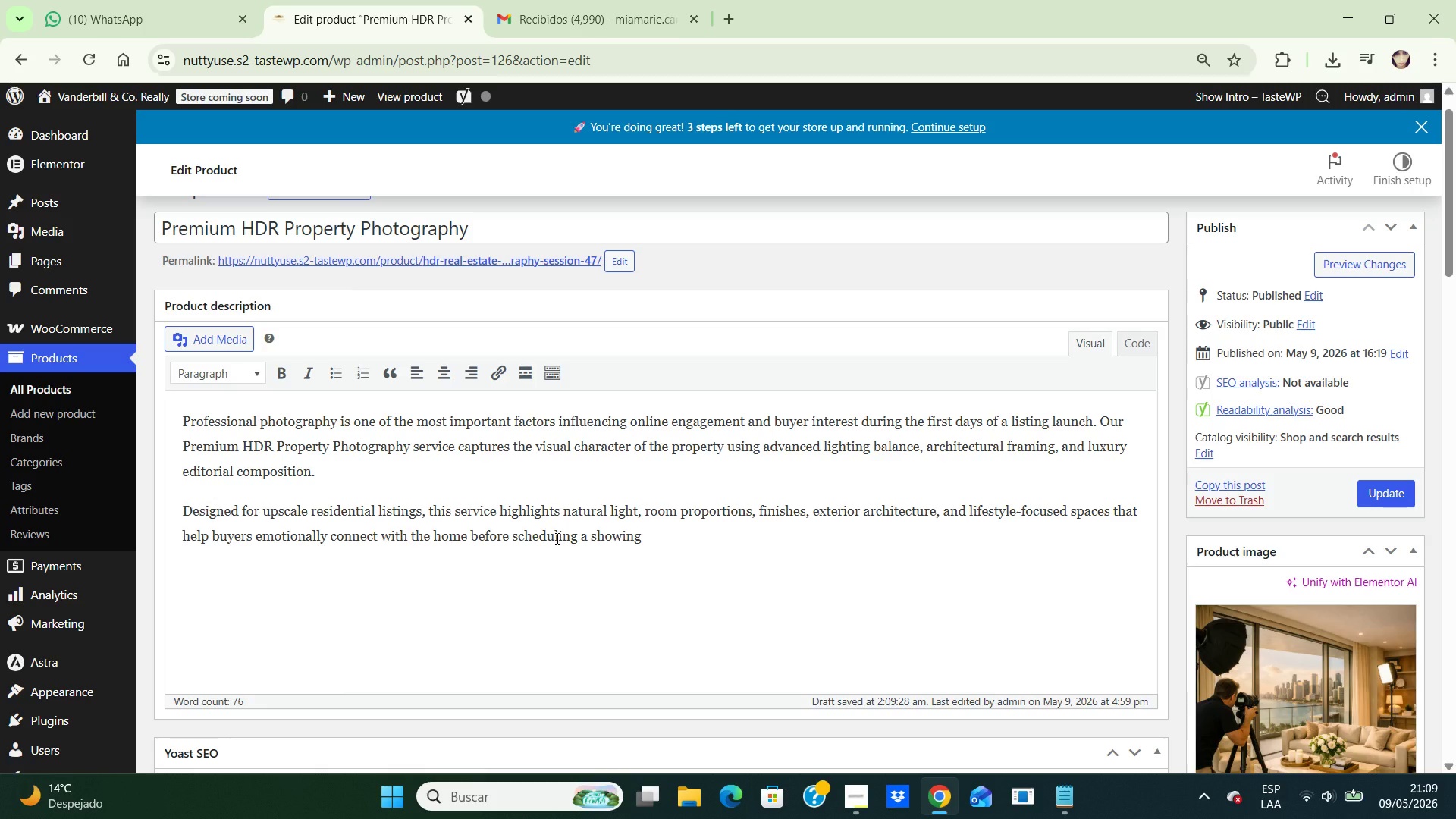 
wait(6.17)
 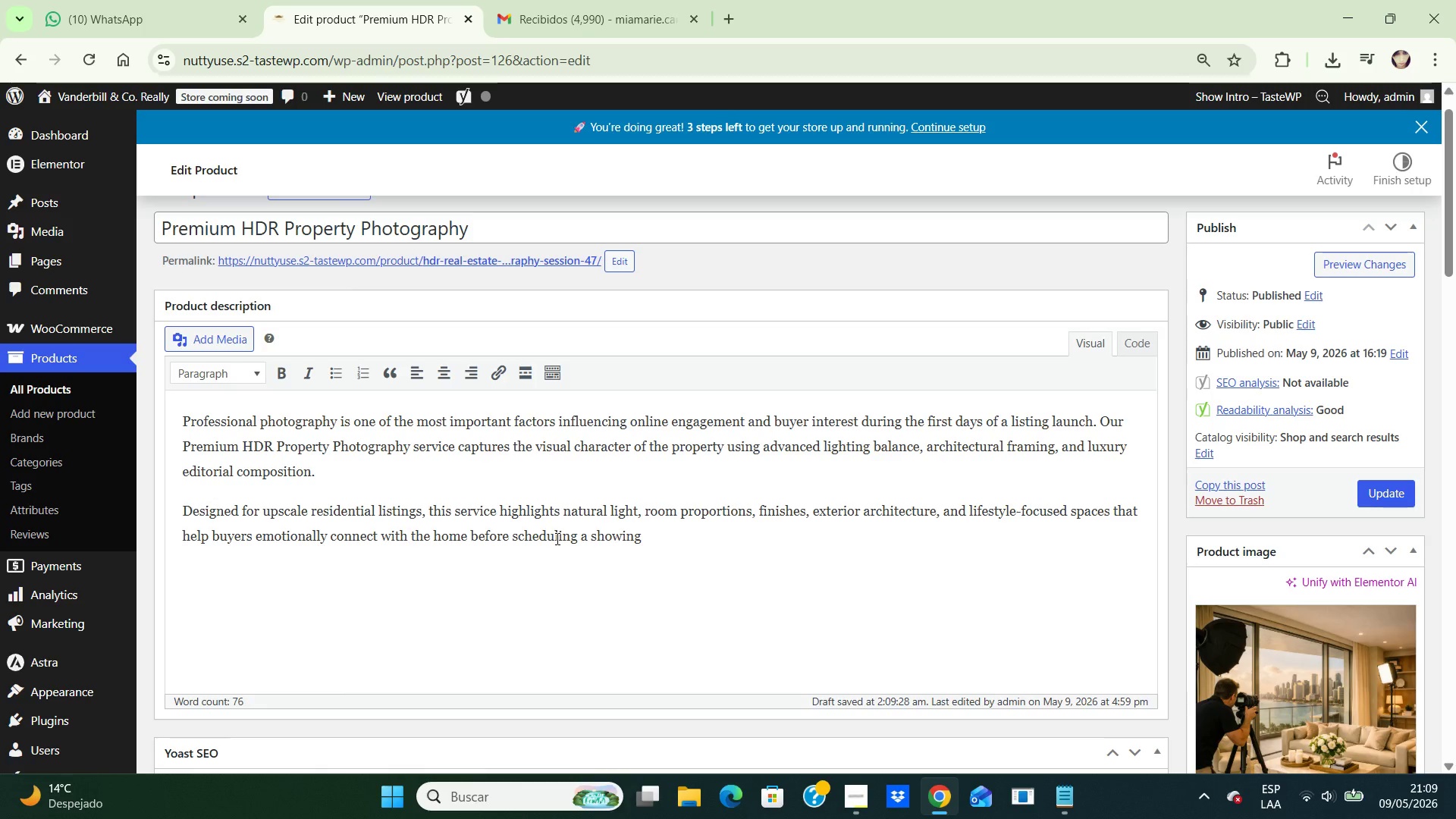 
key(Period)
 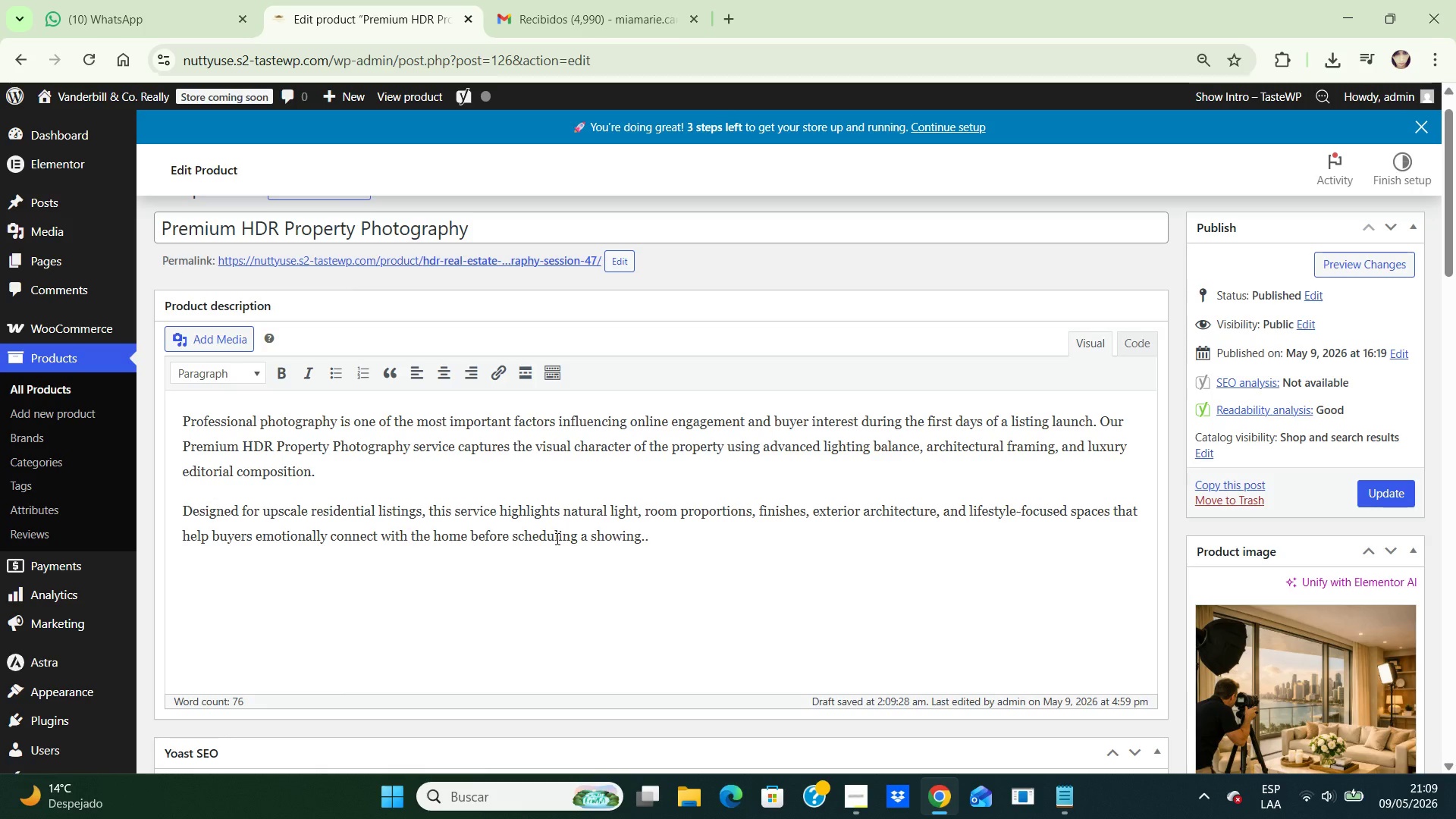 
key(Period)
 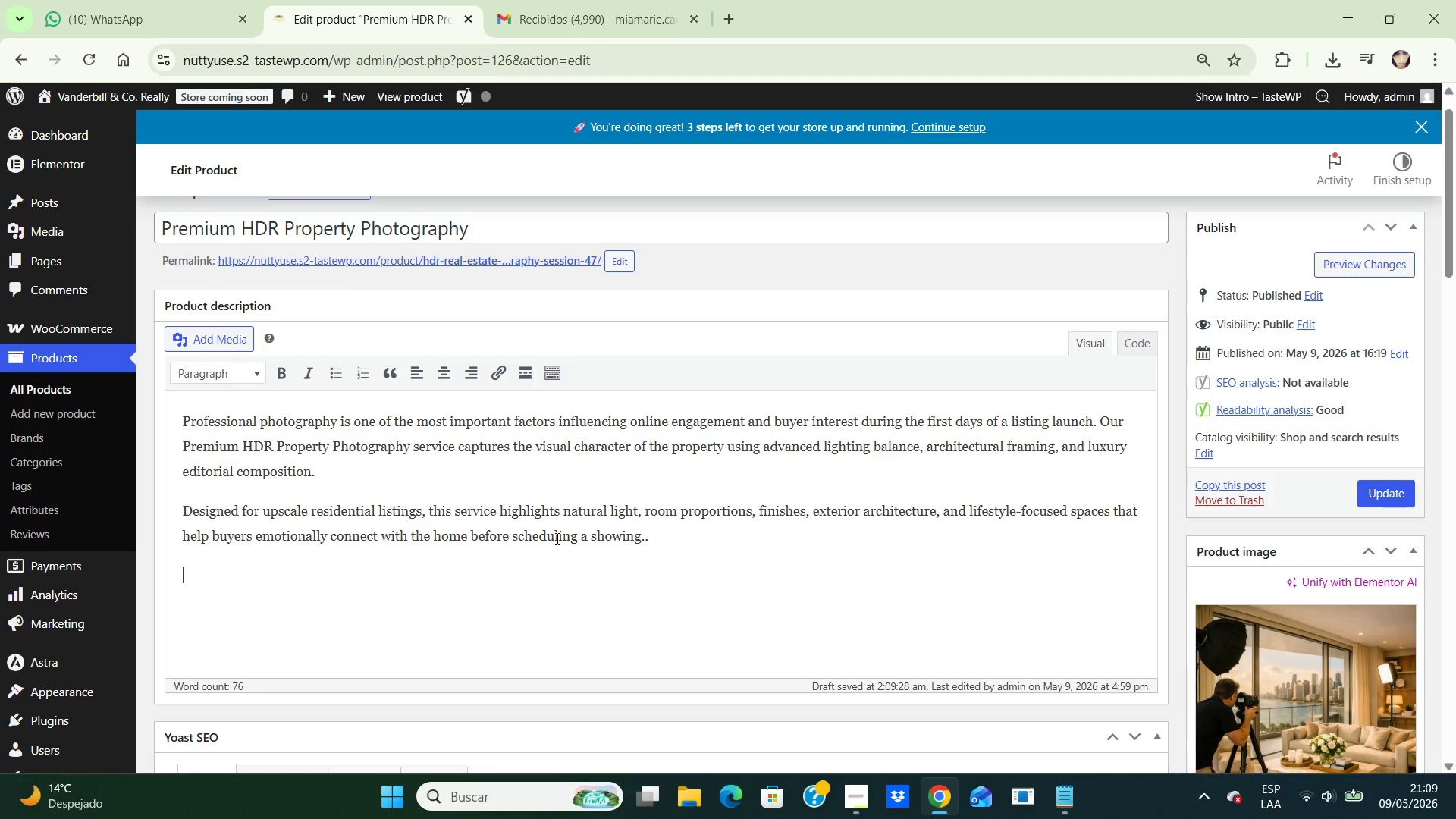 
key(Enter)
 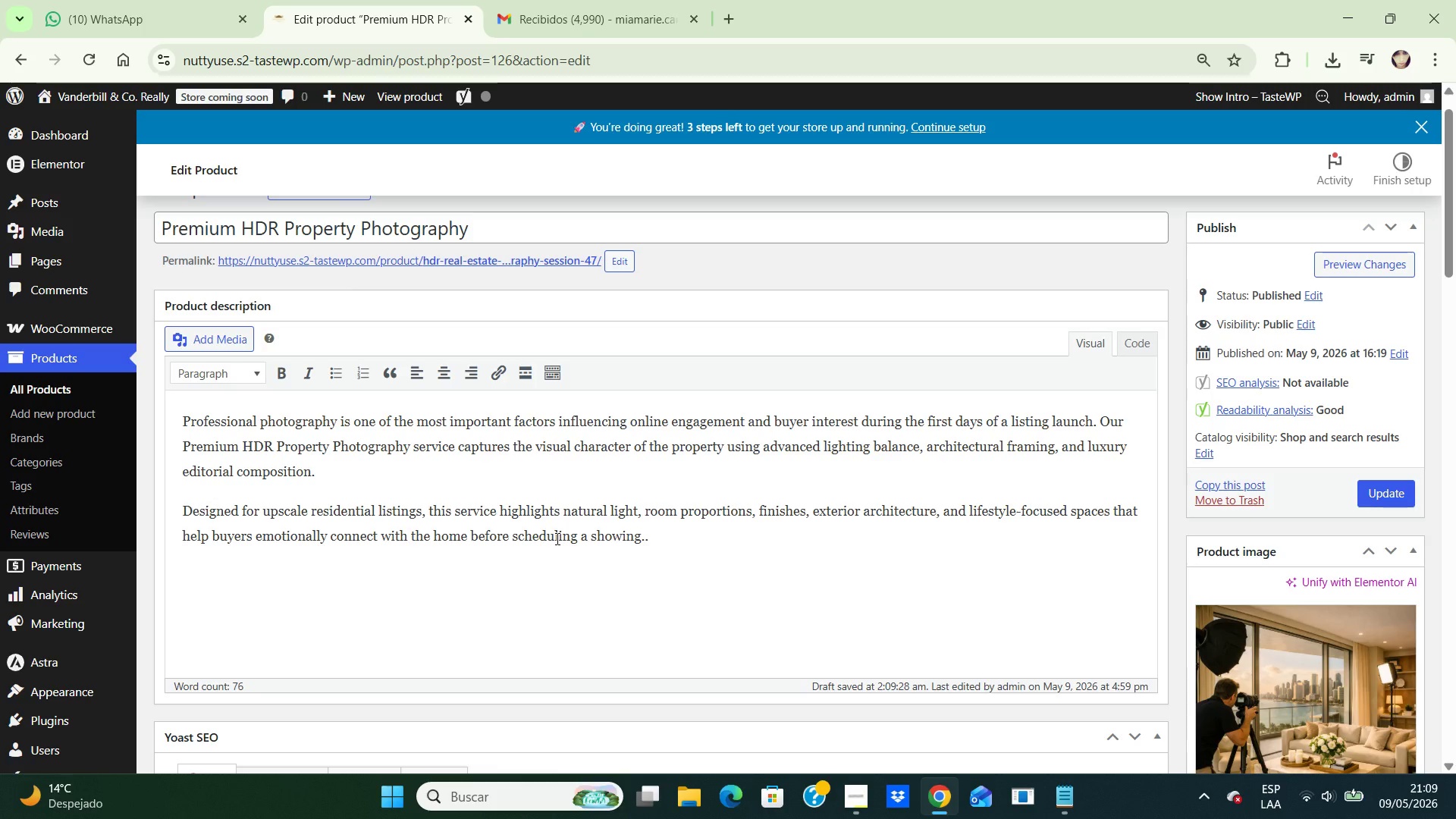 
type(Perfect for Ml)
key(Backspace)
type(Ls )
key(Backspace)
key(Backspace)
type(S listing, luxury property campaigns, digital brochures, agent marketing, and premium real estate presentations.)
 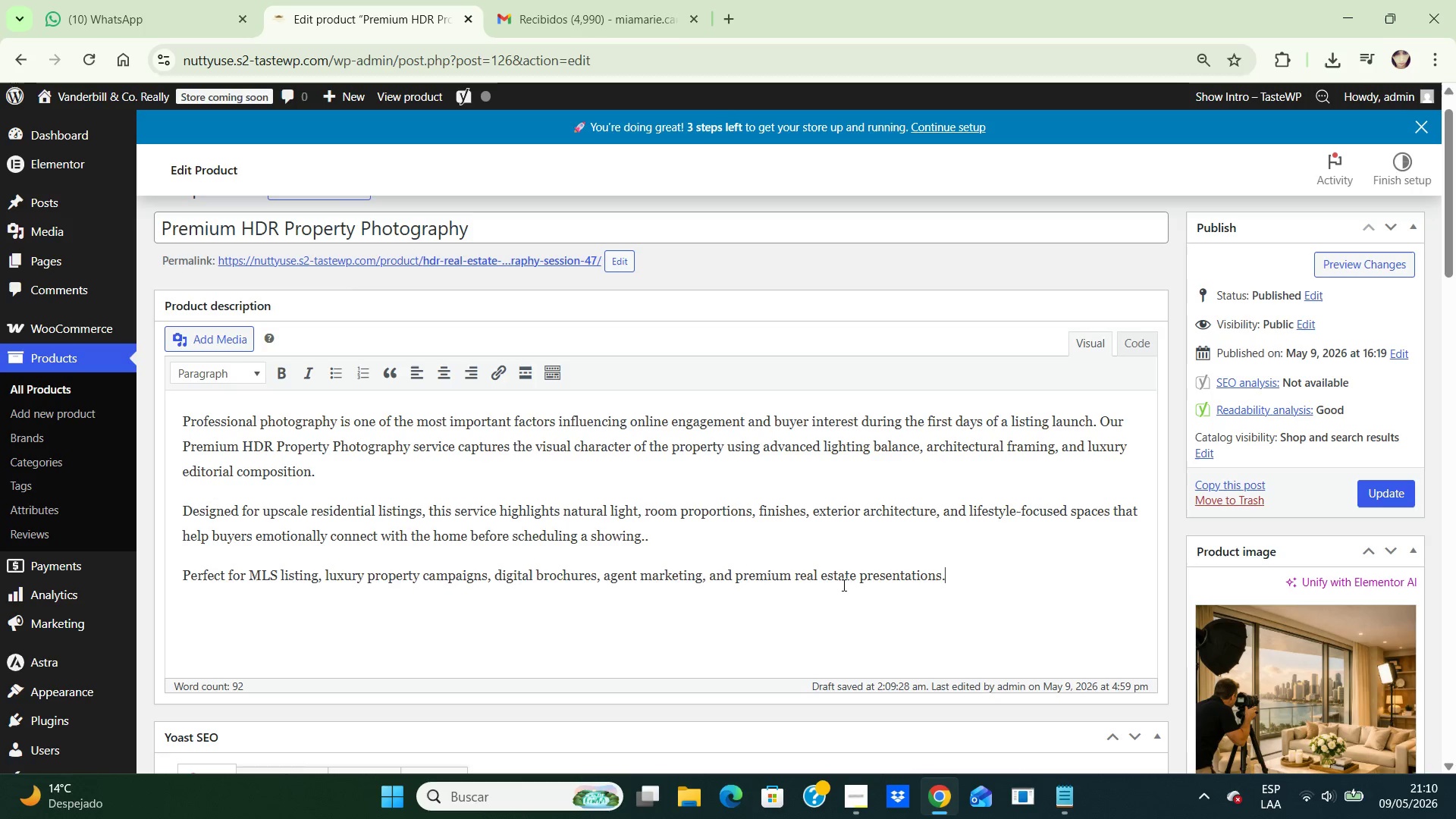 
left_click([843, 585])
 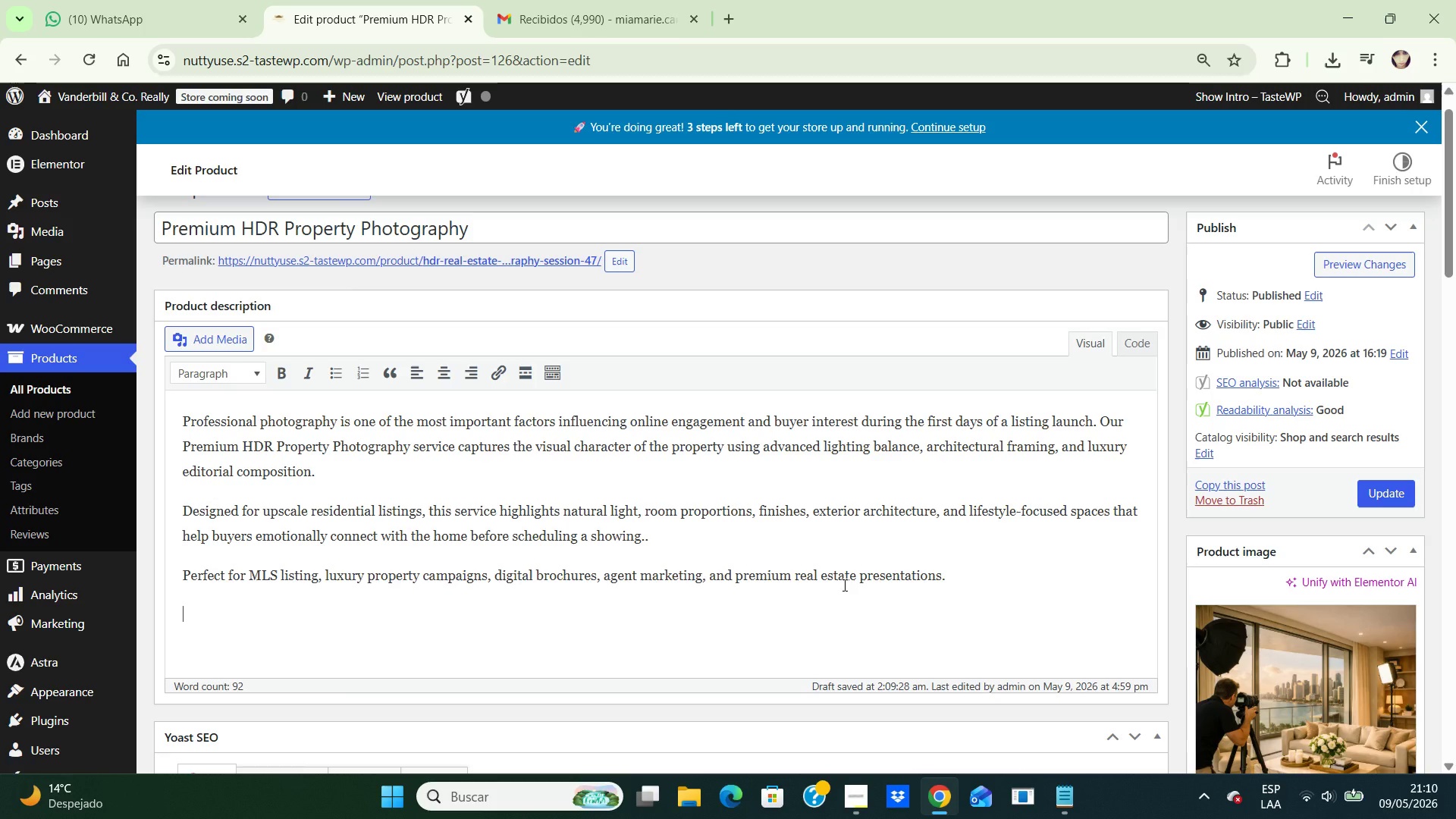 
hold_key(key=ArrowDown, duration=0.31)
 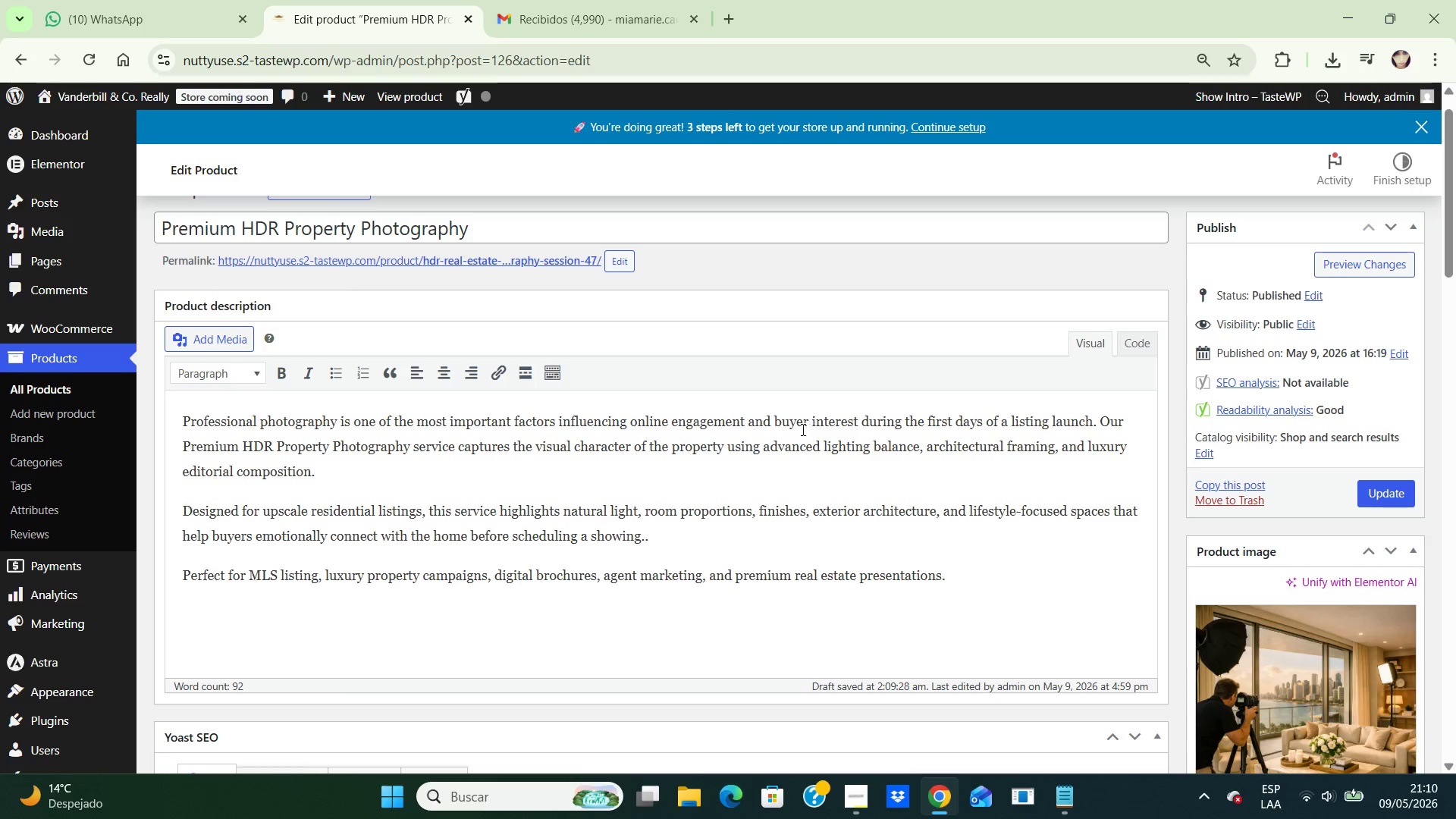 
scroll: coordinate [635, 428], scroll_direction: down, amount: 9.0
 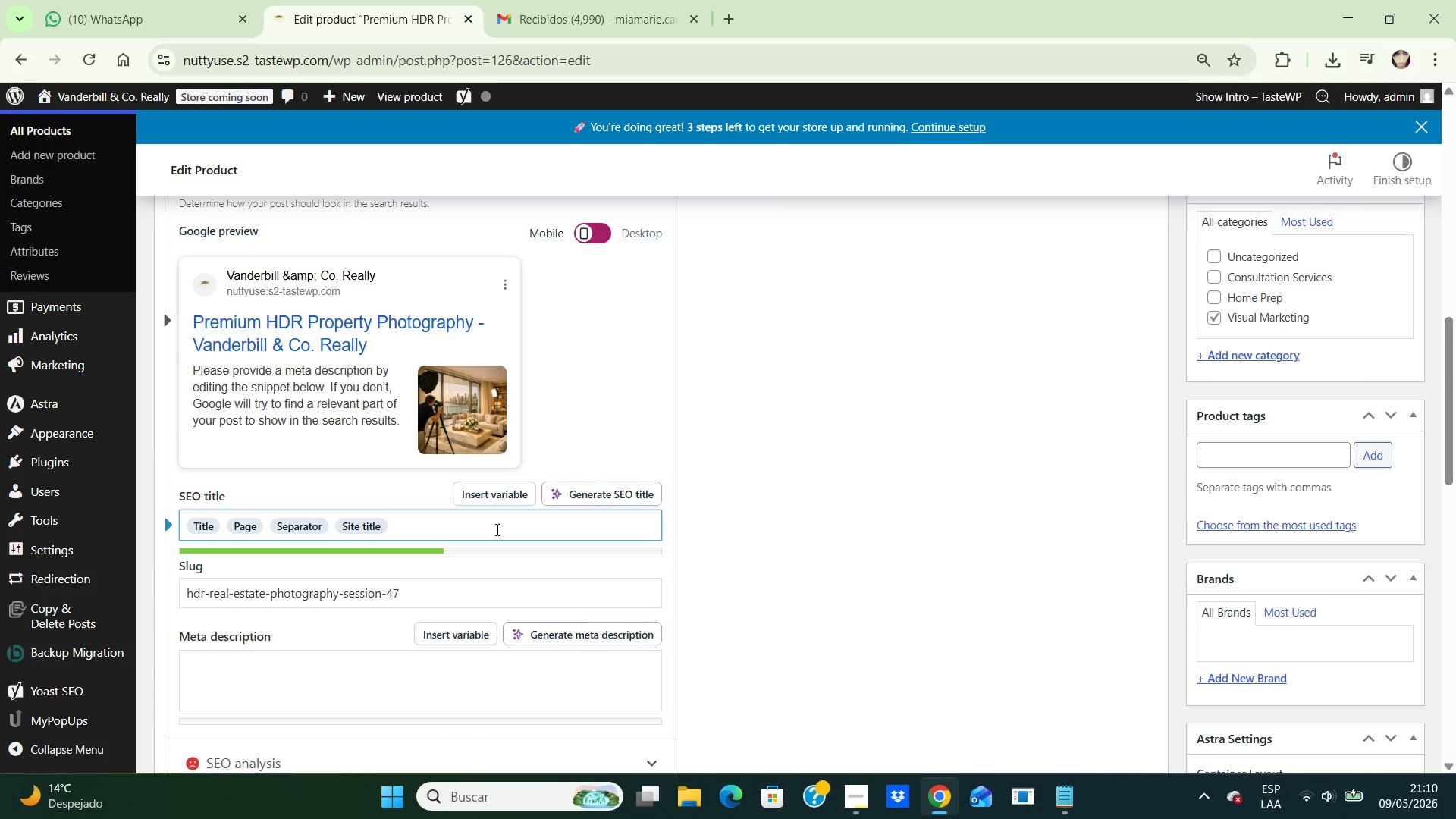 
key(Backspace)
 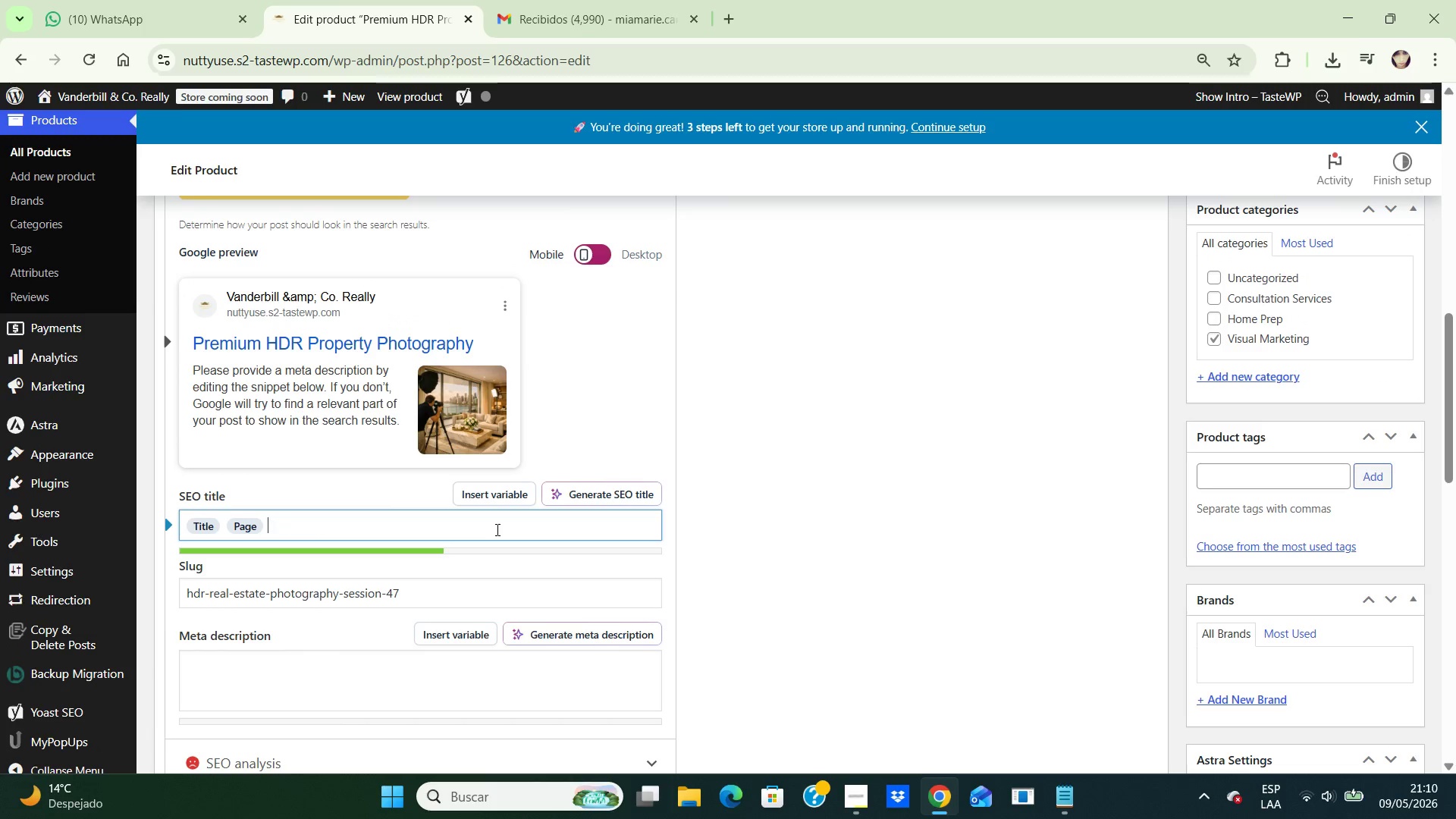 
key(Backspace)
 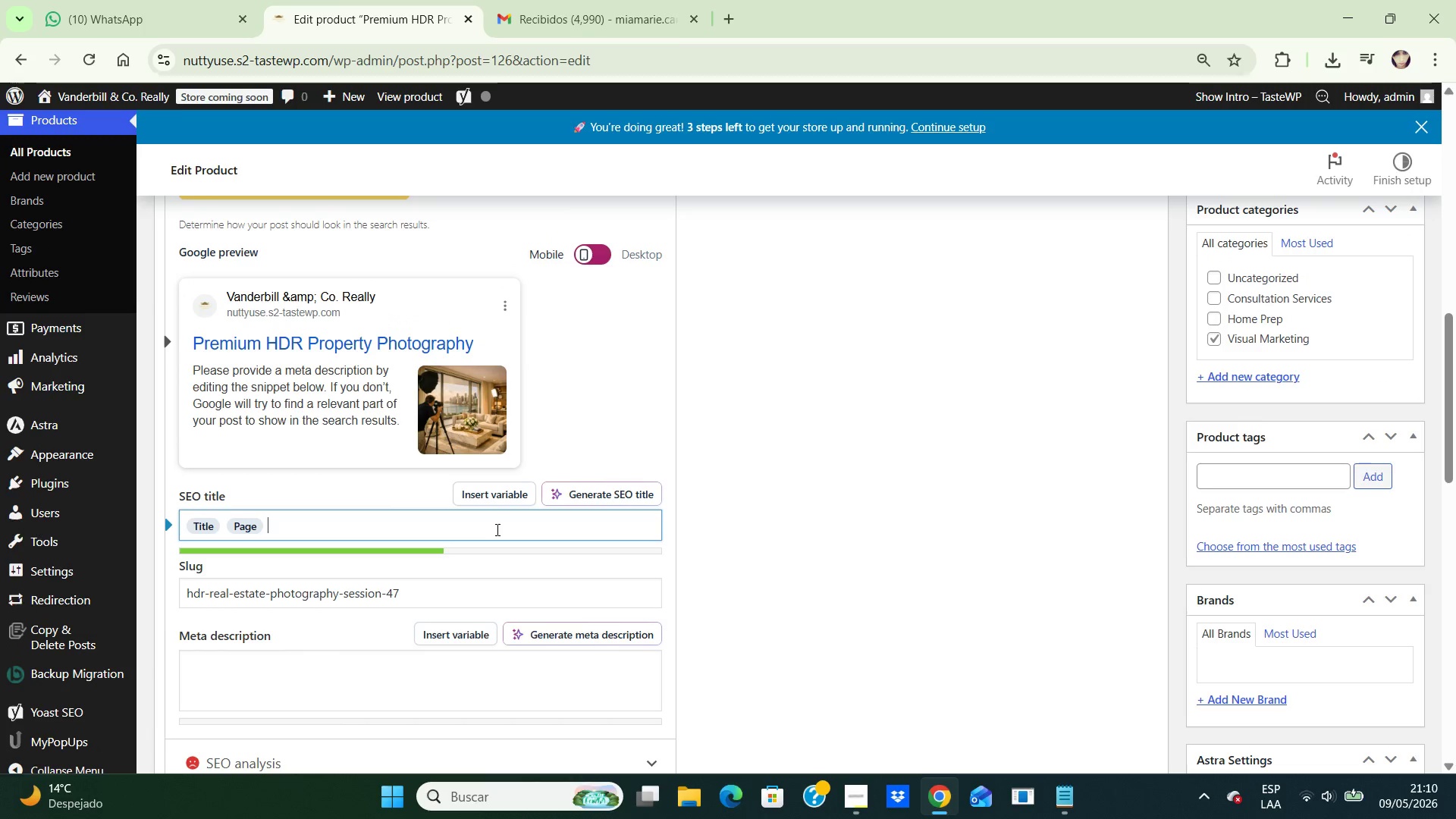 
key(Backspace)
 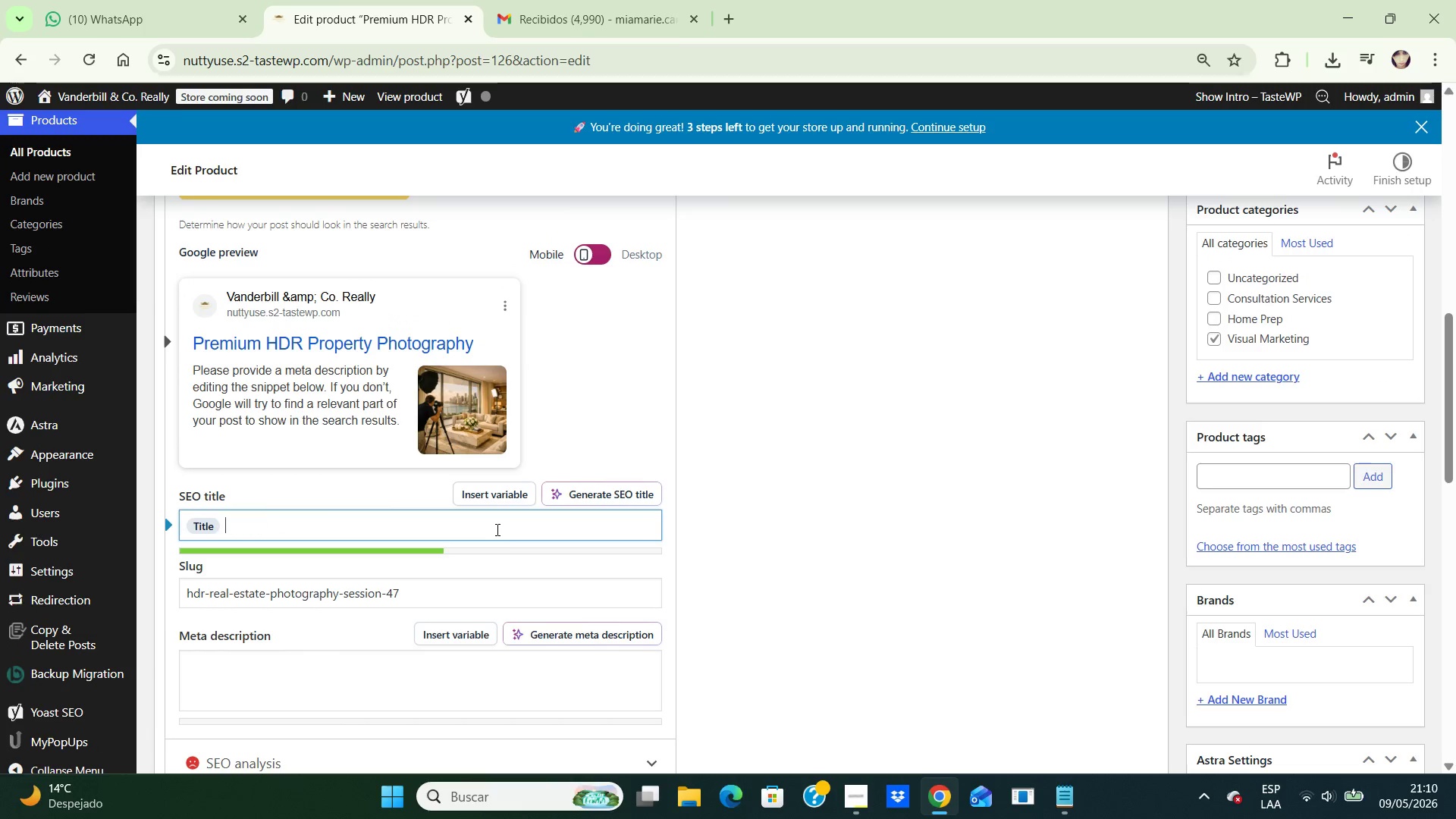 
key(Backspace)
 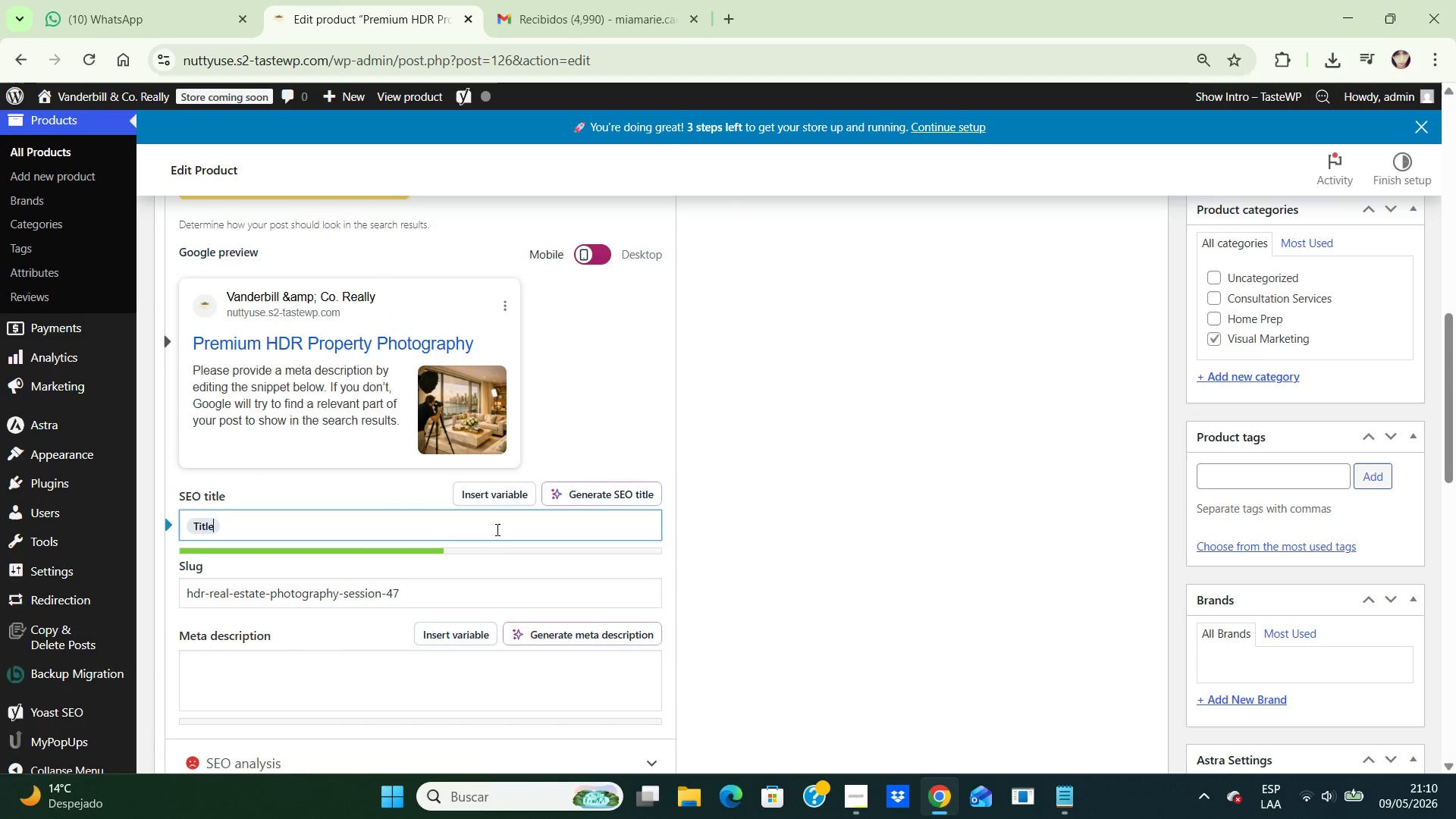 
key(Backspace)
 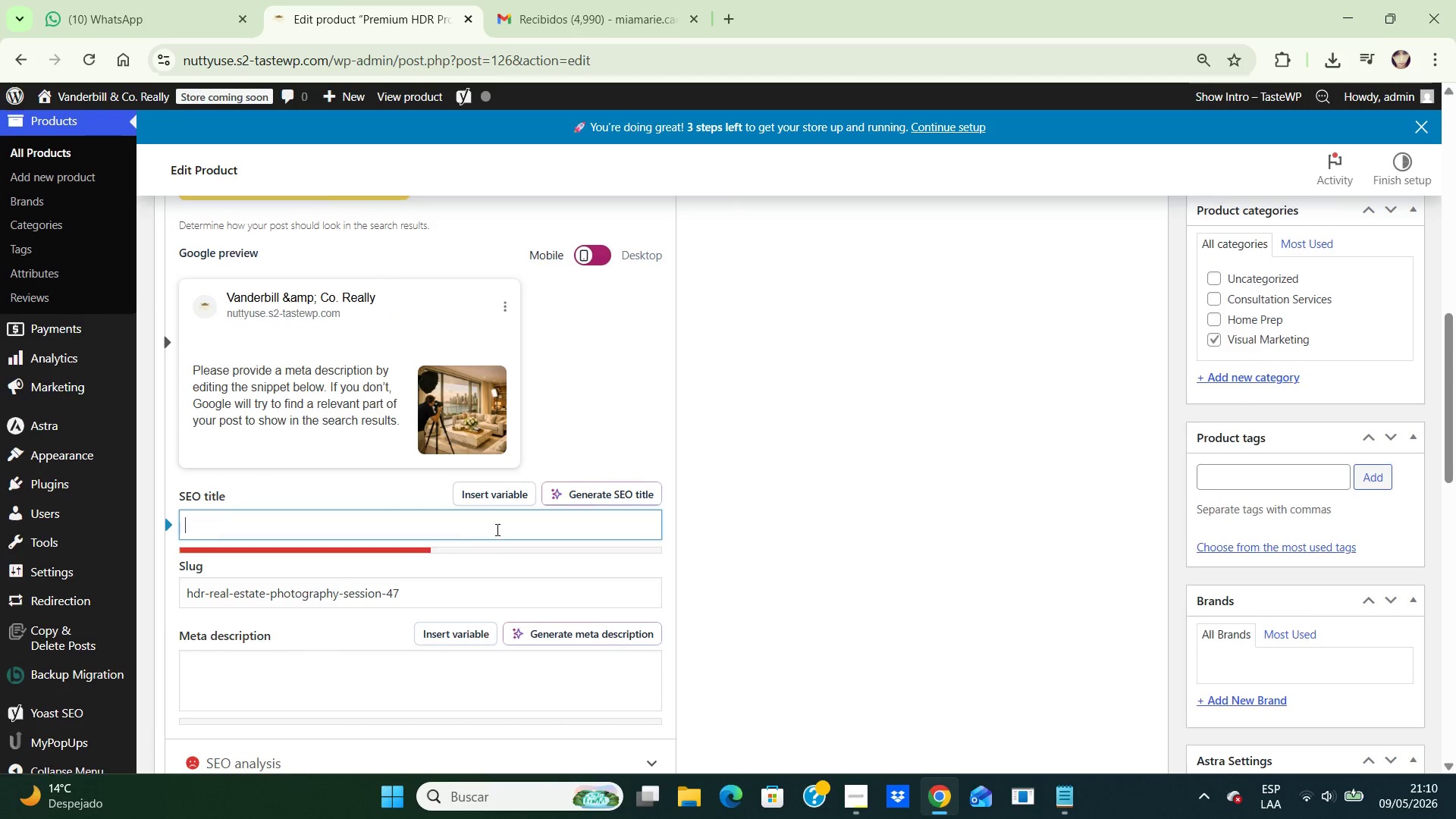 
key(Backspace)
 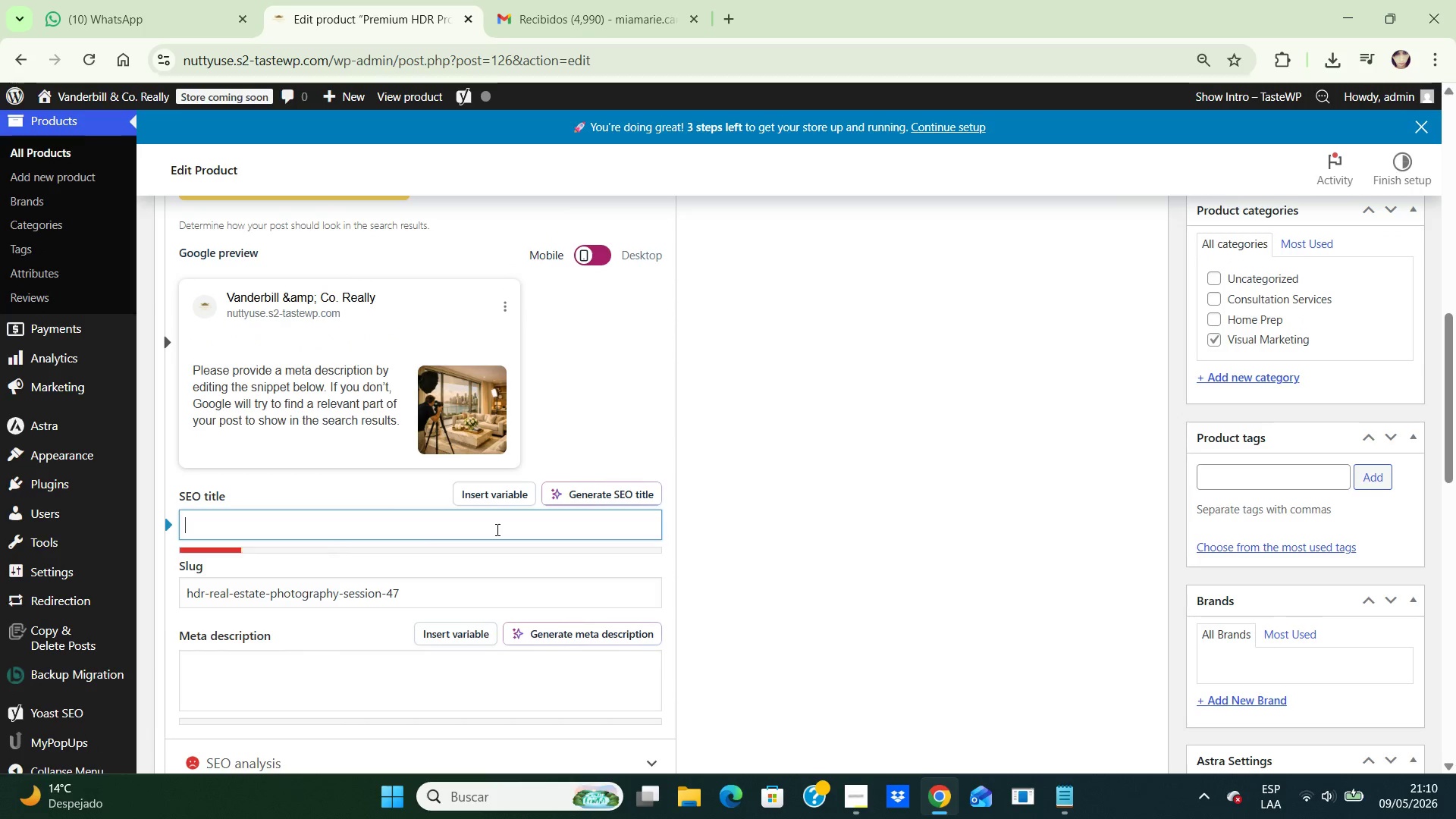 
key(Backspace)
 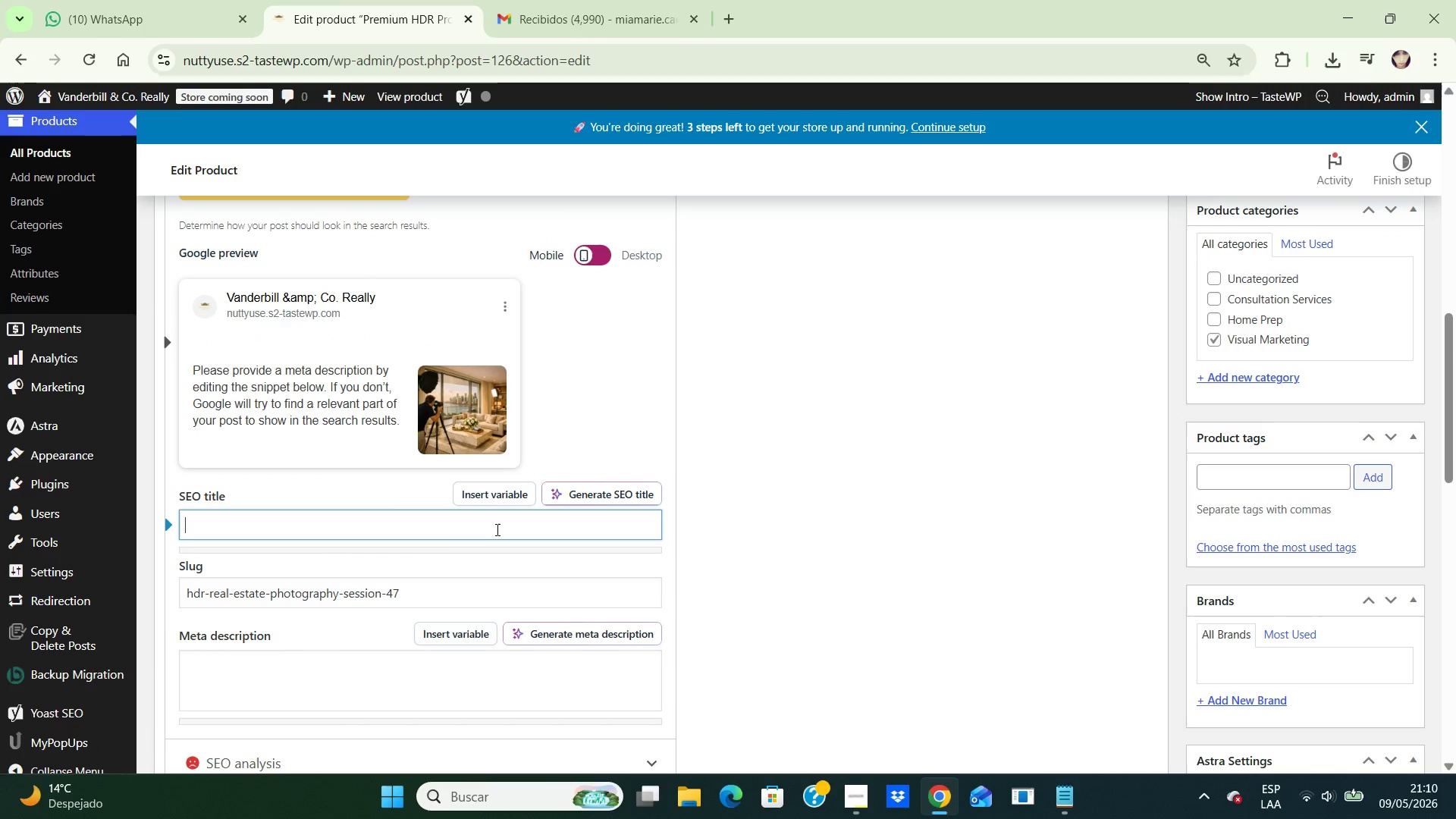 
key(Backspace)
 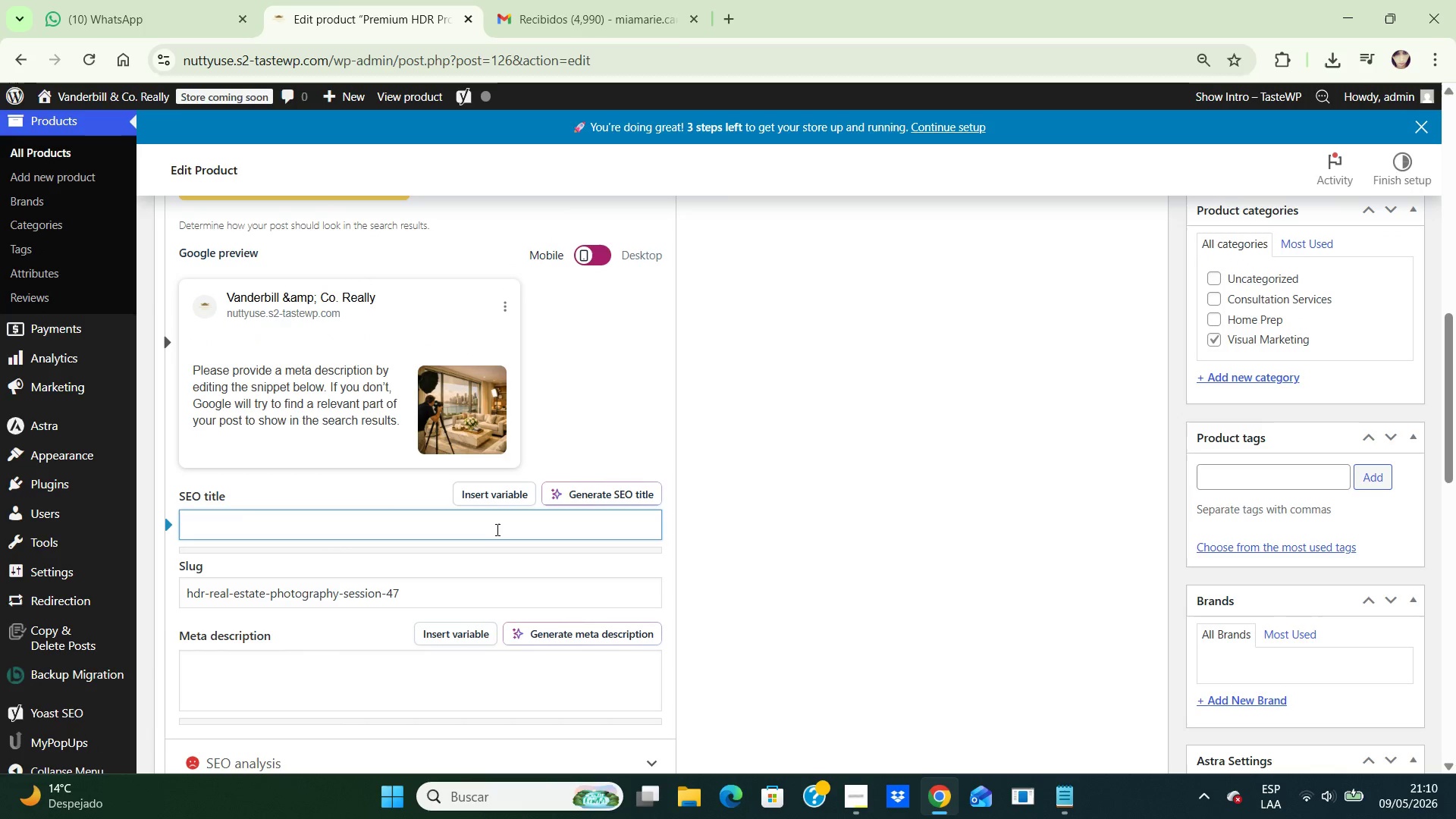 
key(Backspace)
 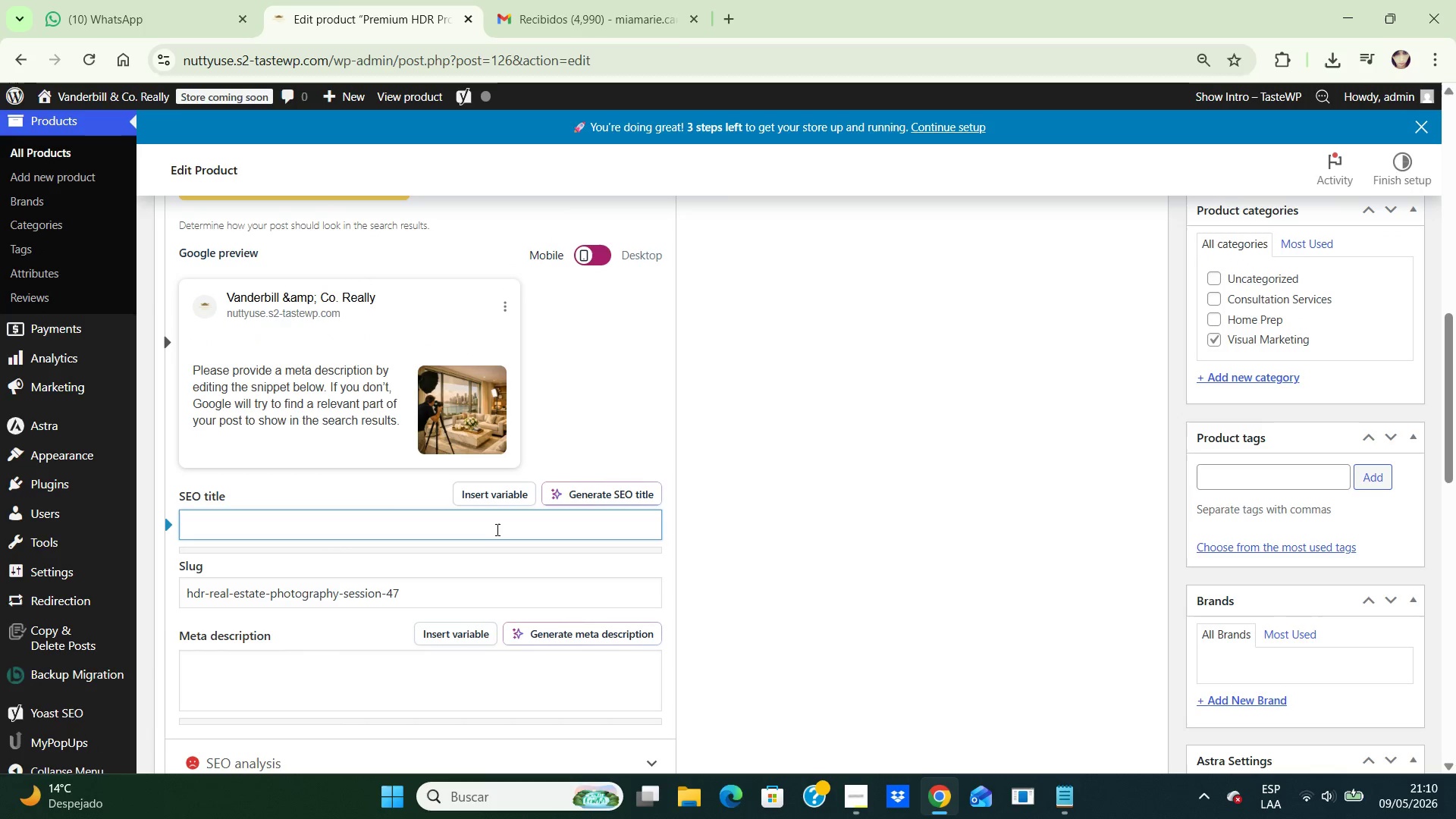 
type(Luxury HDR Real Et)
key(Backspace)
type(state Photography Services \ Vanderbilt Realty)
 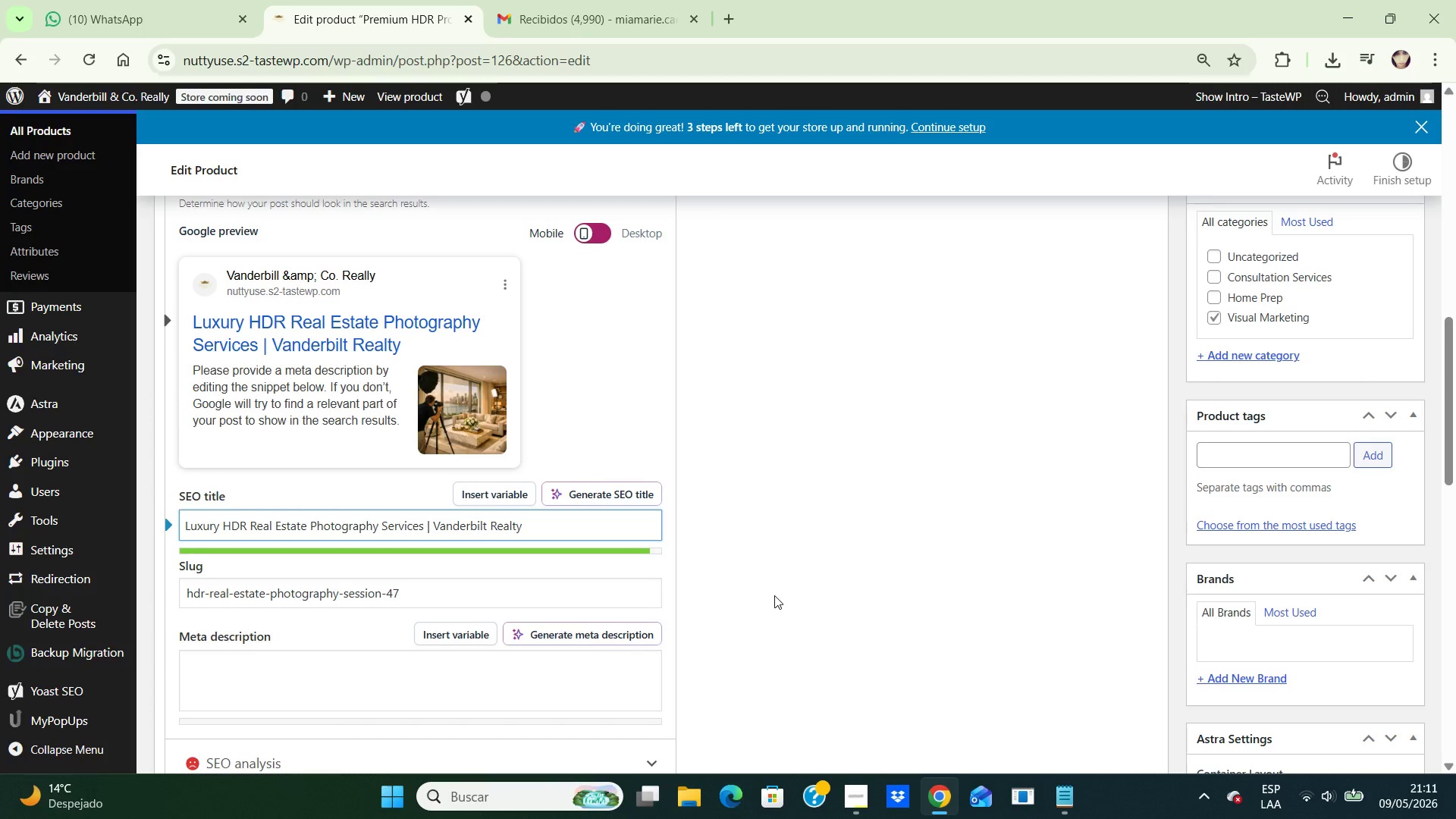 
left_click([774, 595])
 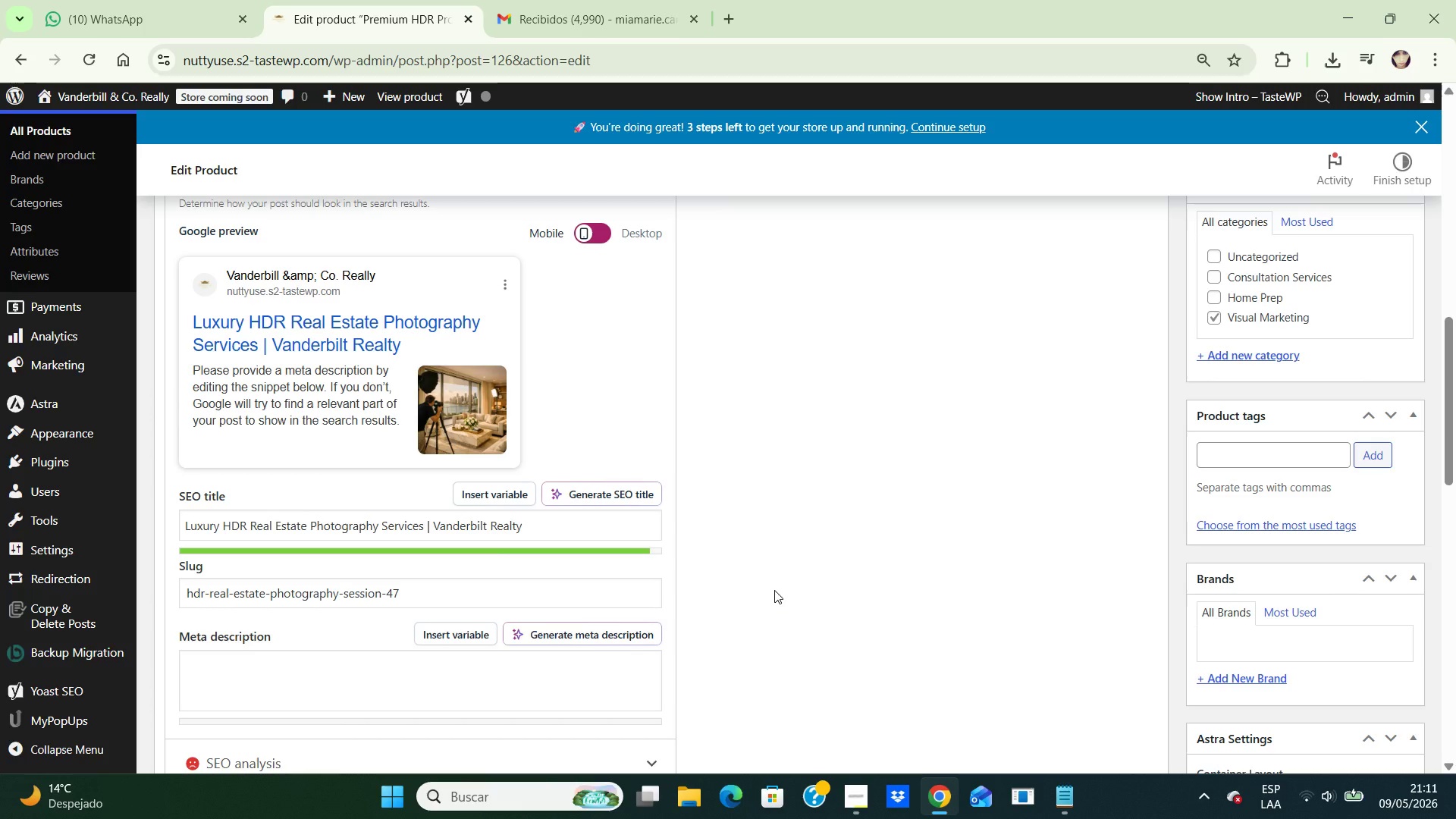 
wait(6.09)
 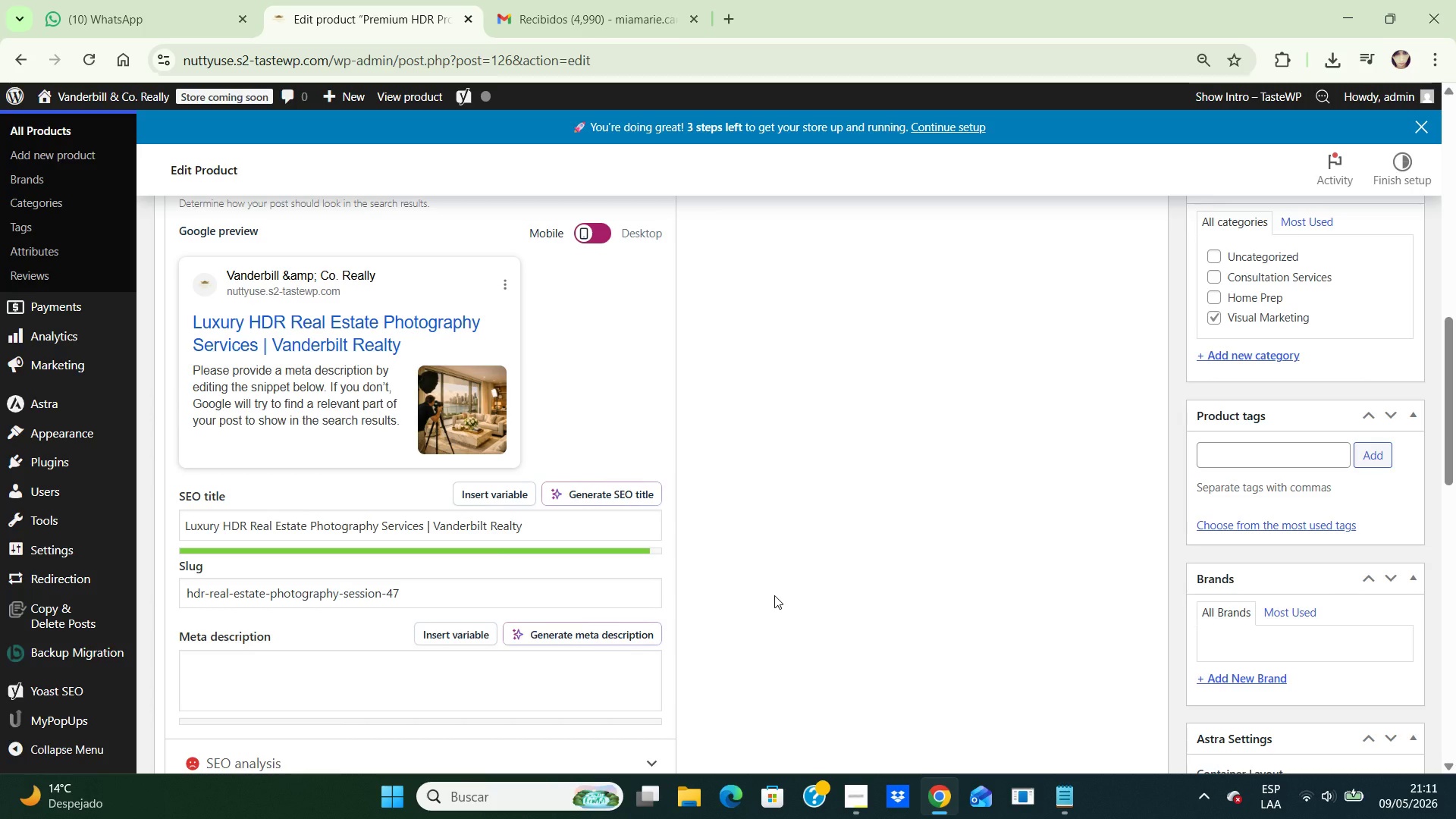 
left_click([456, 669])
 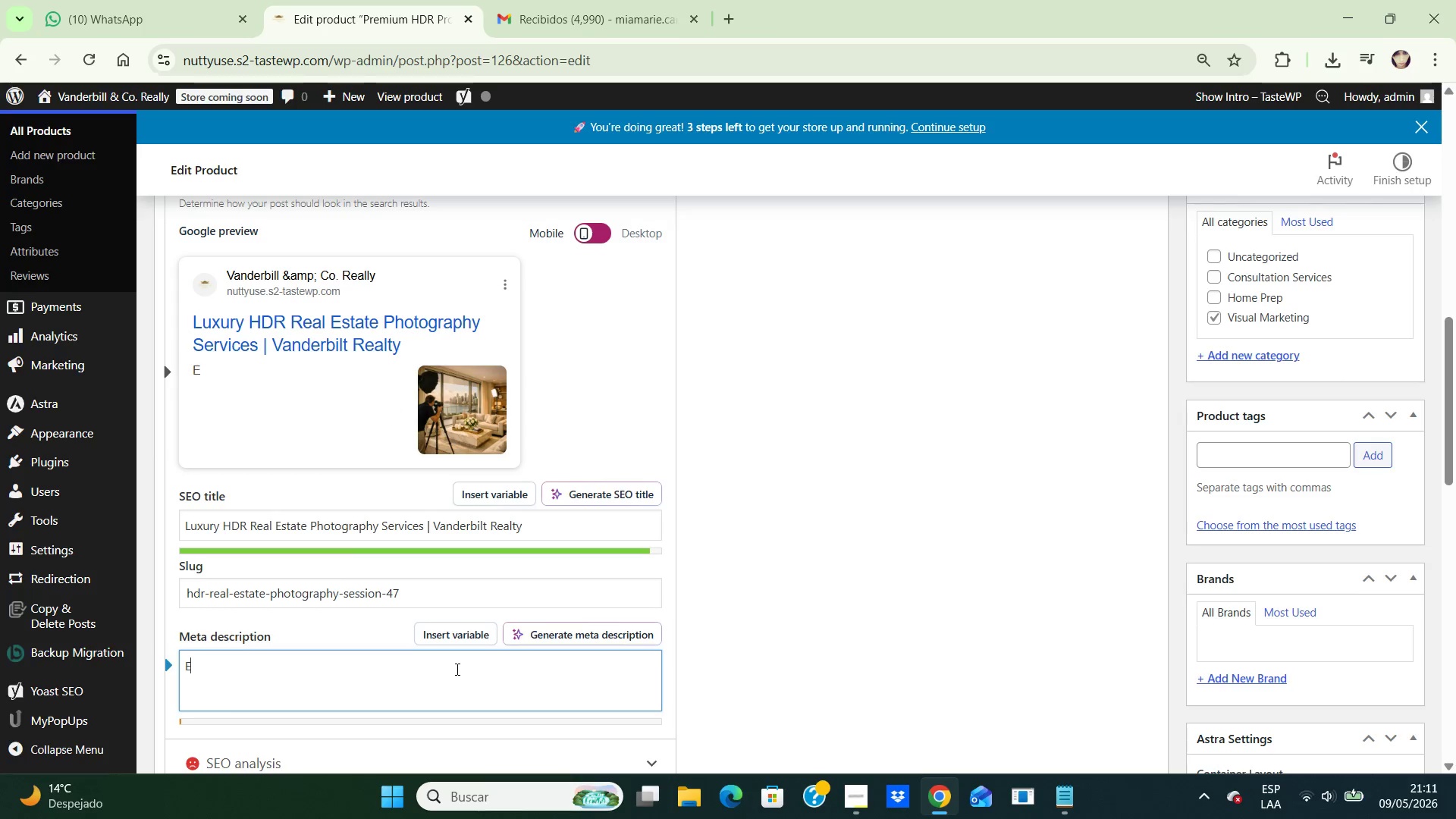 
type(Edu)
key(Backspace)
type(itorial-style HDR real estate photography for luxury listings, property marketing campaigns, MLS LAU)
key(Backspace)
key(Backspace)
key(Backspace)
type(launches, and premium homre presentations.)
 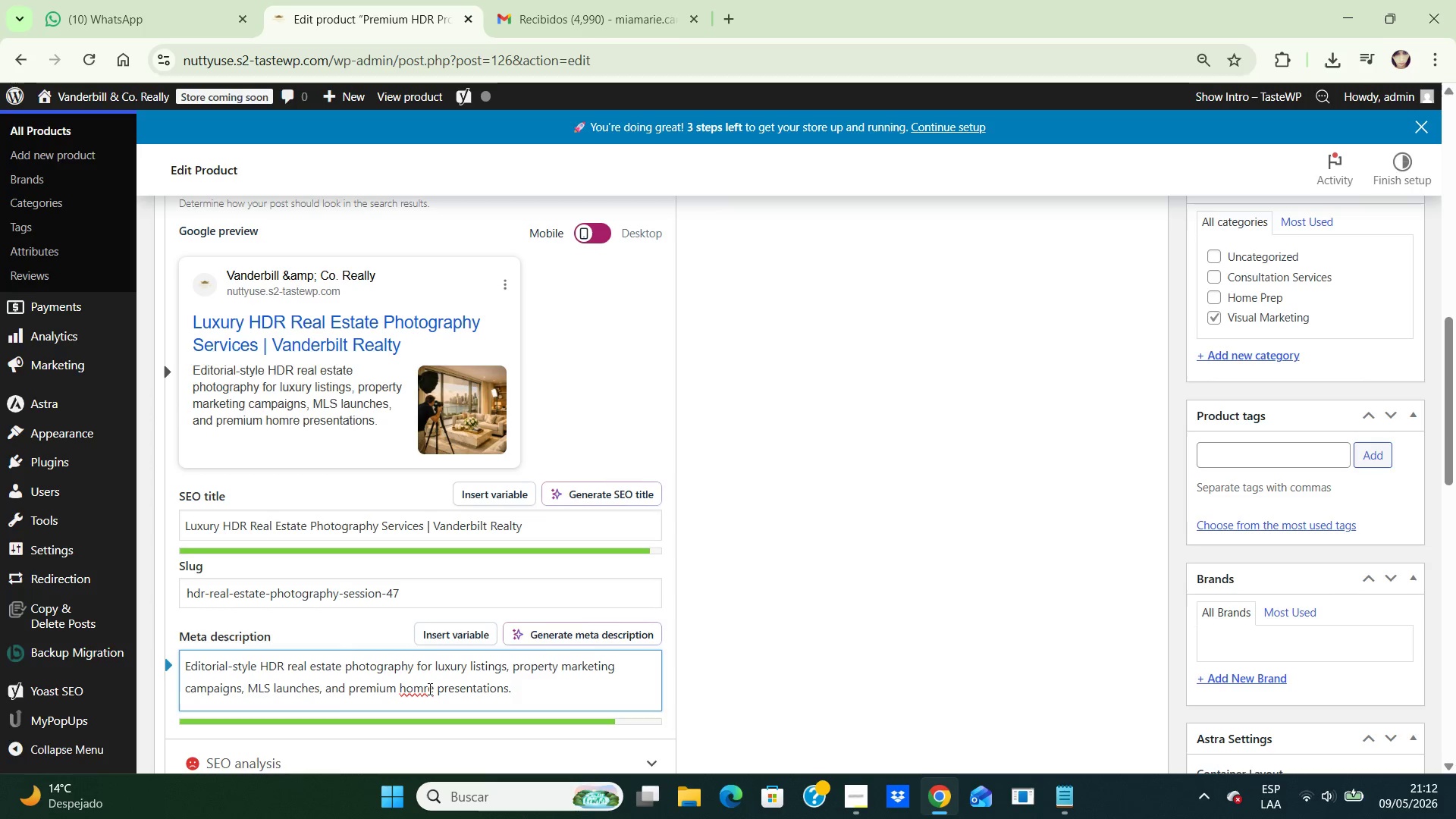 
left_click([428, 689])
 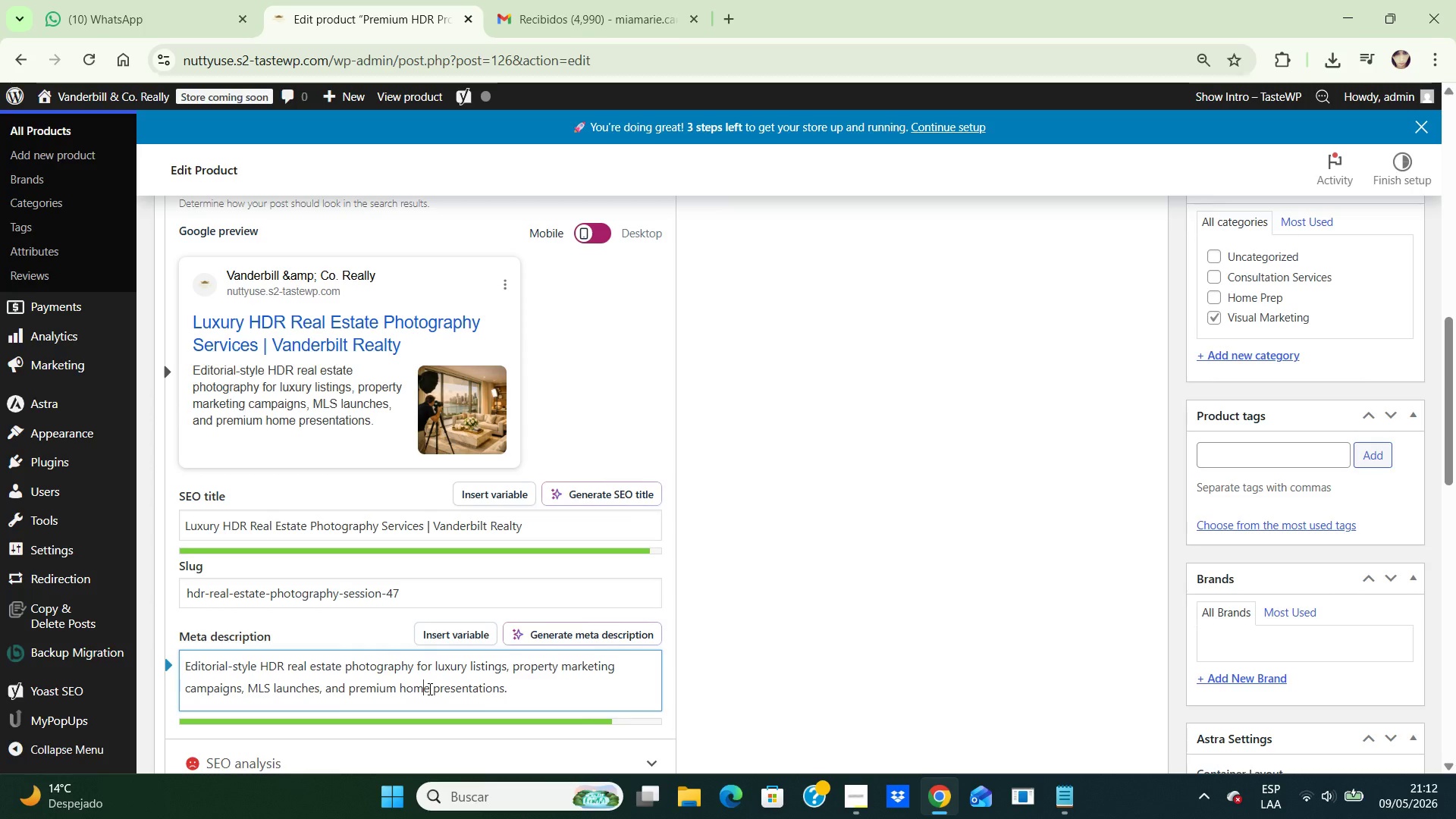 
key(Backspace)
 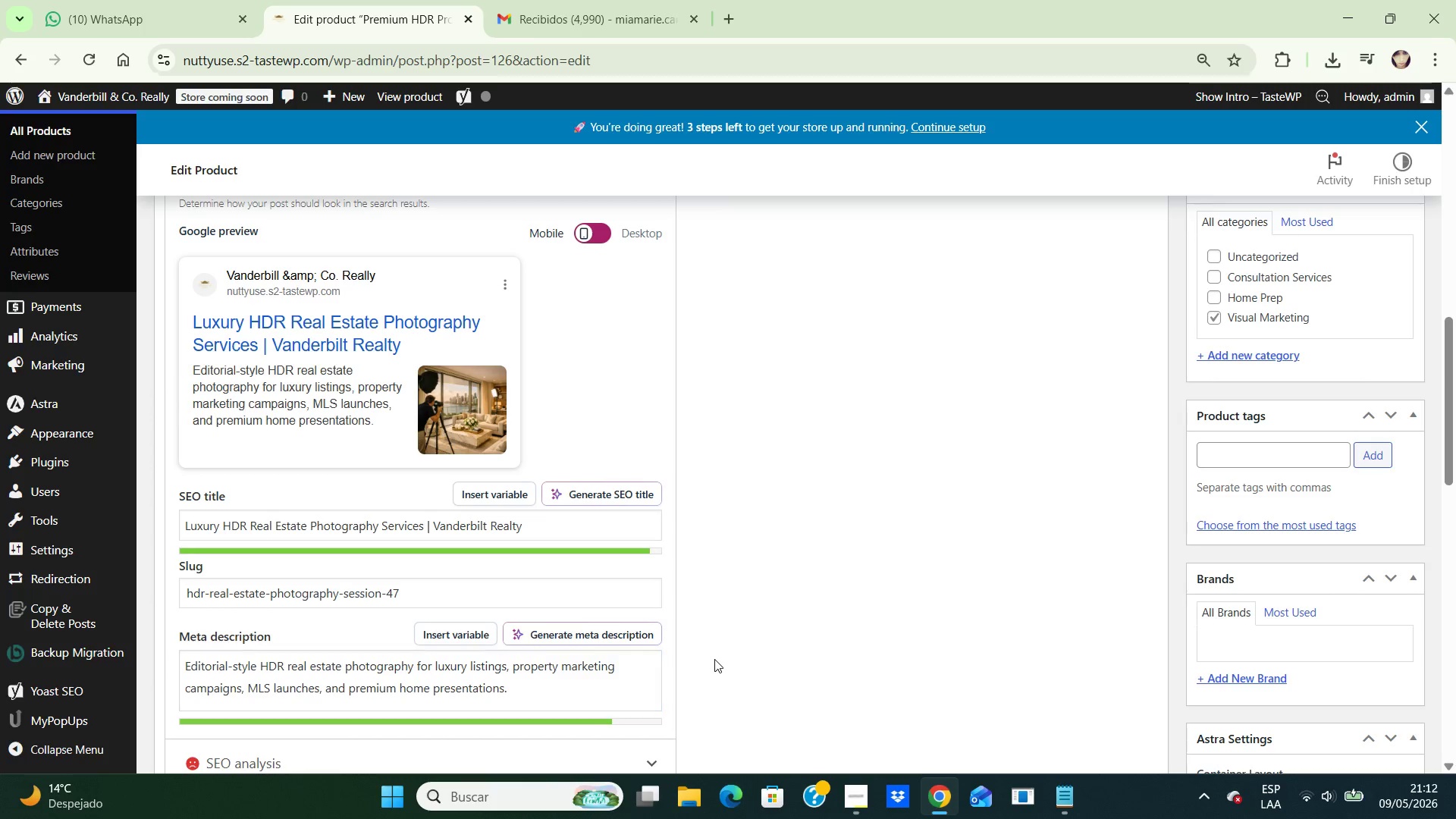 
left_click([714, 659])
 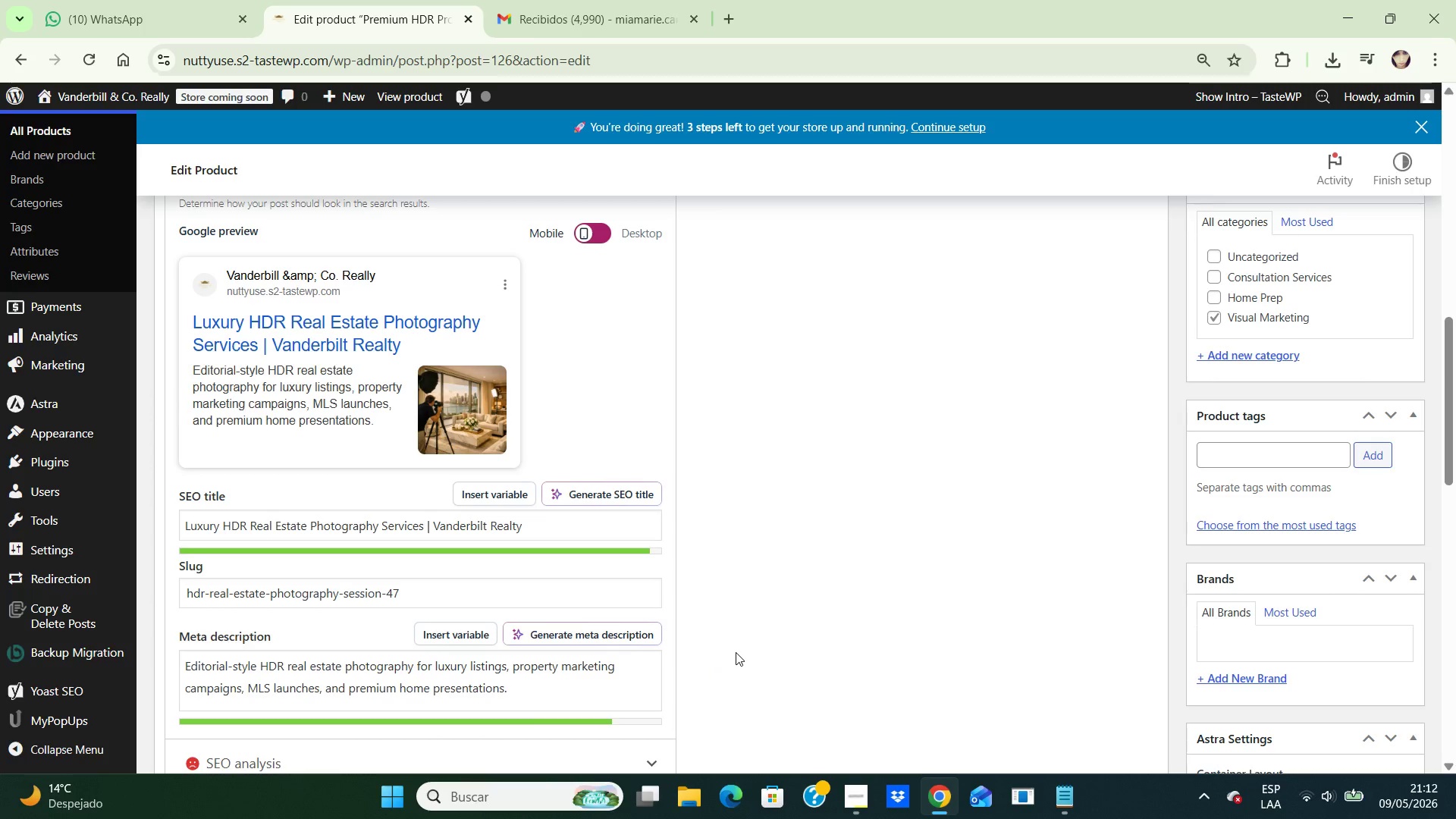 
left_click([736, 652])
 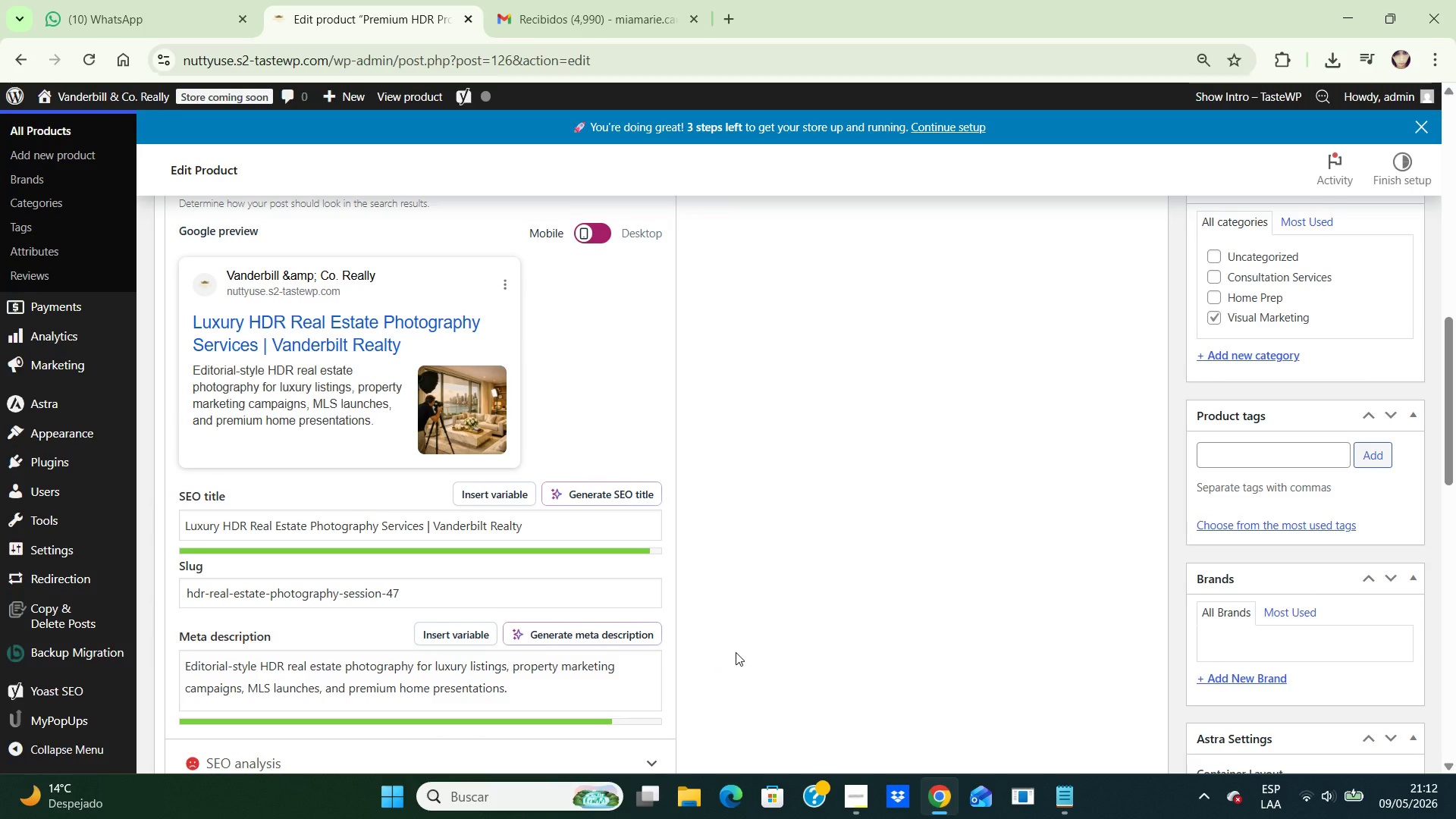 
key(ArrowUp)
 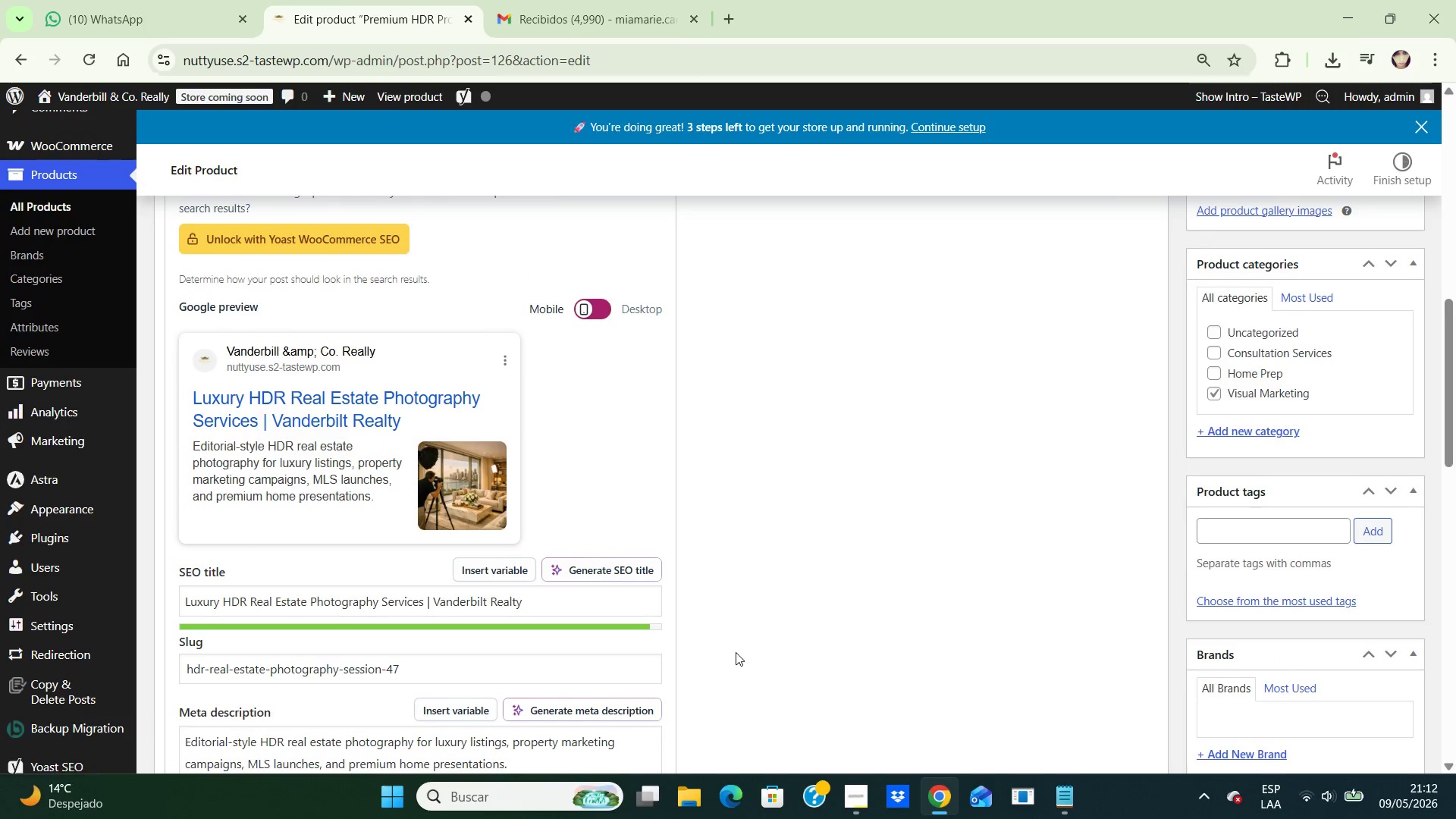 
key(ArrowUp)
 